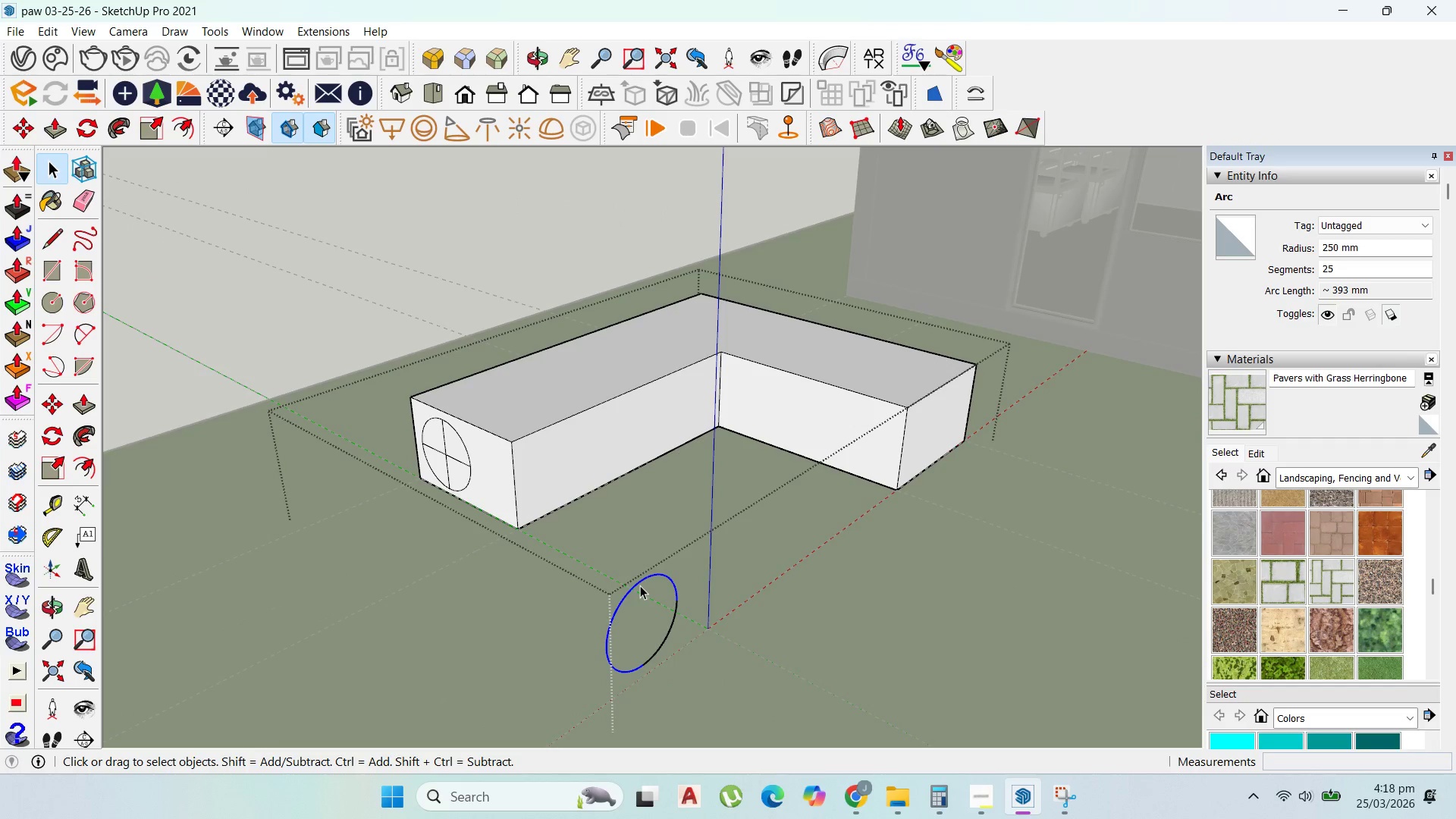 
triple_click([640, 585])
 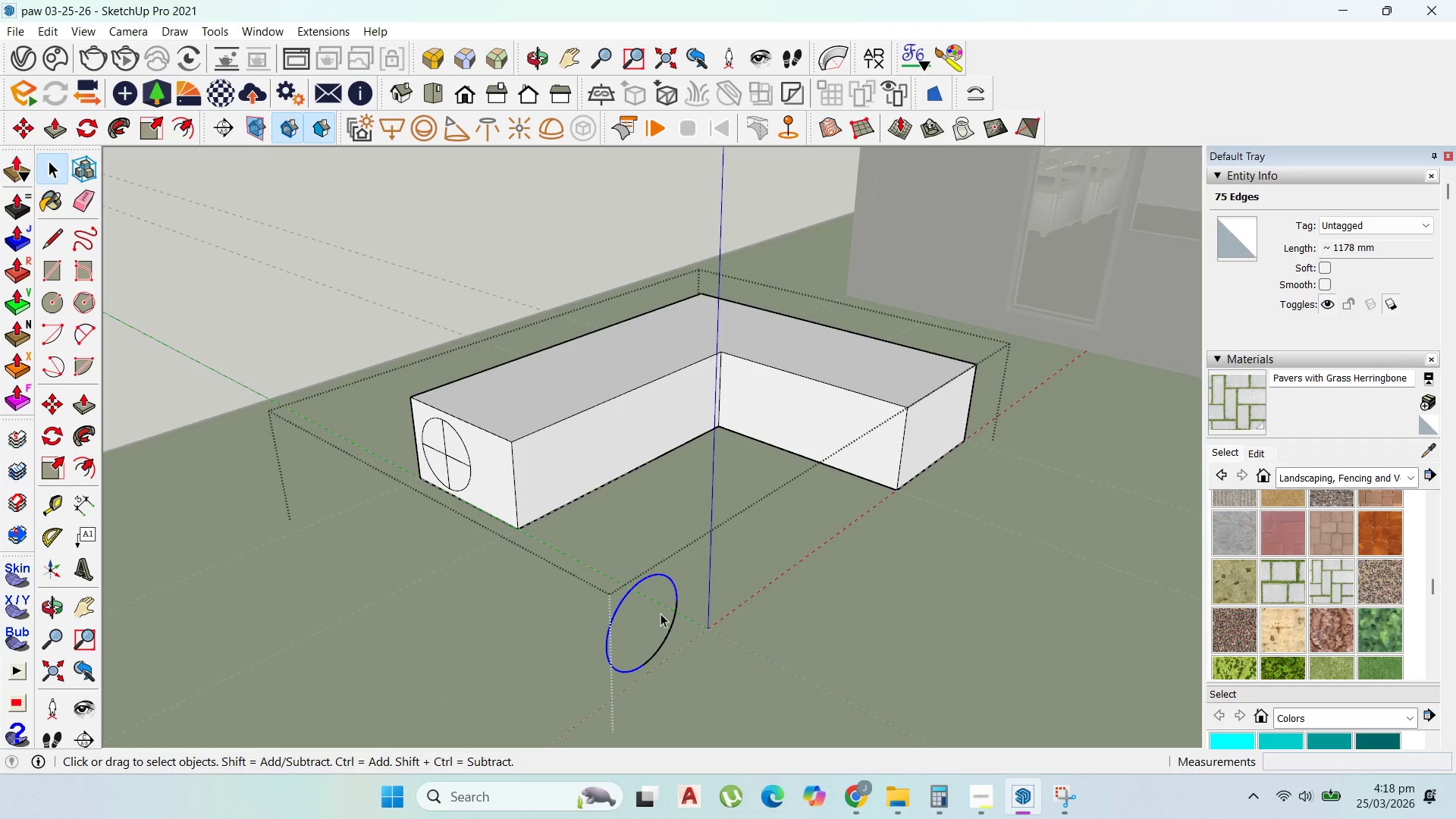 
hold_key(key=ShiftLeft, duration=0.81)
left_click([671, 631])
 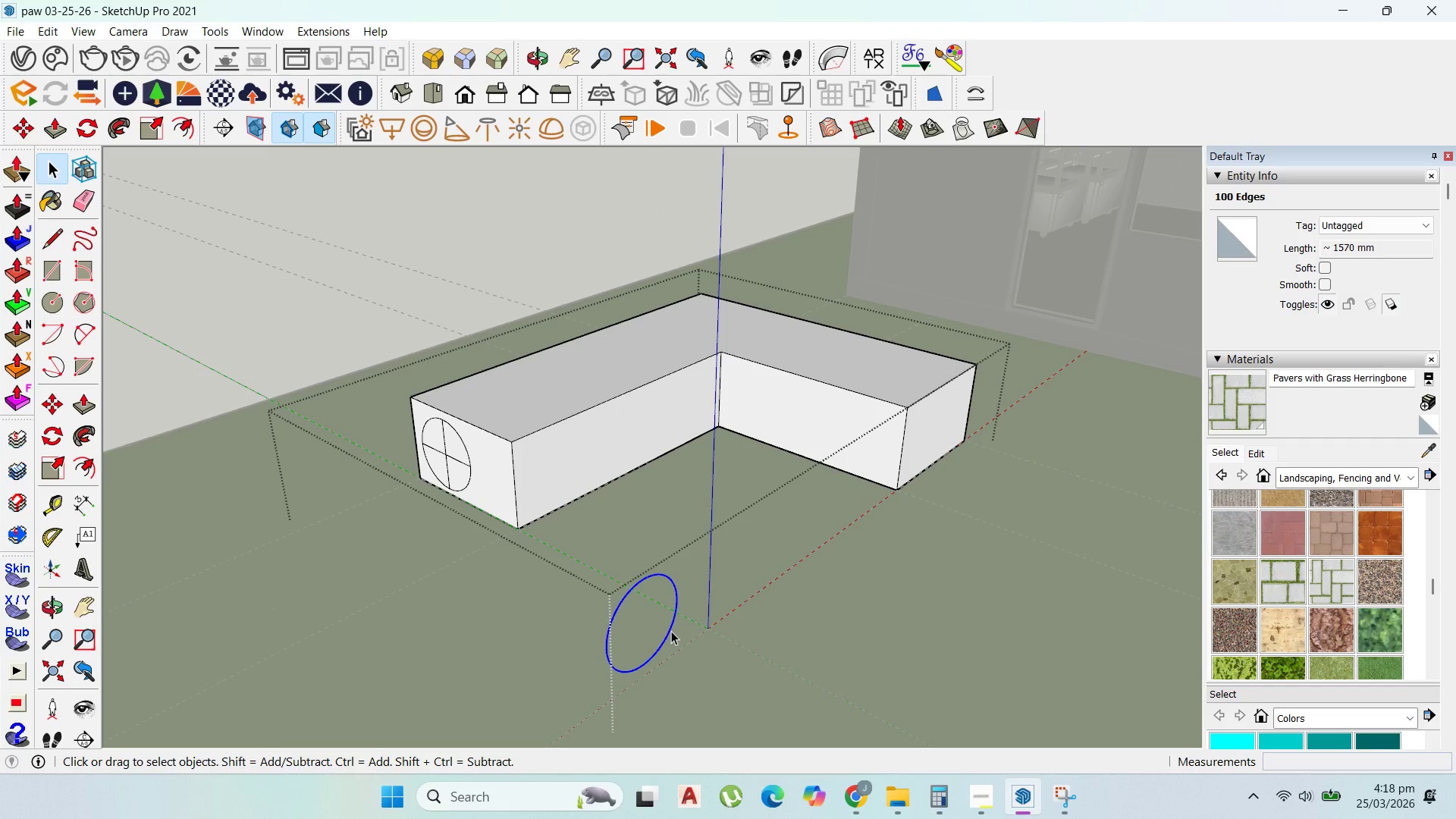 
key(M)
 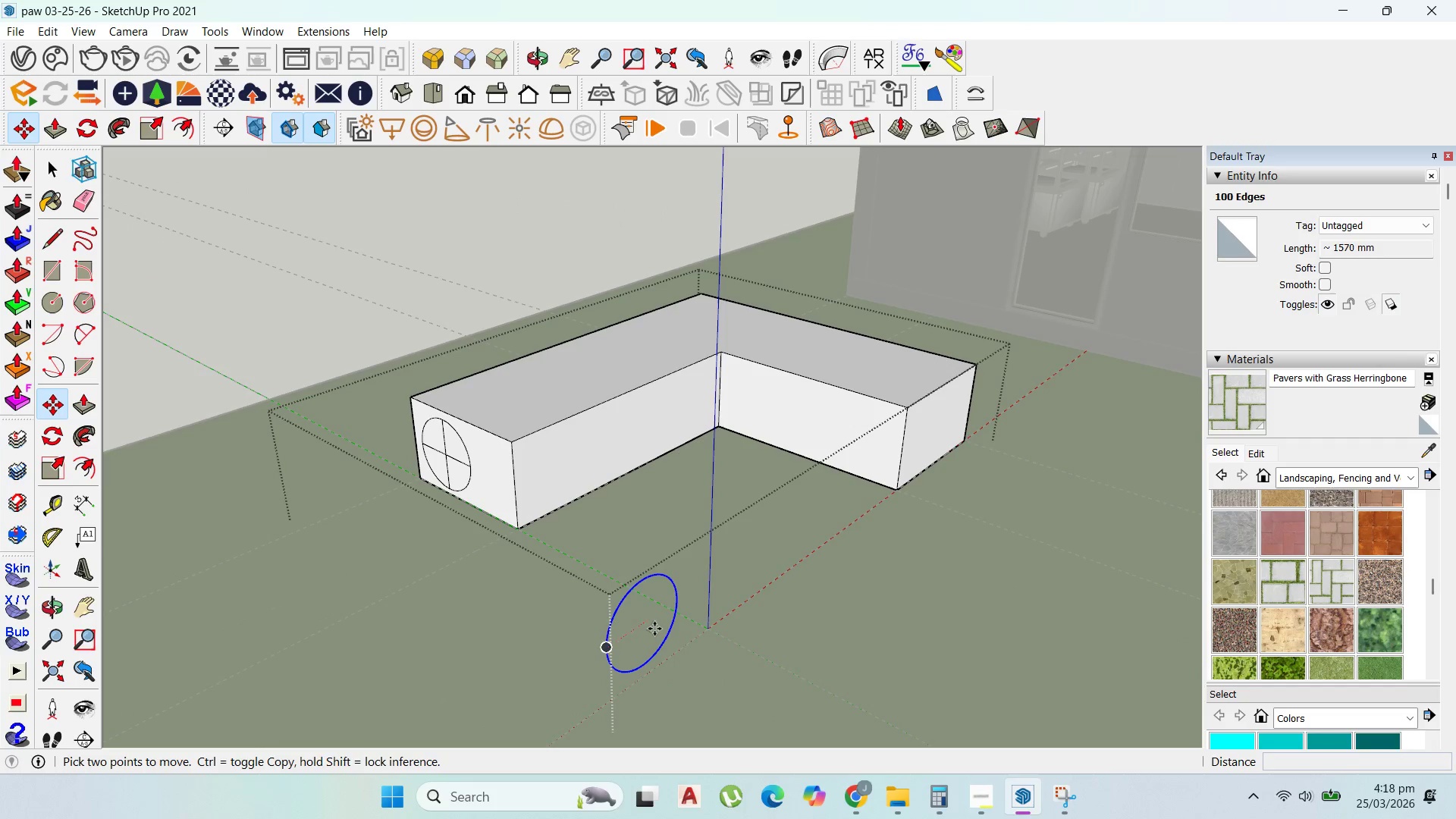 
left_click([654, 629])
 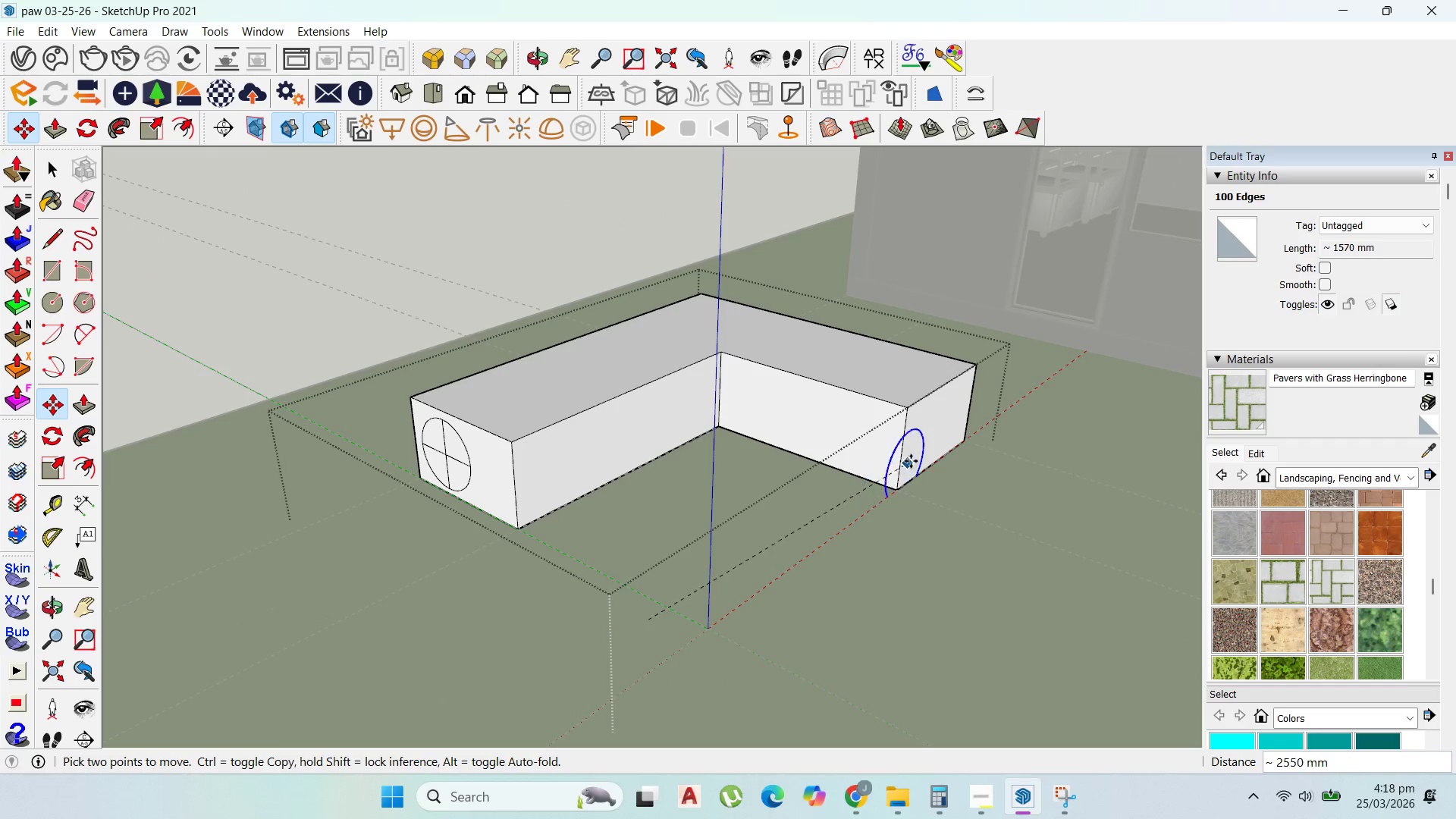 
scroll: coordinate [924, 454], scroll_direction: up, amount: 5.0
 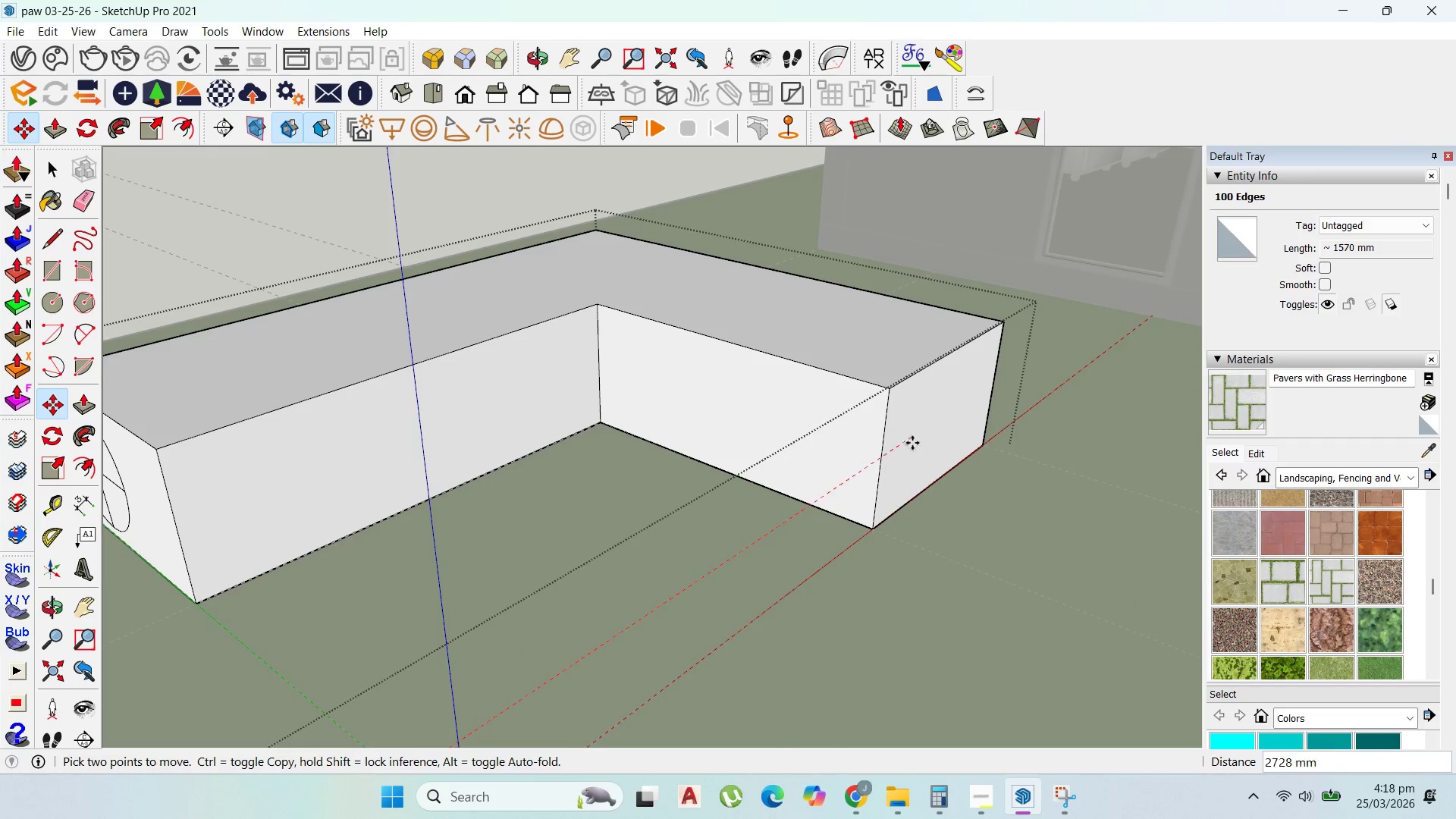 
key(Escape)
 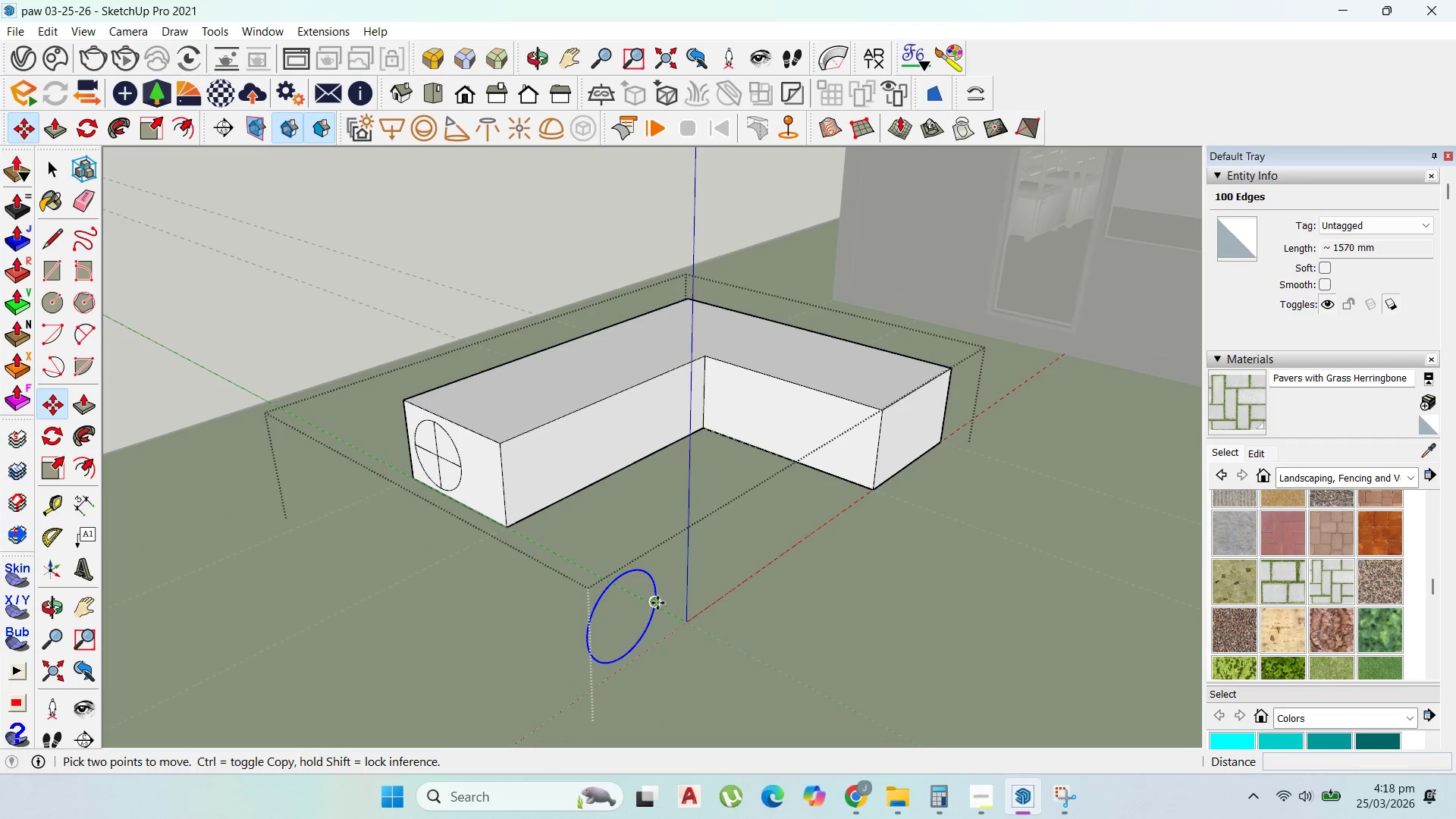 
scroll: coordinate [817, 455], scroll_direction: down, amount: 6.0
 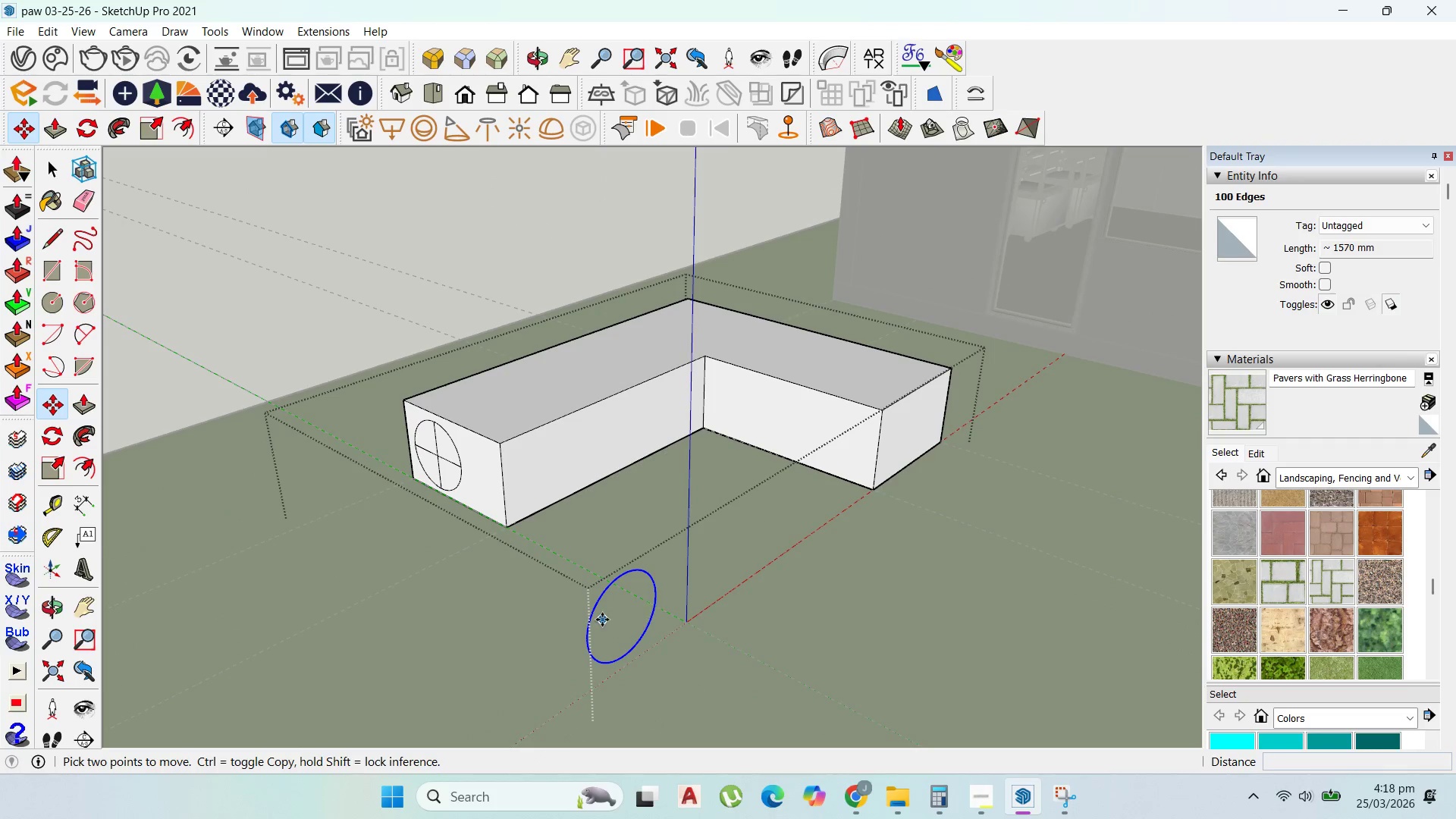 
left_click([602, 620])
 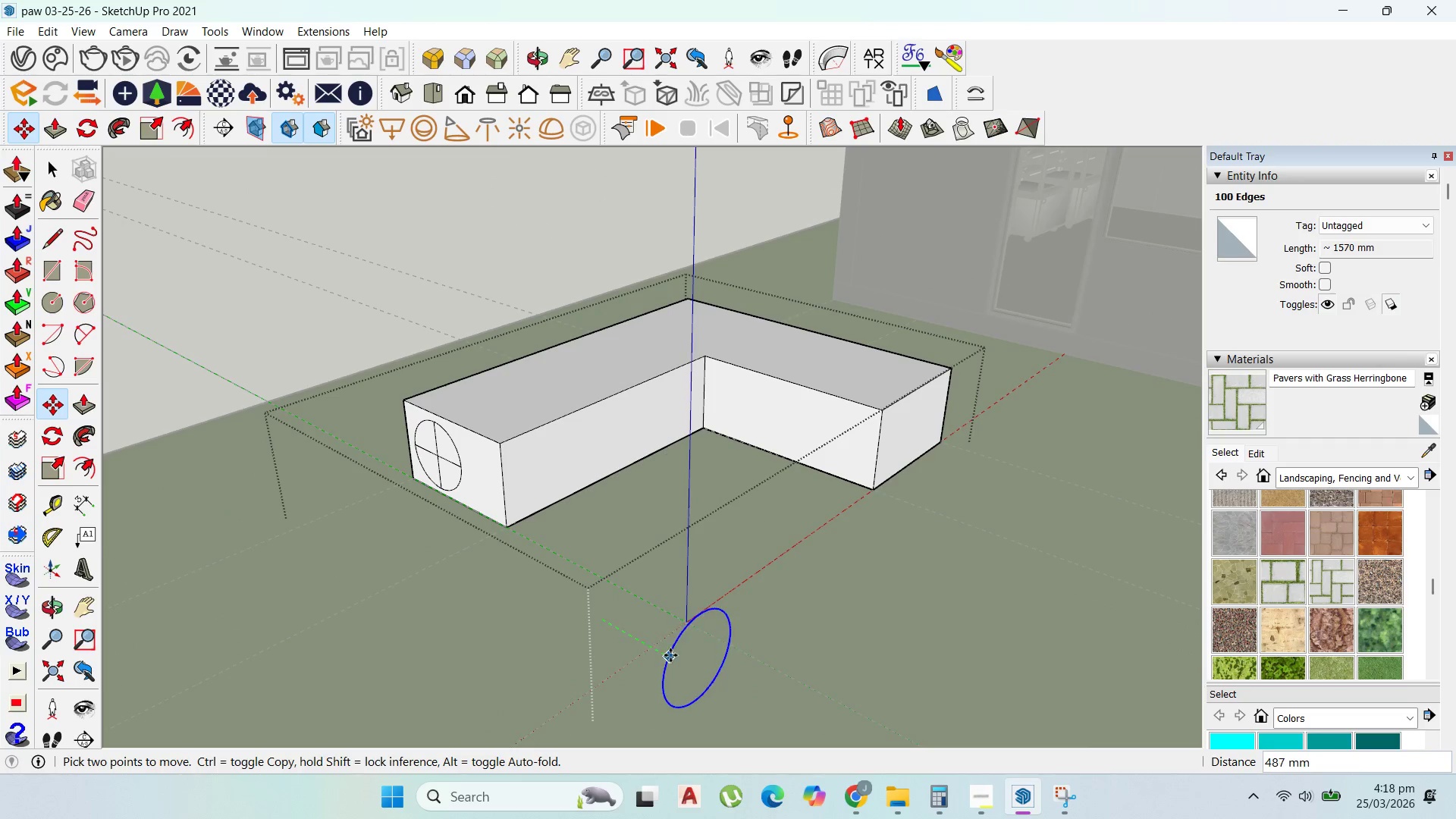 
left_click([670, 655])
 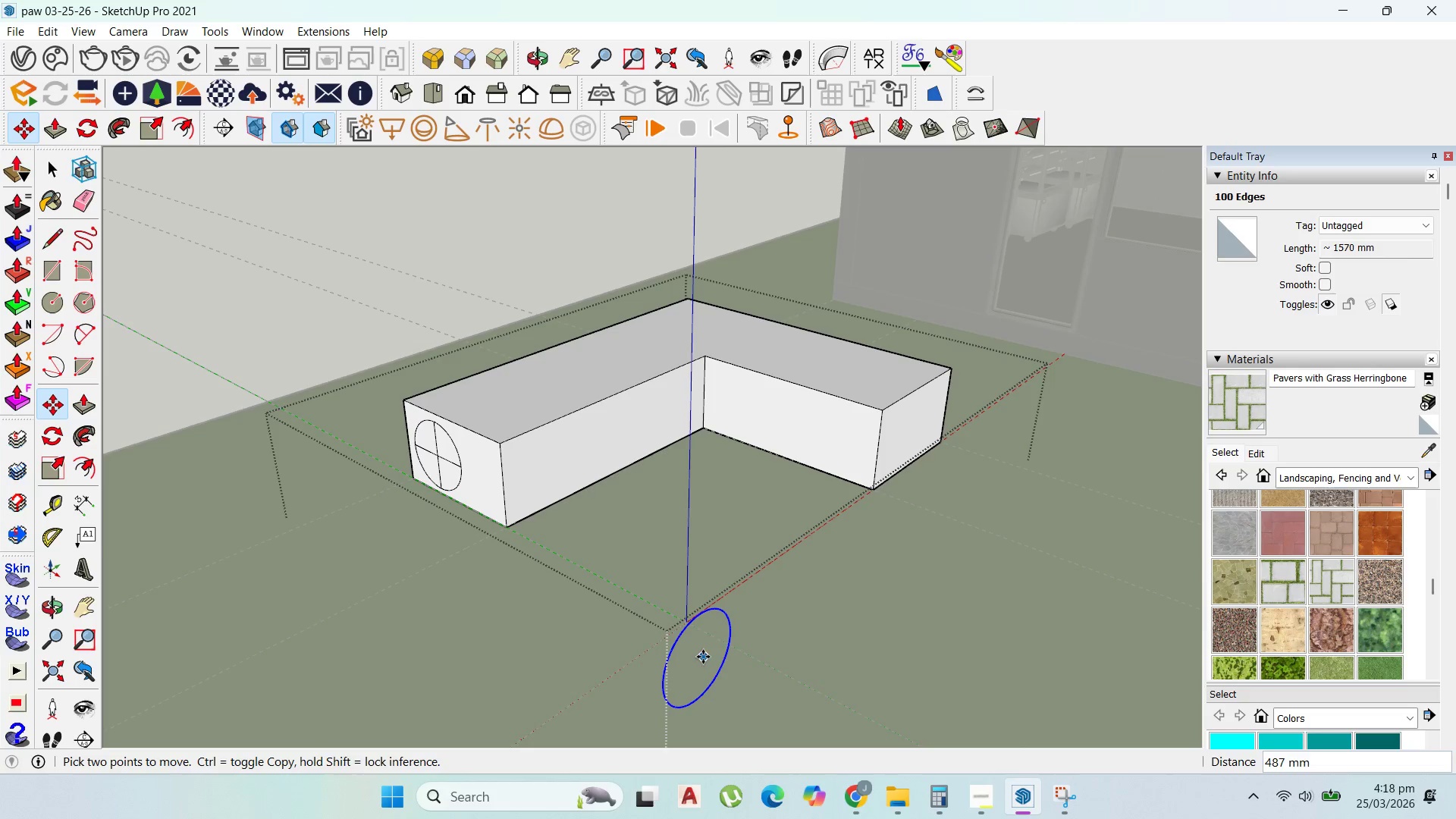 
left_click_drag(start_coordinate=[703, 657], to_coordinate=[718, 639])
 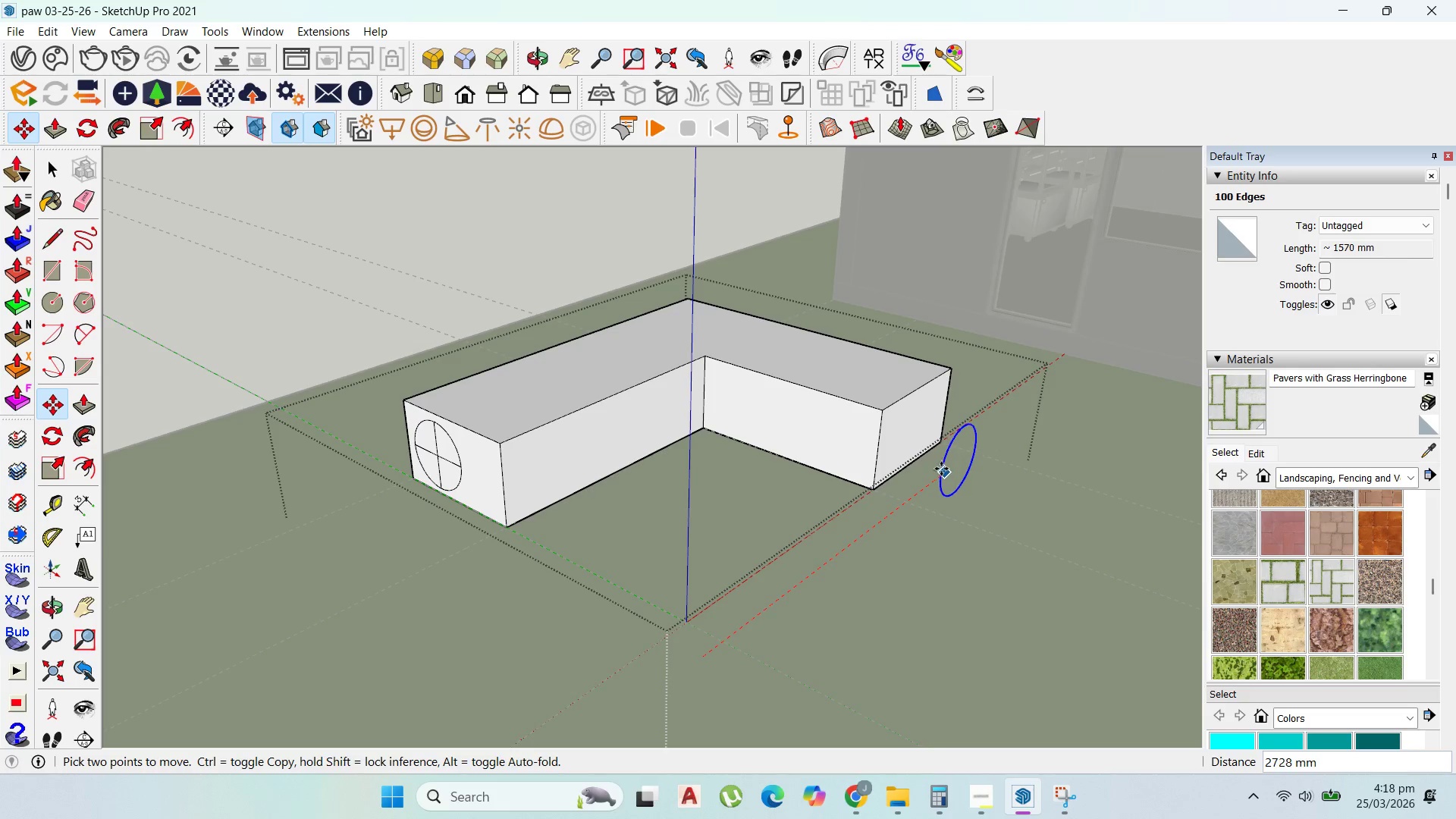 
hold_key(key=ShiftLeft, duration=1.16)
scroll: coordinate [1037, 455], scroll_direction: up, amount: 5.0
 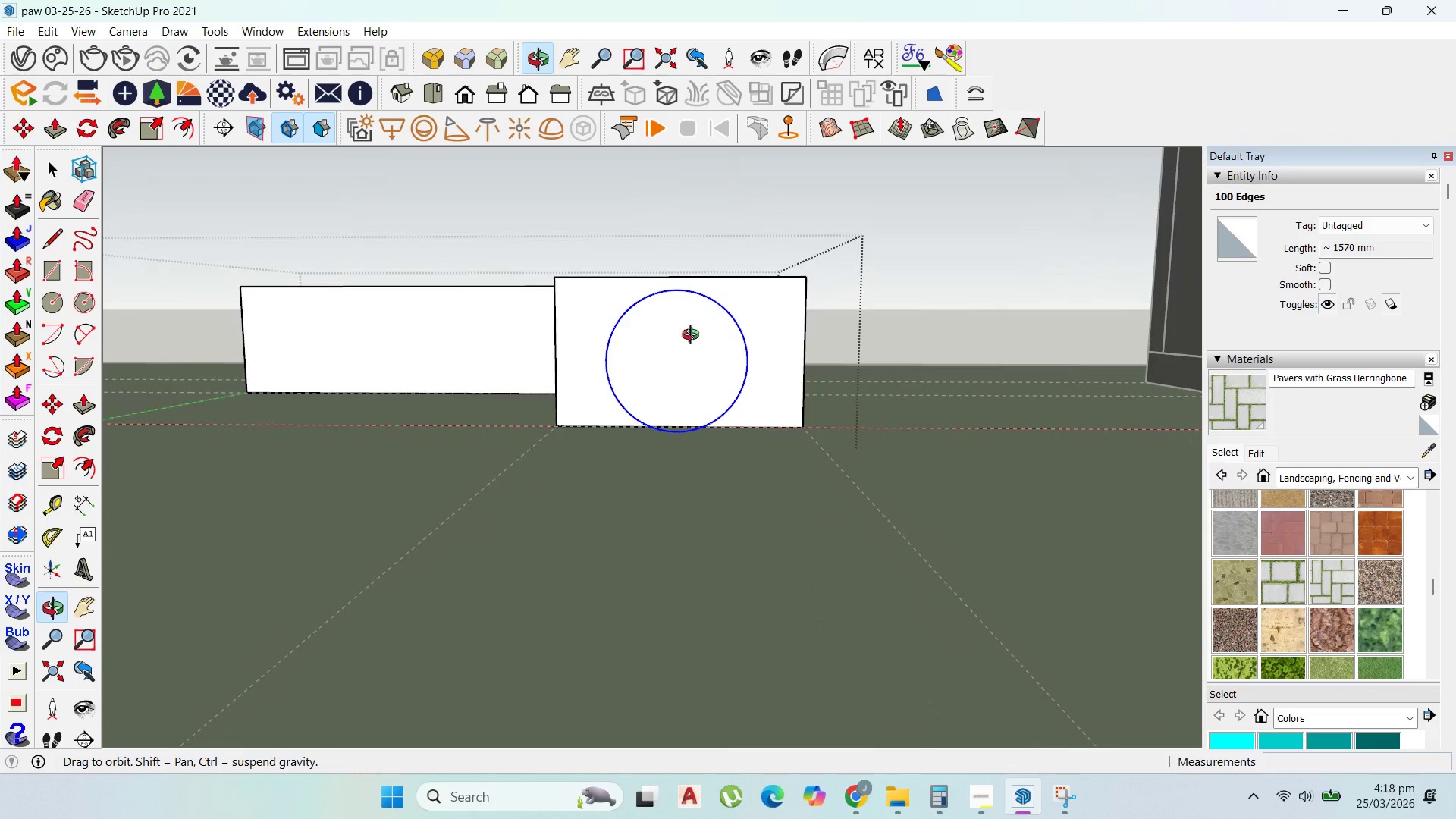 
hold_key(key=ShiftLeft, duration=0.72)
 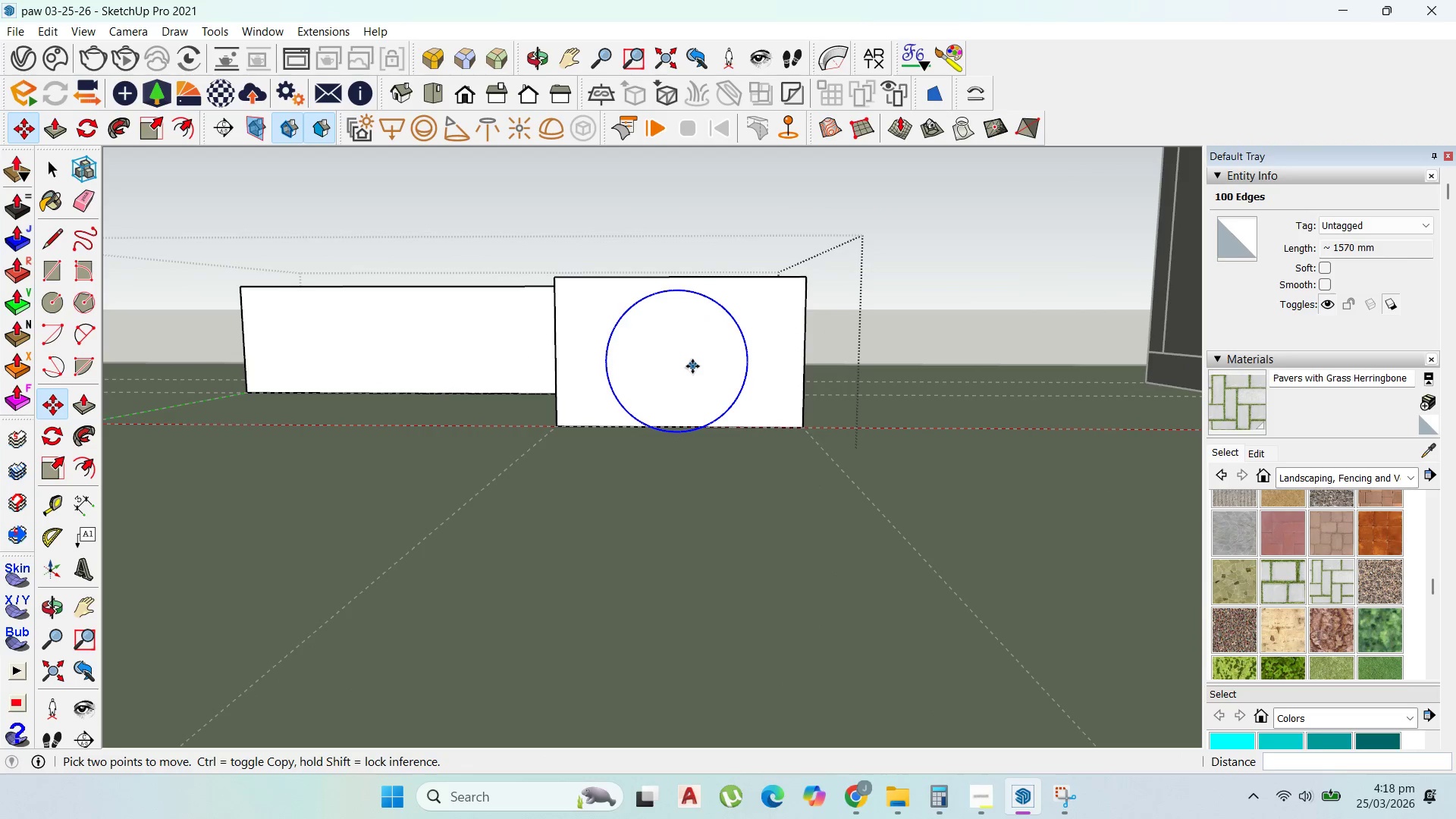 
left_click([692, 366])
 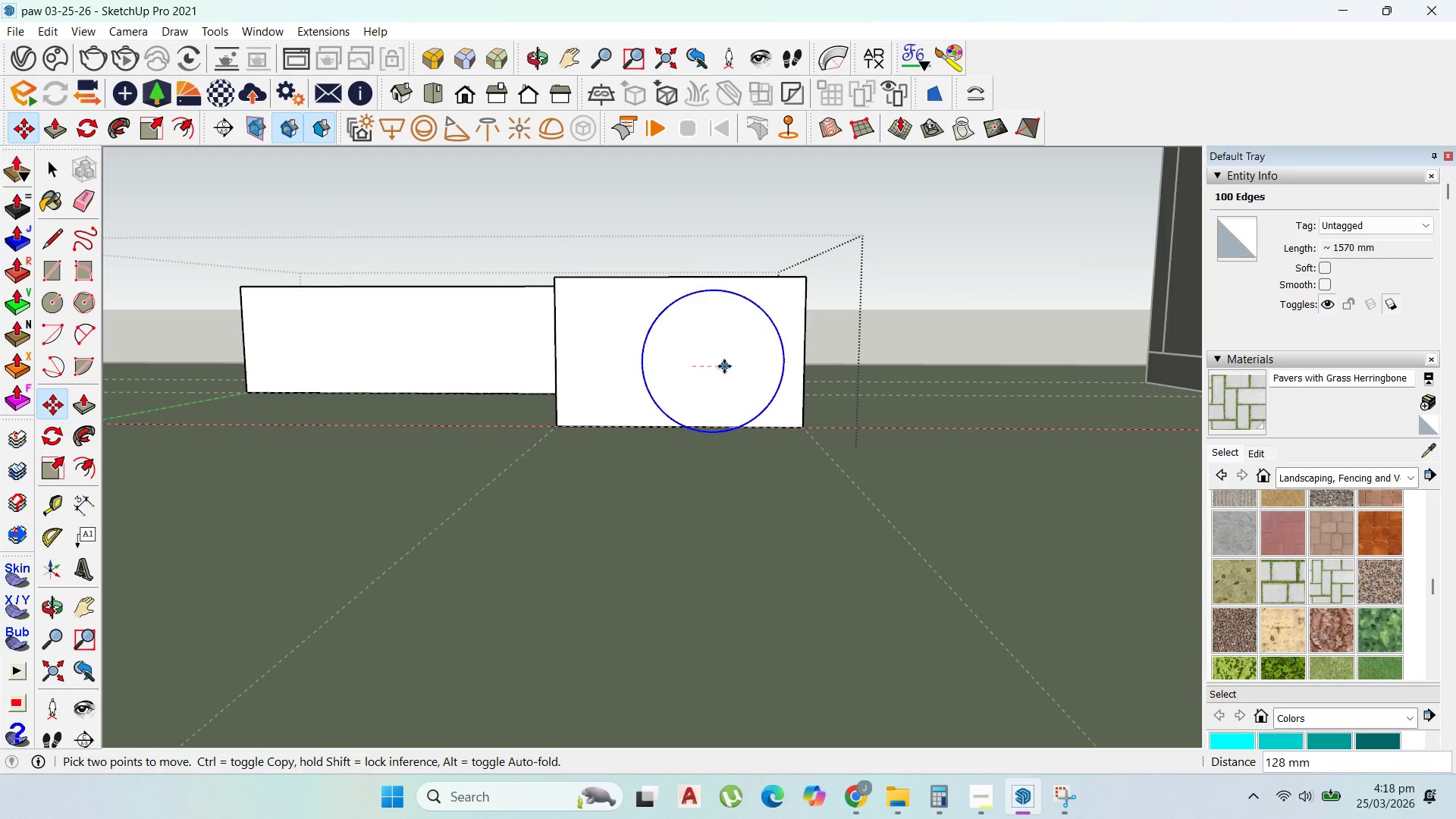 
left_click([724, 366])
 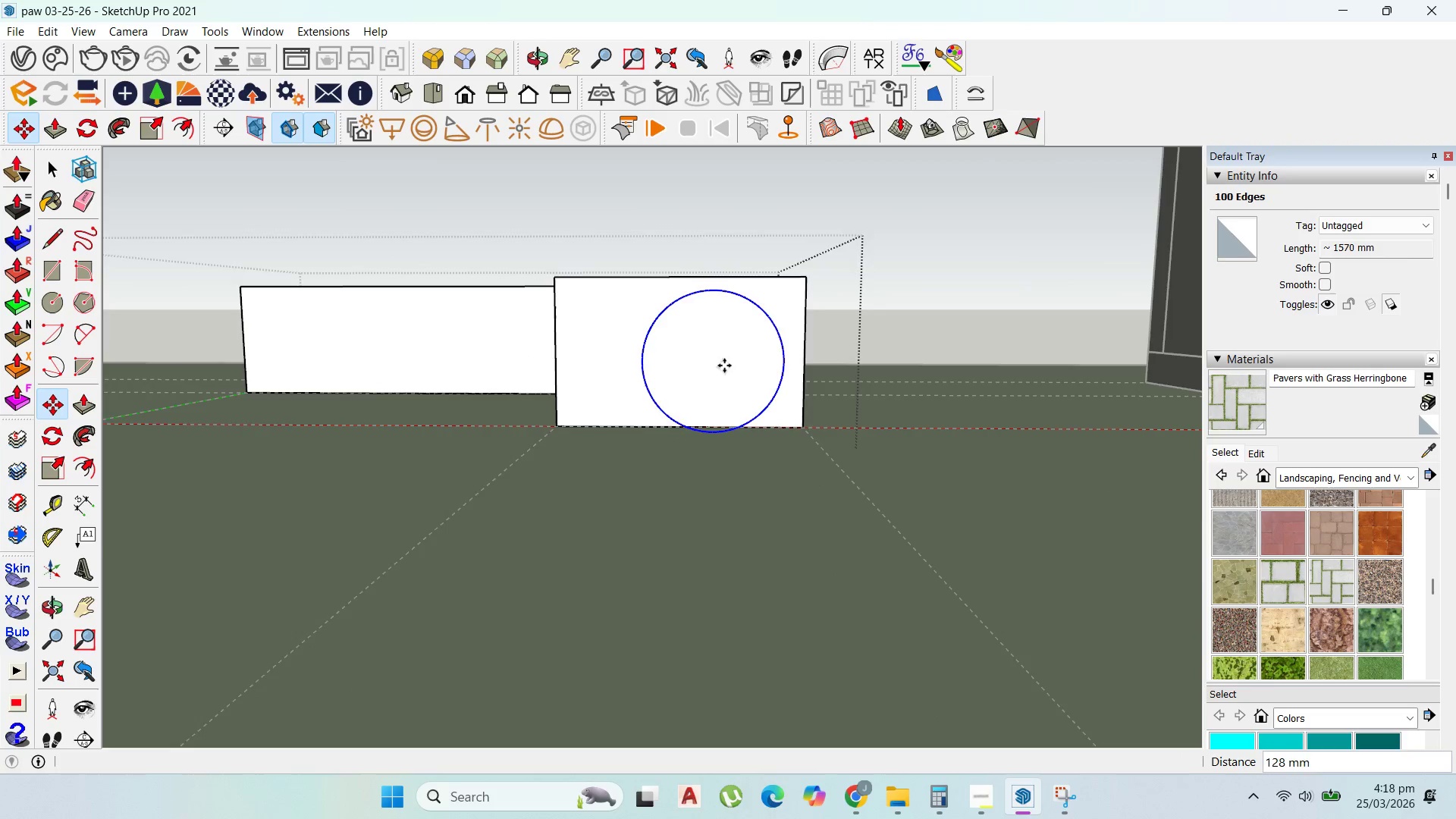 
scroll: coordinate [737, 392], scroll_direction: up, amount: 1.0
 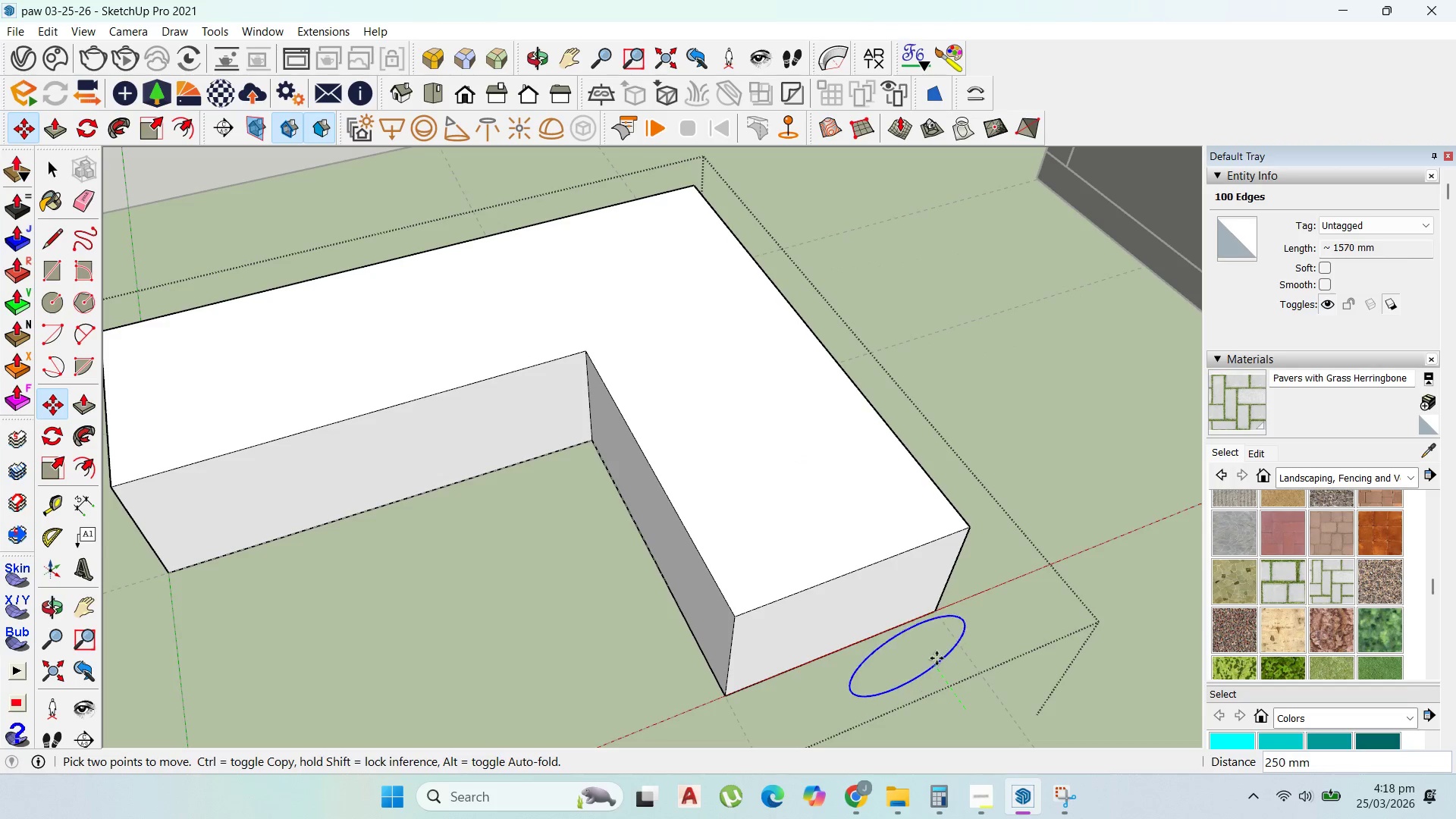 
hold_key(key=ShiftLeft, duration=0.31)
 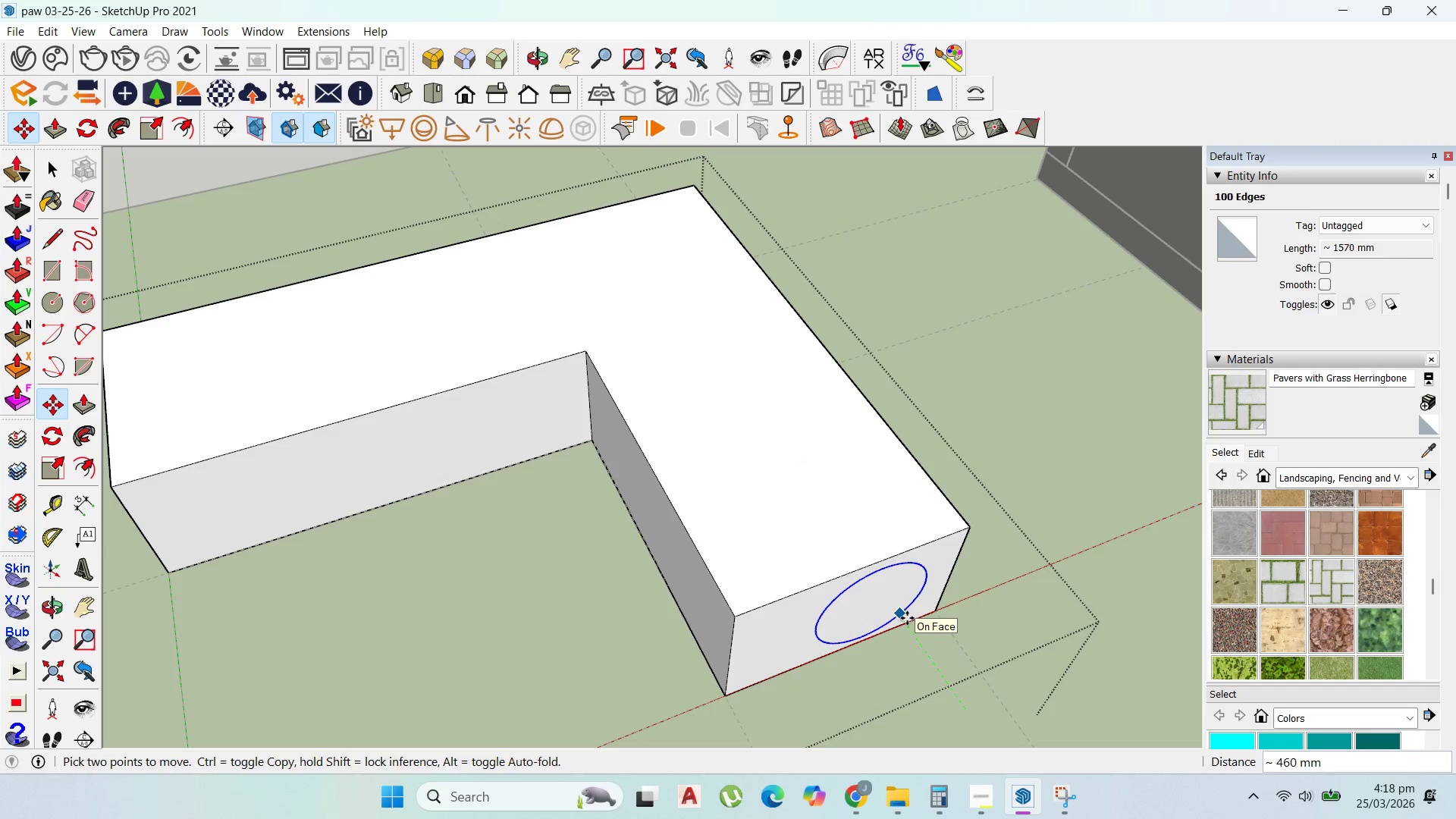 
key(Shift+ShiftLeft)
 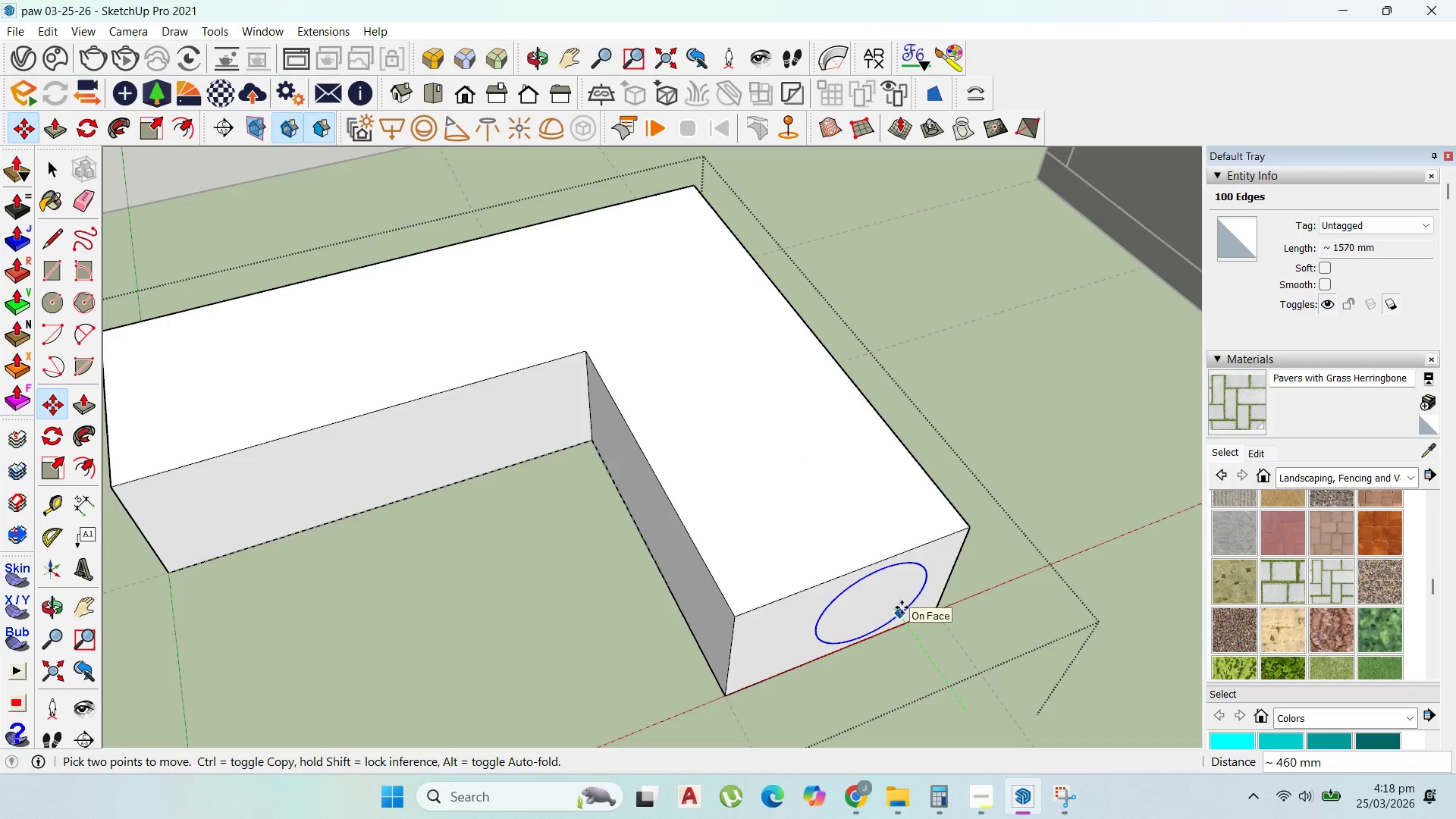 
hold_key(key=ShiftLeft, duration=1.0)
left_click([902, 607])
 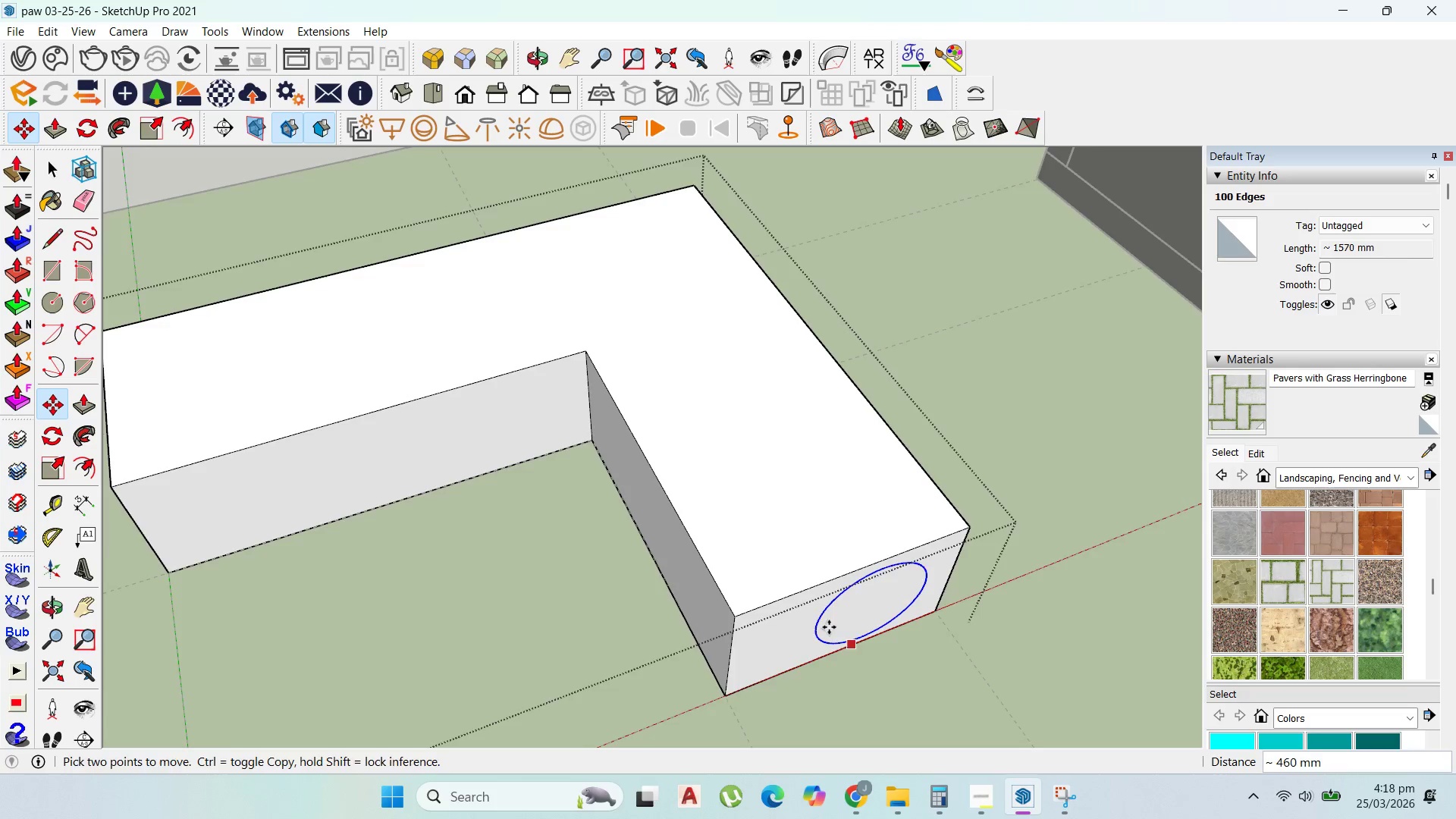 
scroll: coordinate [814, 613], scroll_direction: up, amount: 1.0
 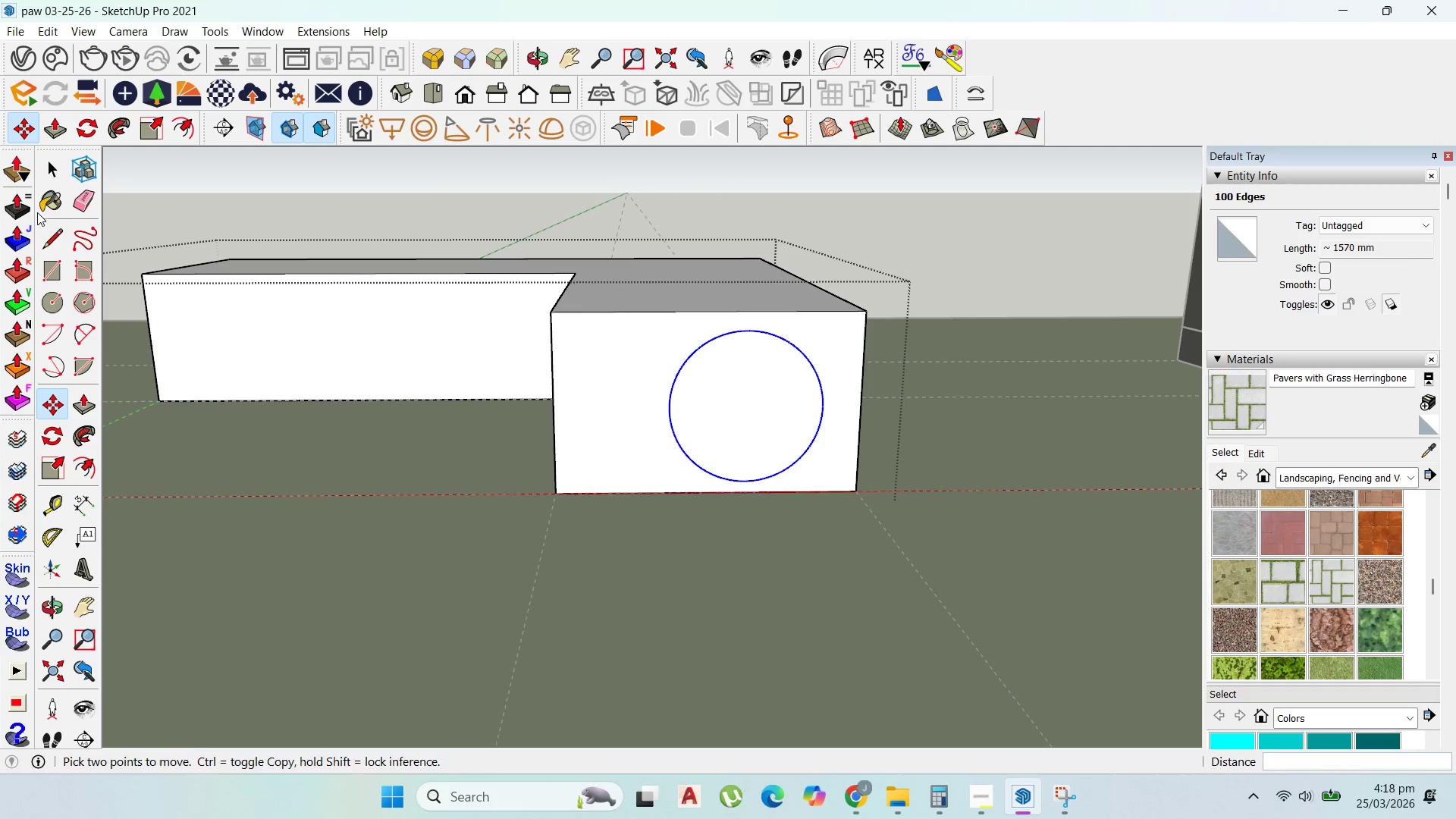 
left_click([51, 228])
 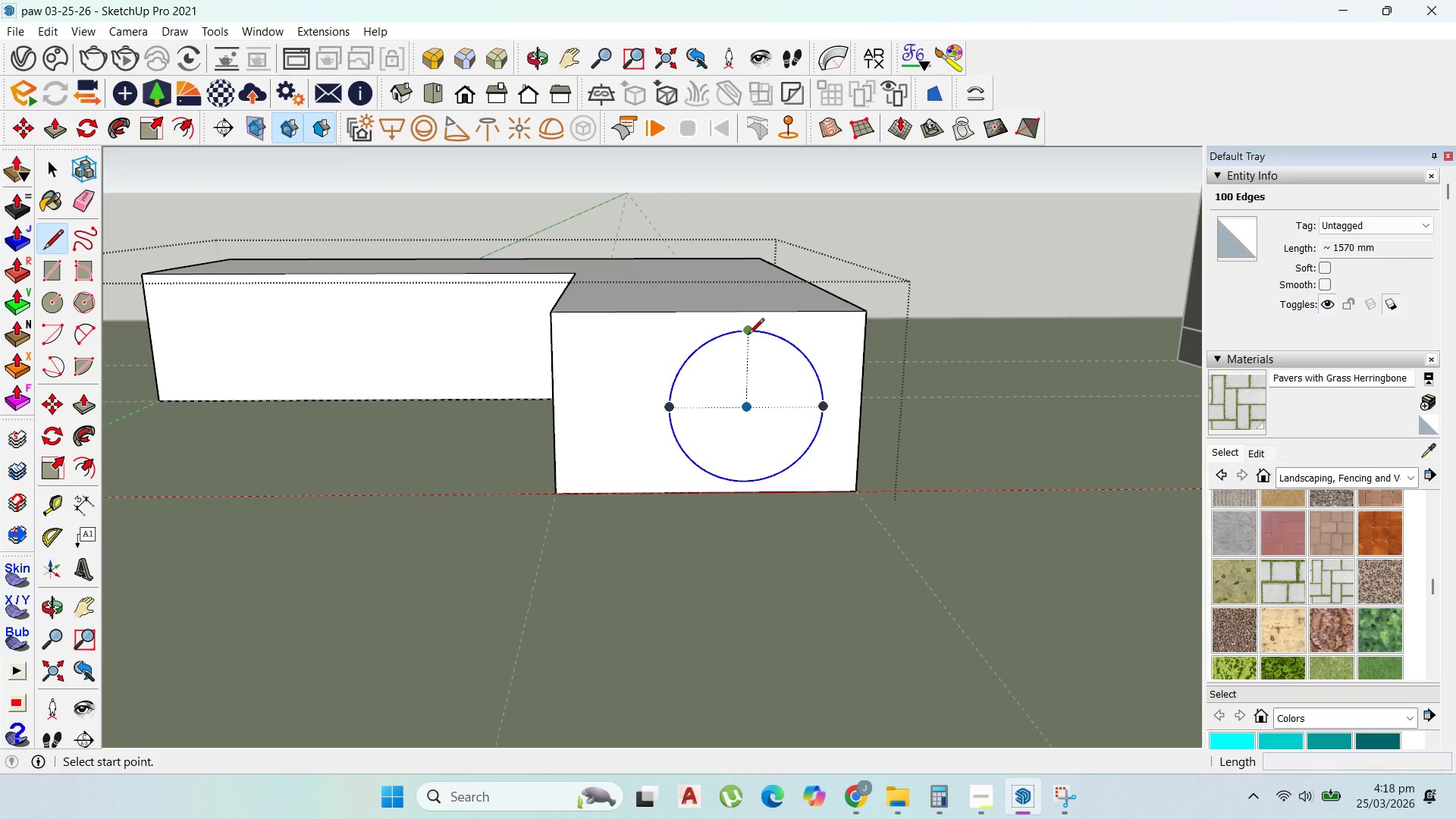 
left_click([749, 333])
 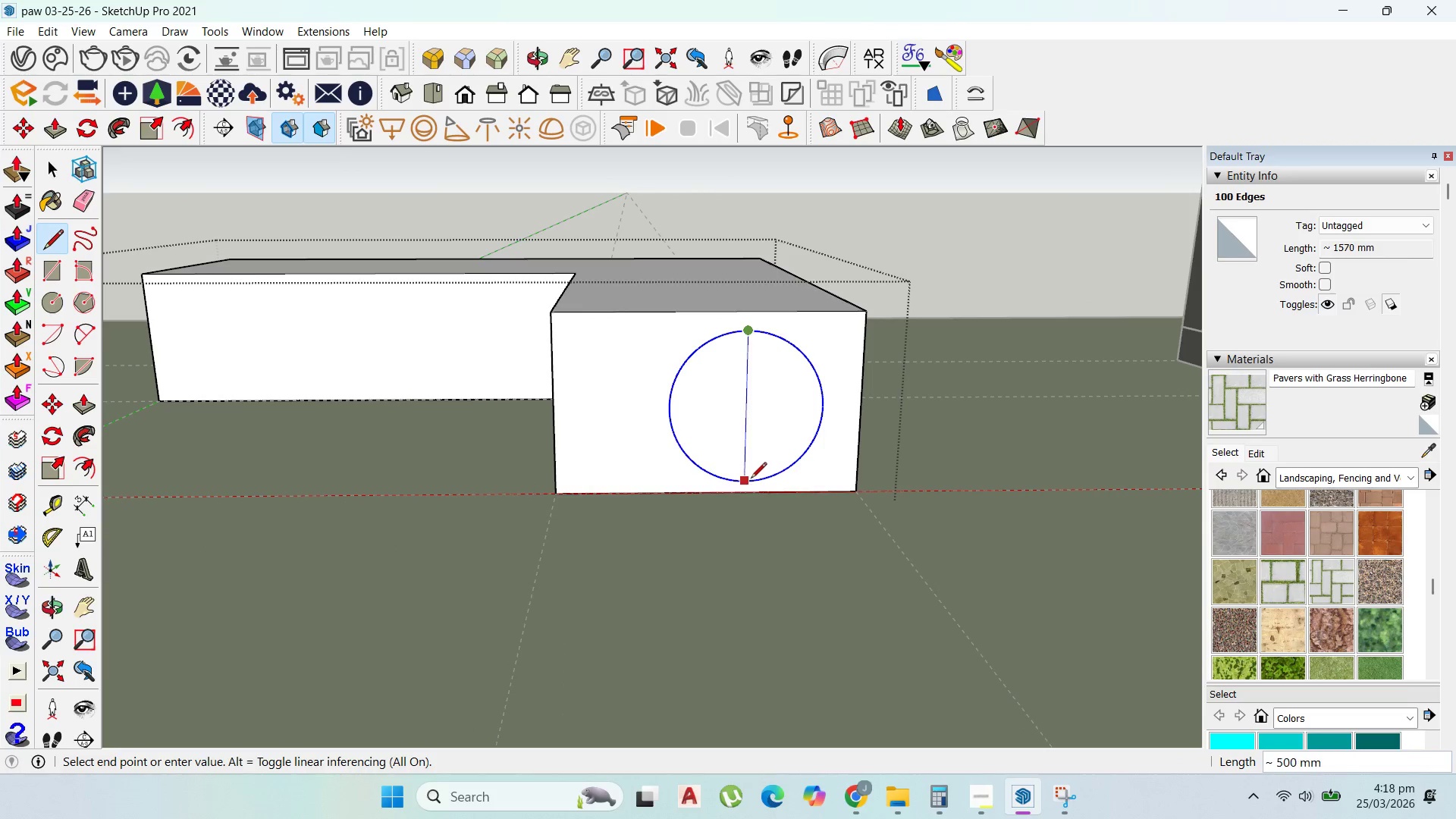 
left_click([752, 480])
 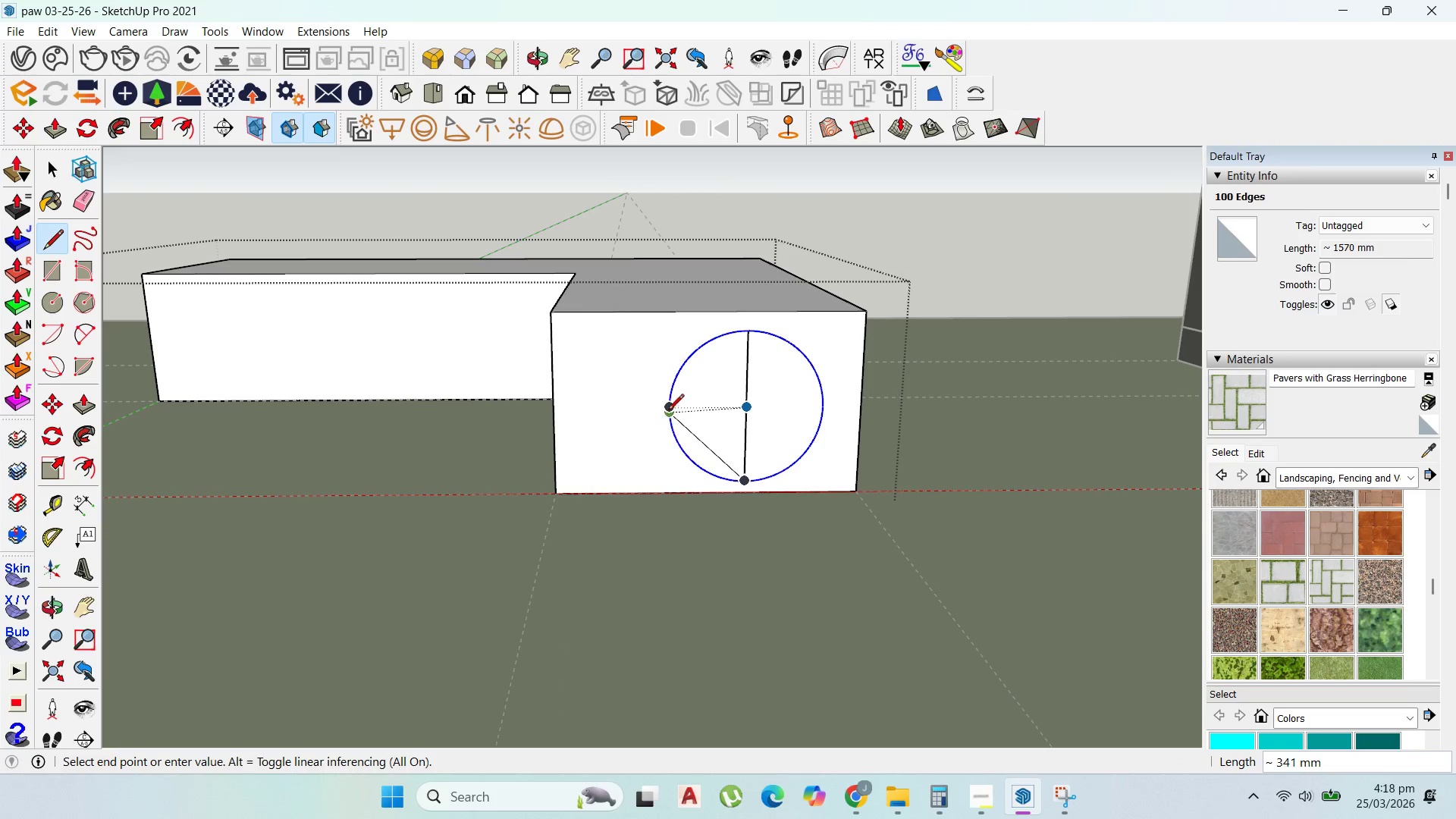 
key(Escape)
 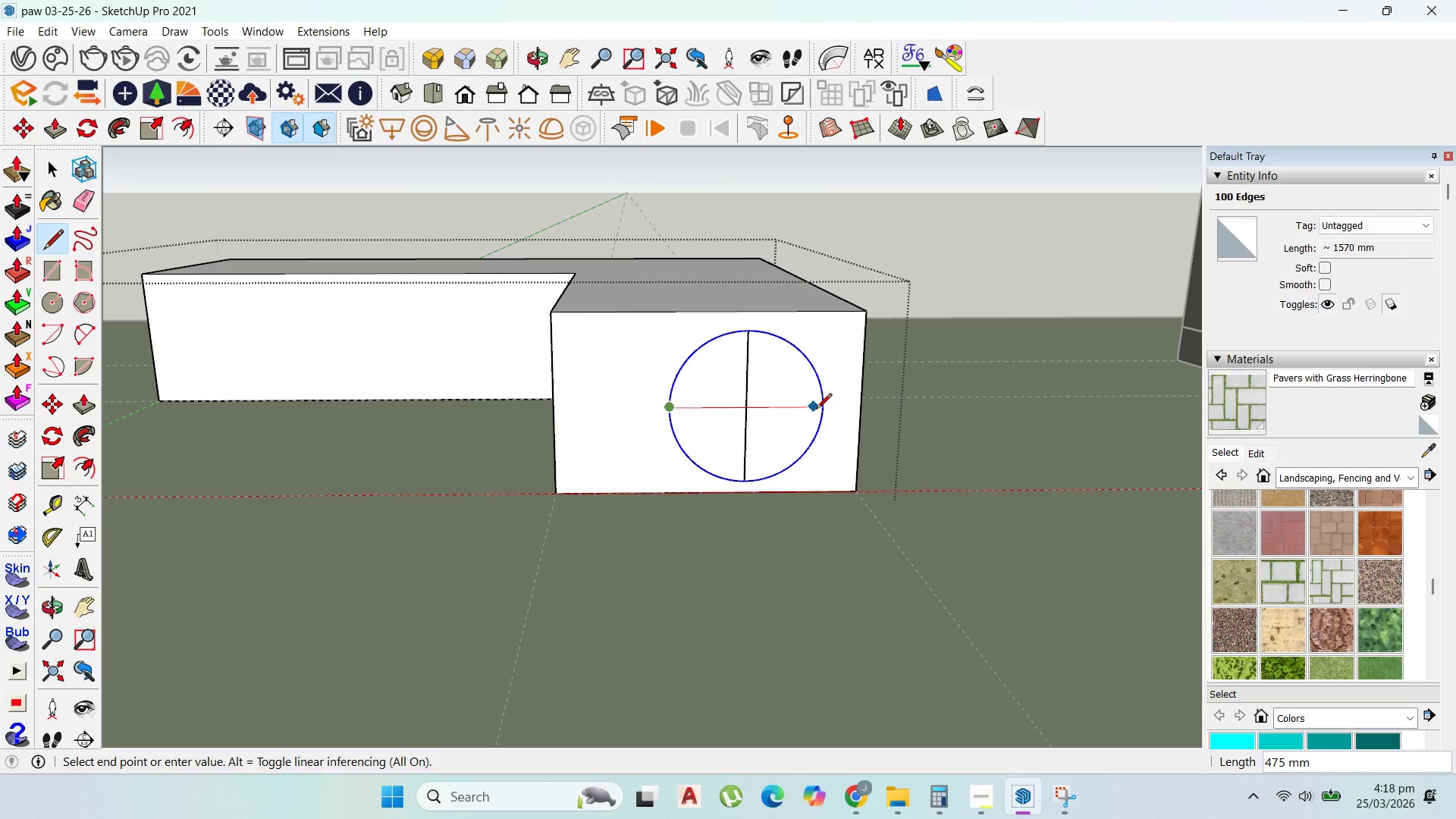 
left_click([817, 410])
 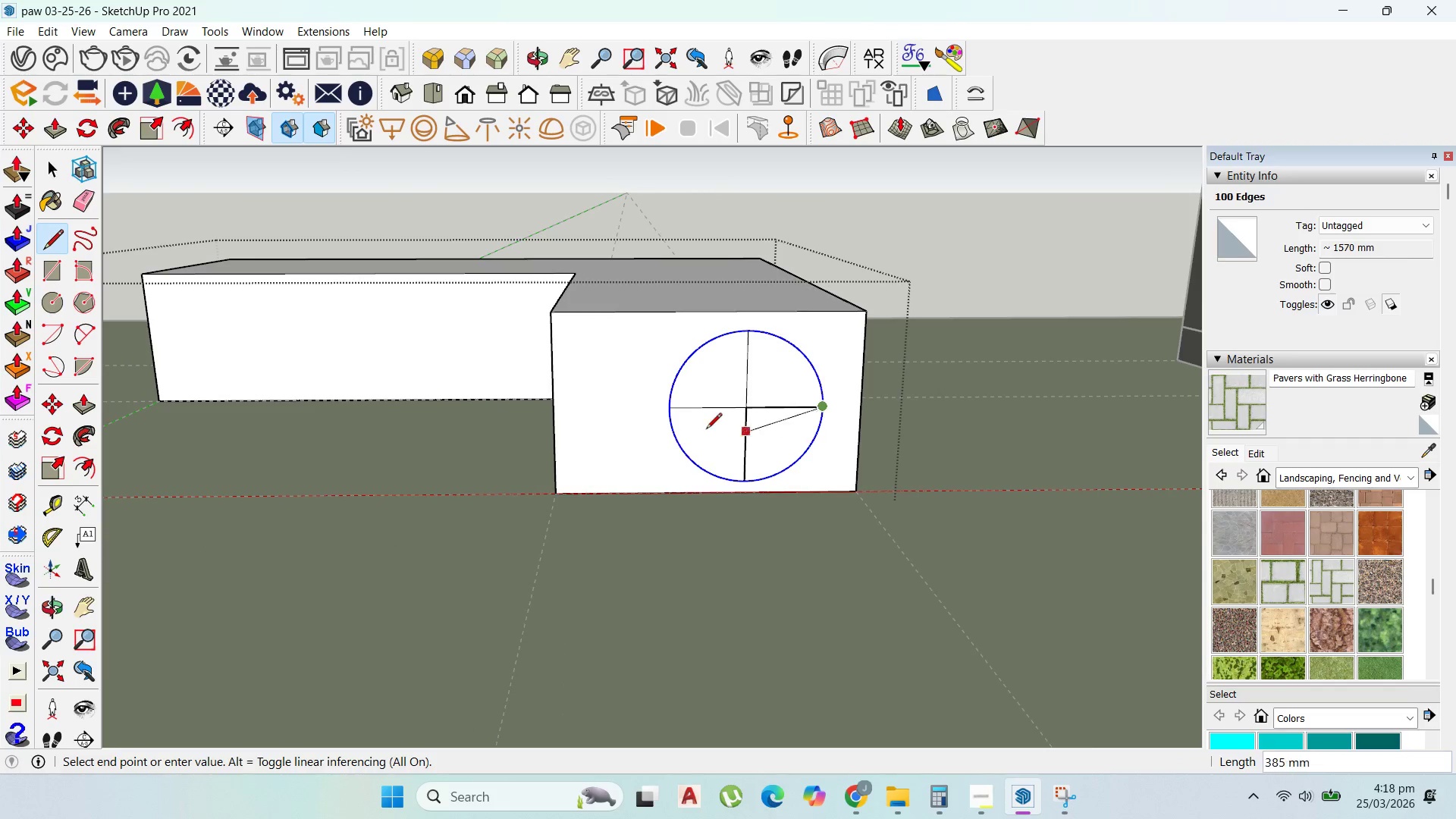 
scroll: coordinate [706, 430], scroll_direction: up, amount: 2.0
 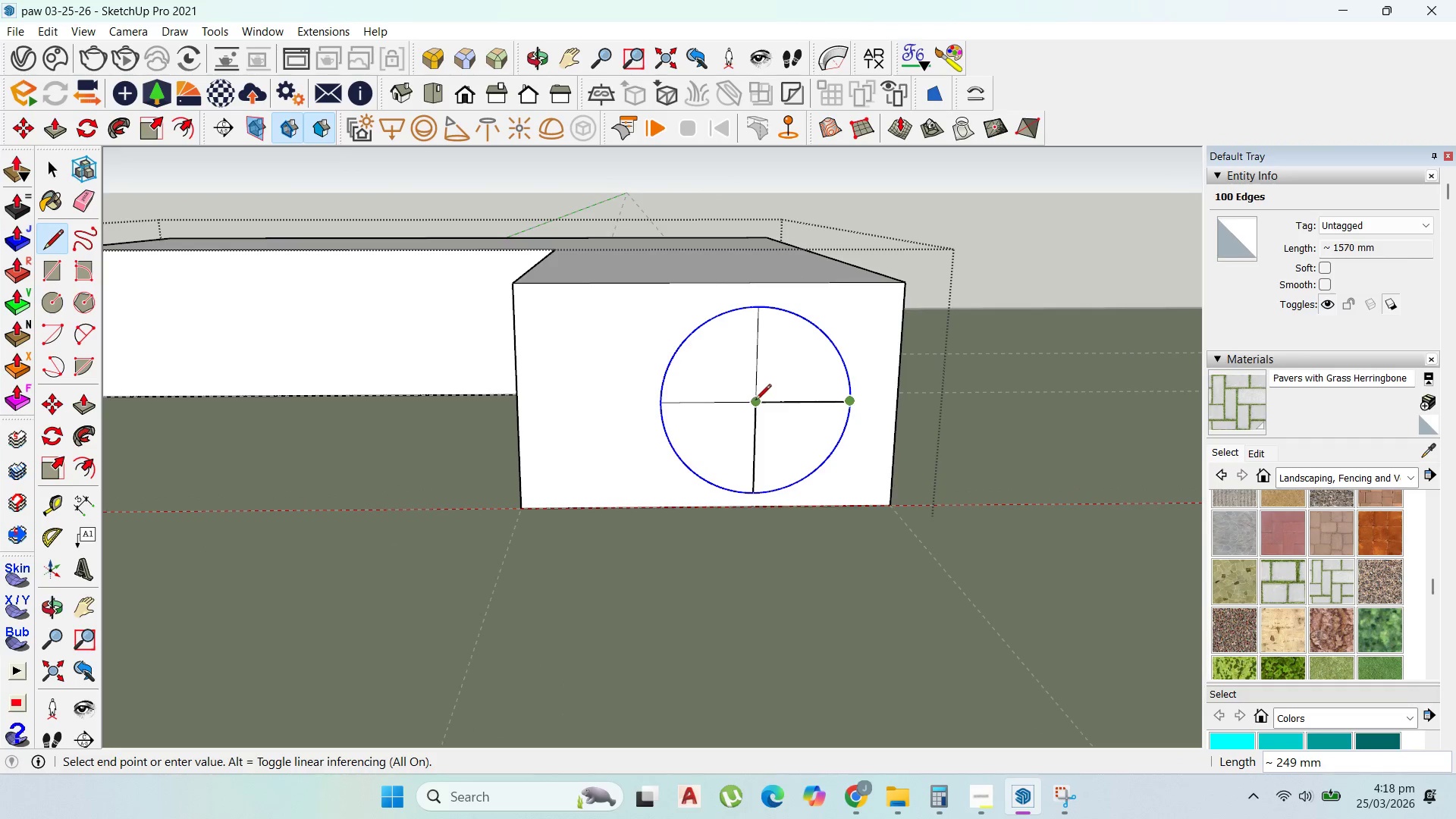 
key(Escape)
 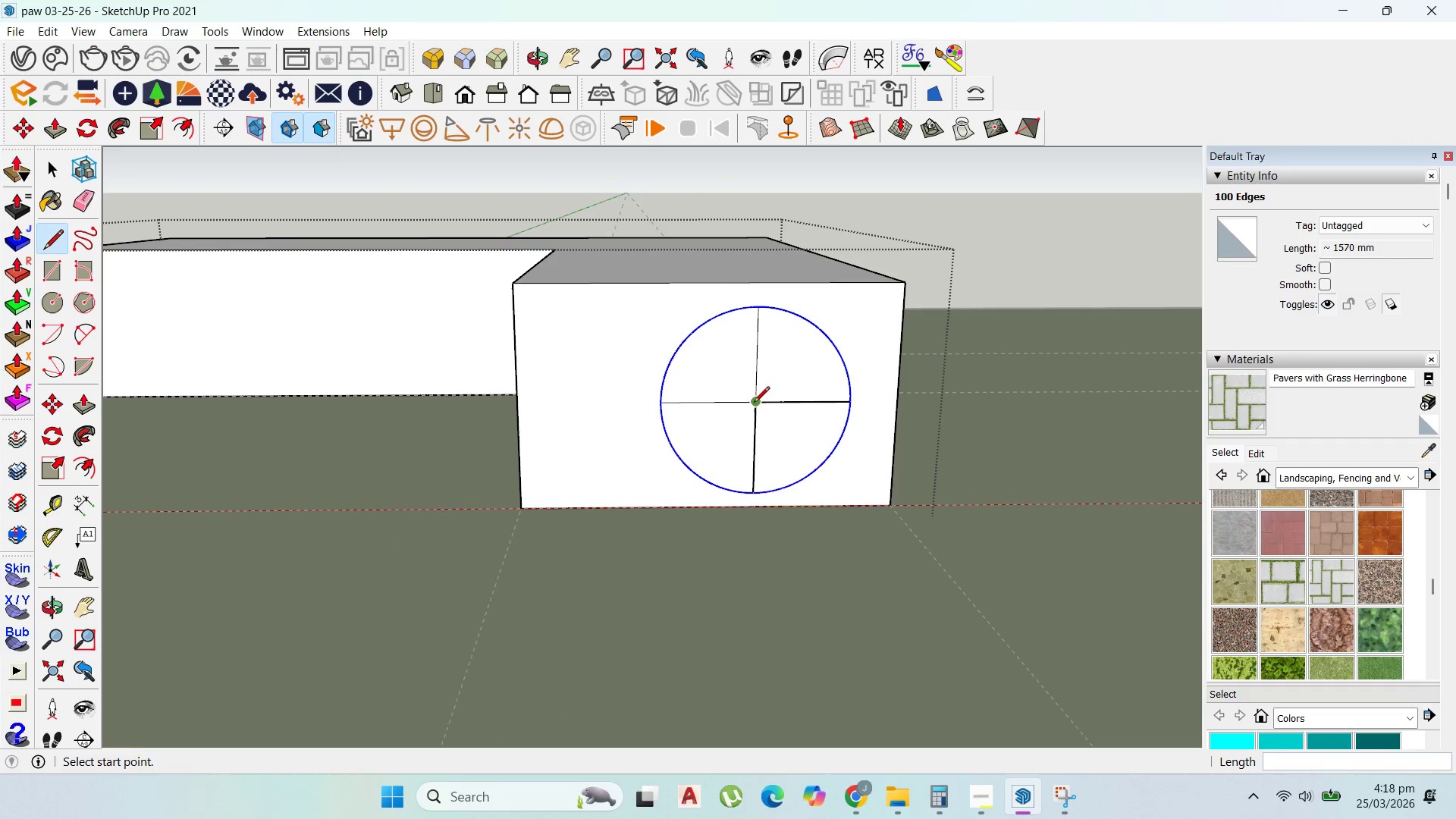 
left_click([754, 403])
 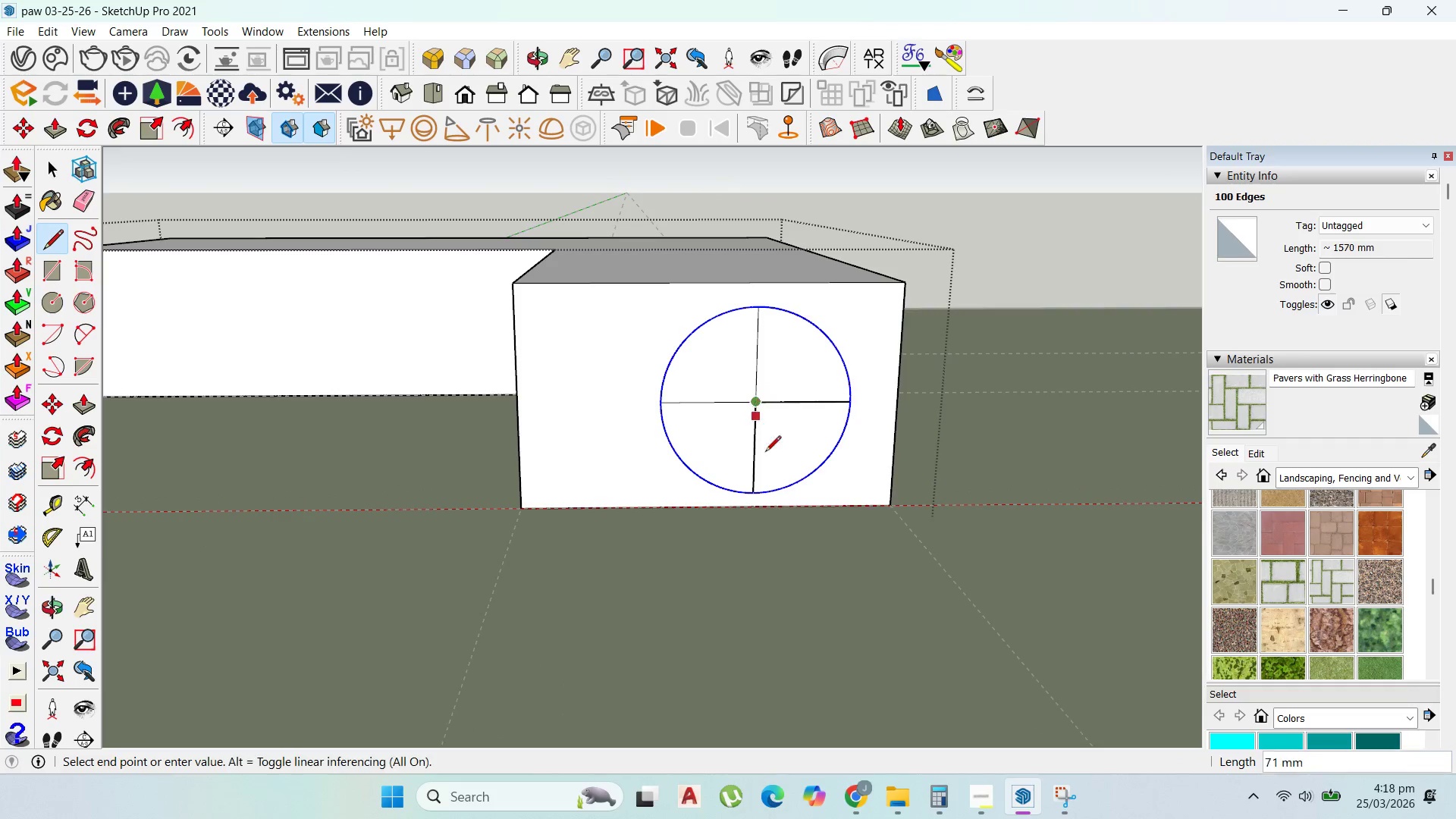 
scroll: coordinate [786, 522], scroll_direction: down, amount: 6.0
 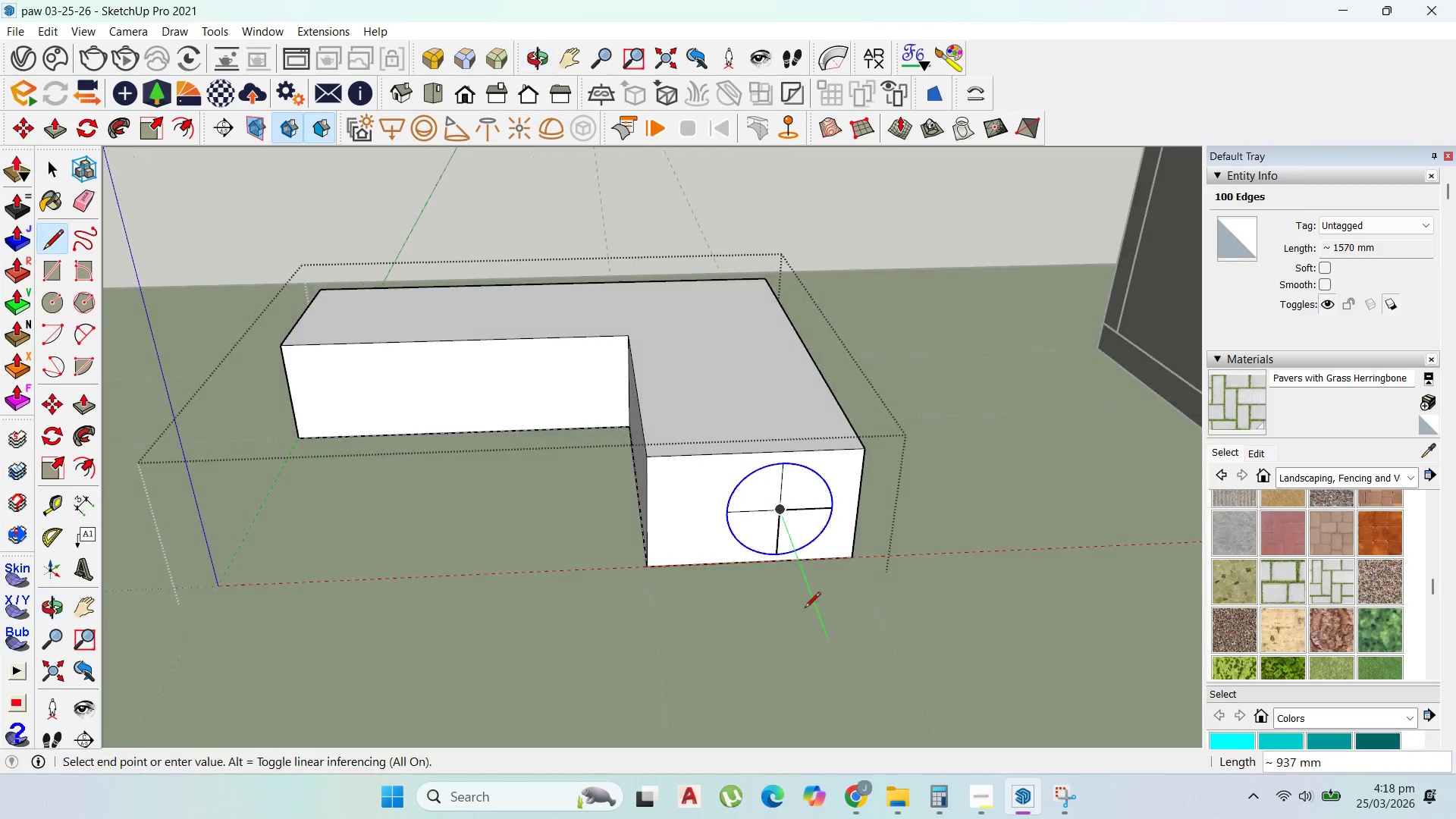 
scroll: coordinate [775, 480], scroll_direction: up, amount: 16.0
 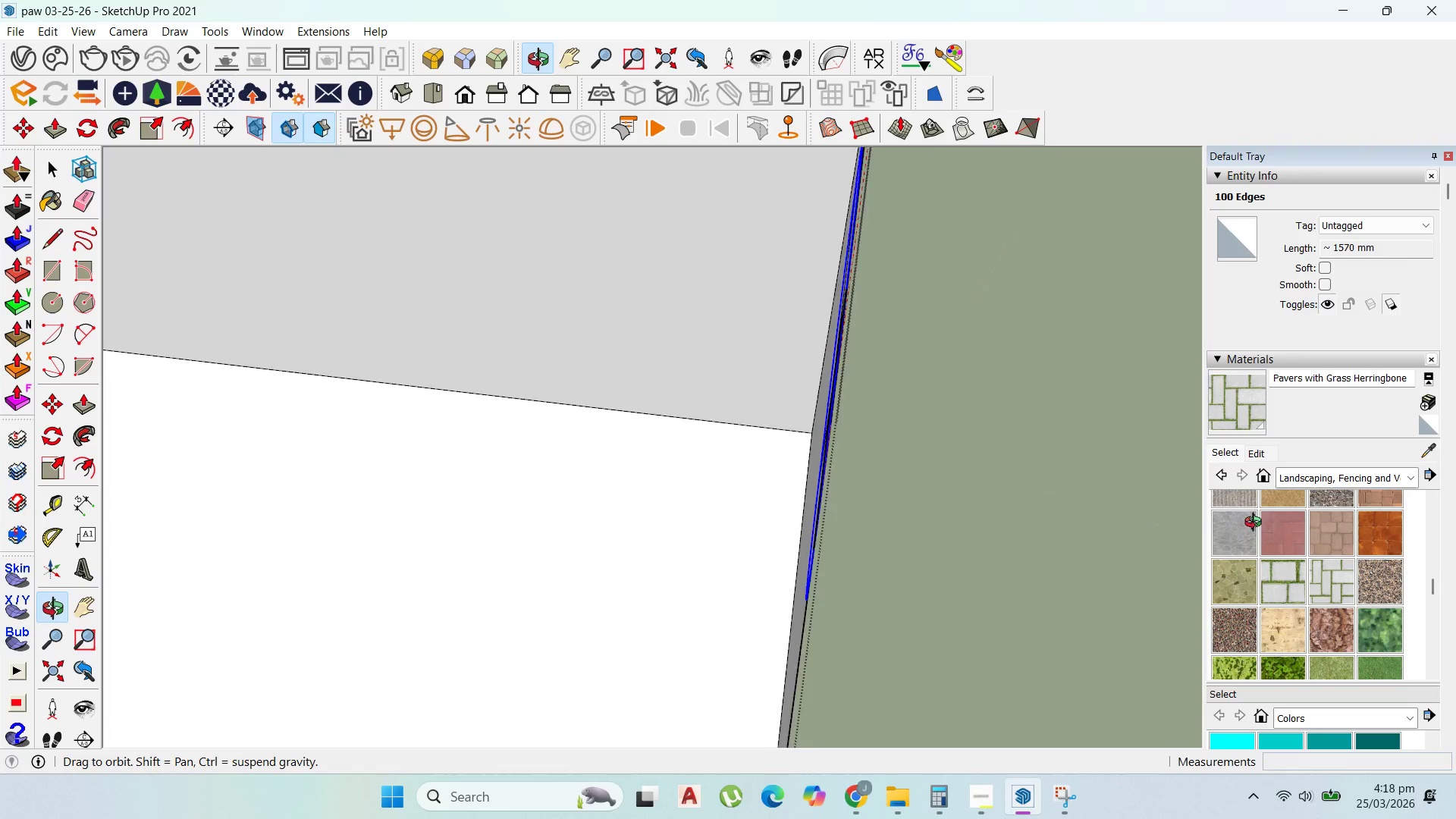 
scroll: coordinate [1041, 504], scroll_direction: down, amount: 17.0
 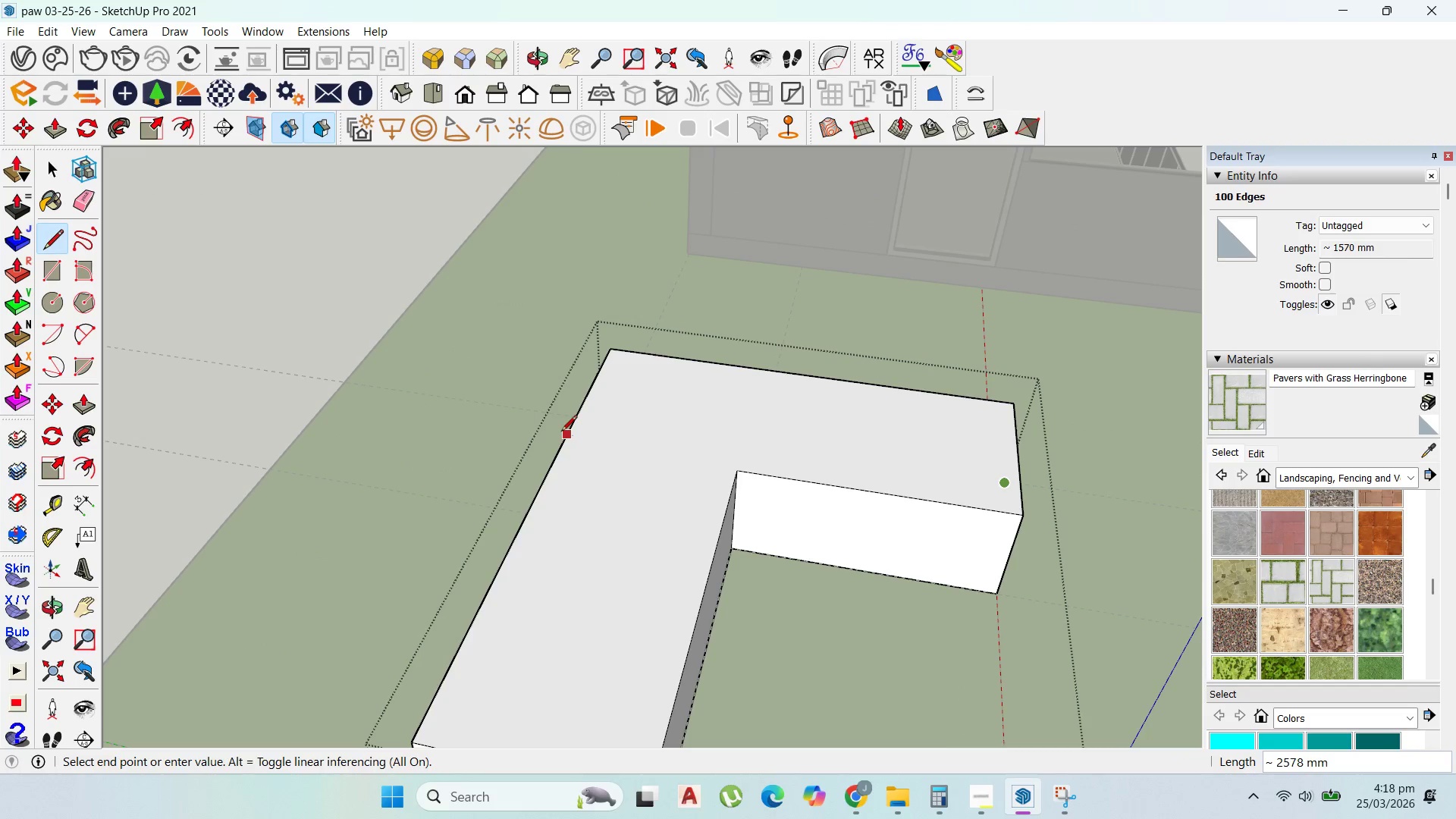 
hold_key(key=ShiftLeft, duration=0.55)
left_click([538, 423])
 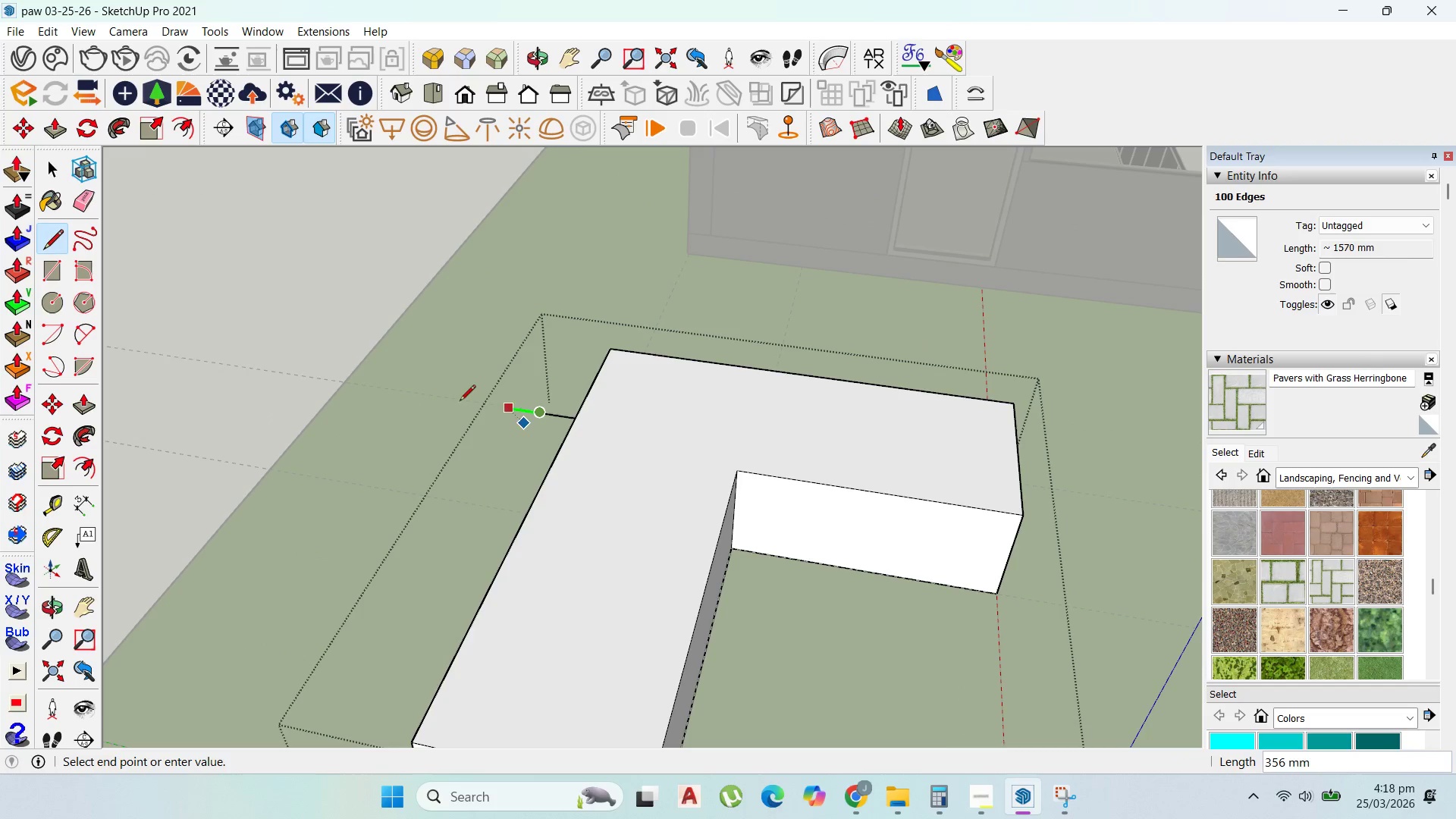 
hold_key(key=ShiftLeft, duration=21.64)
double_click([667, 461])
 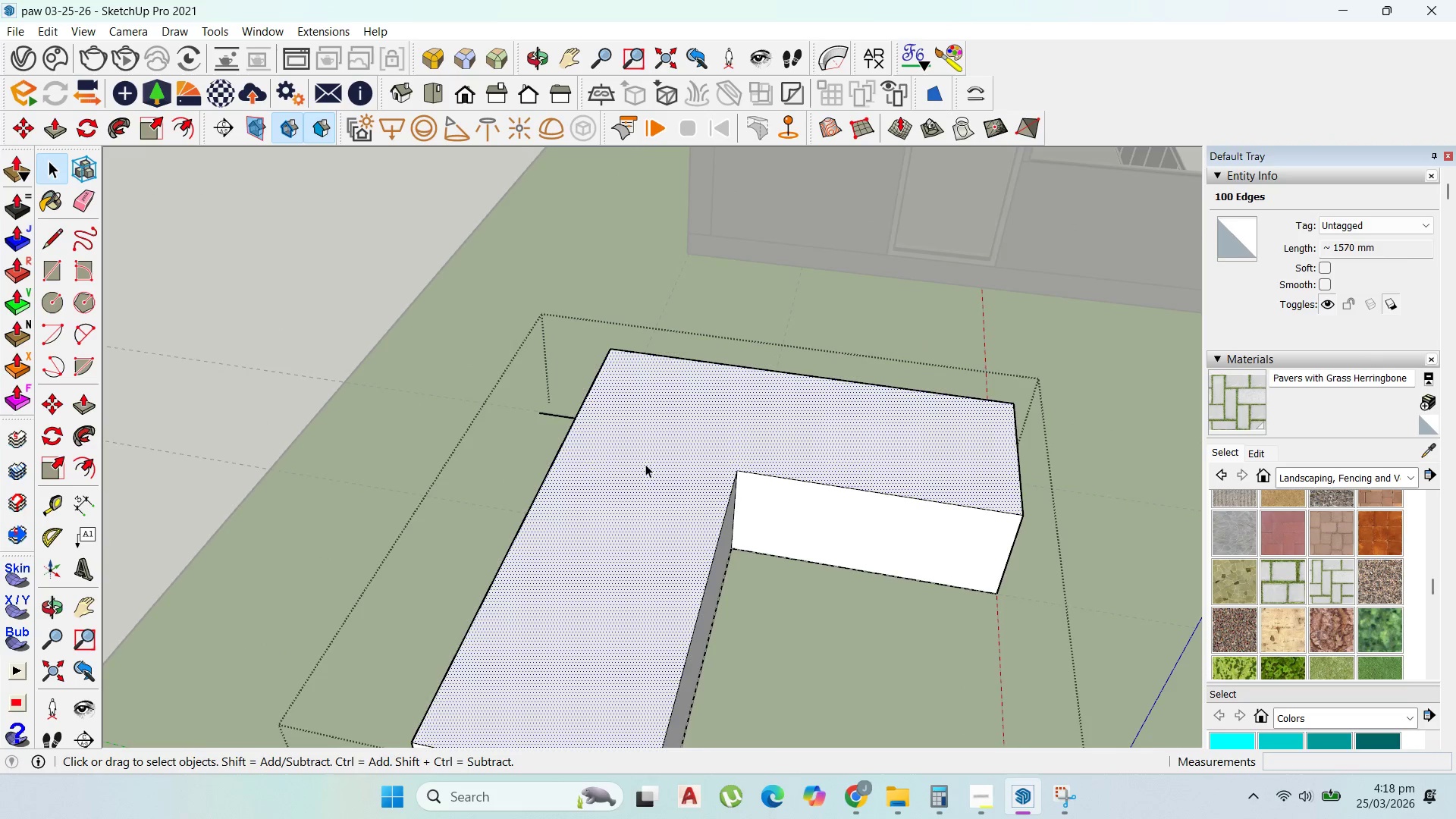 
scroll: coordinate [582, 453], scroll_direction: up, amount: 54.0
 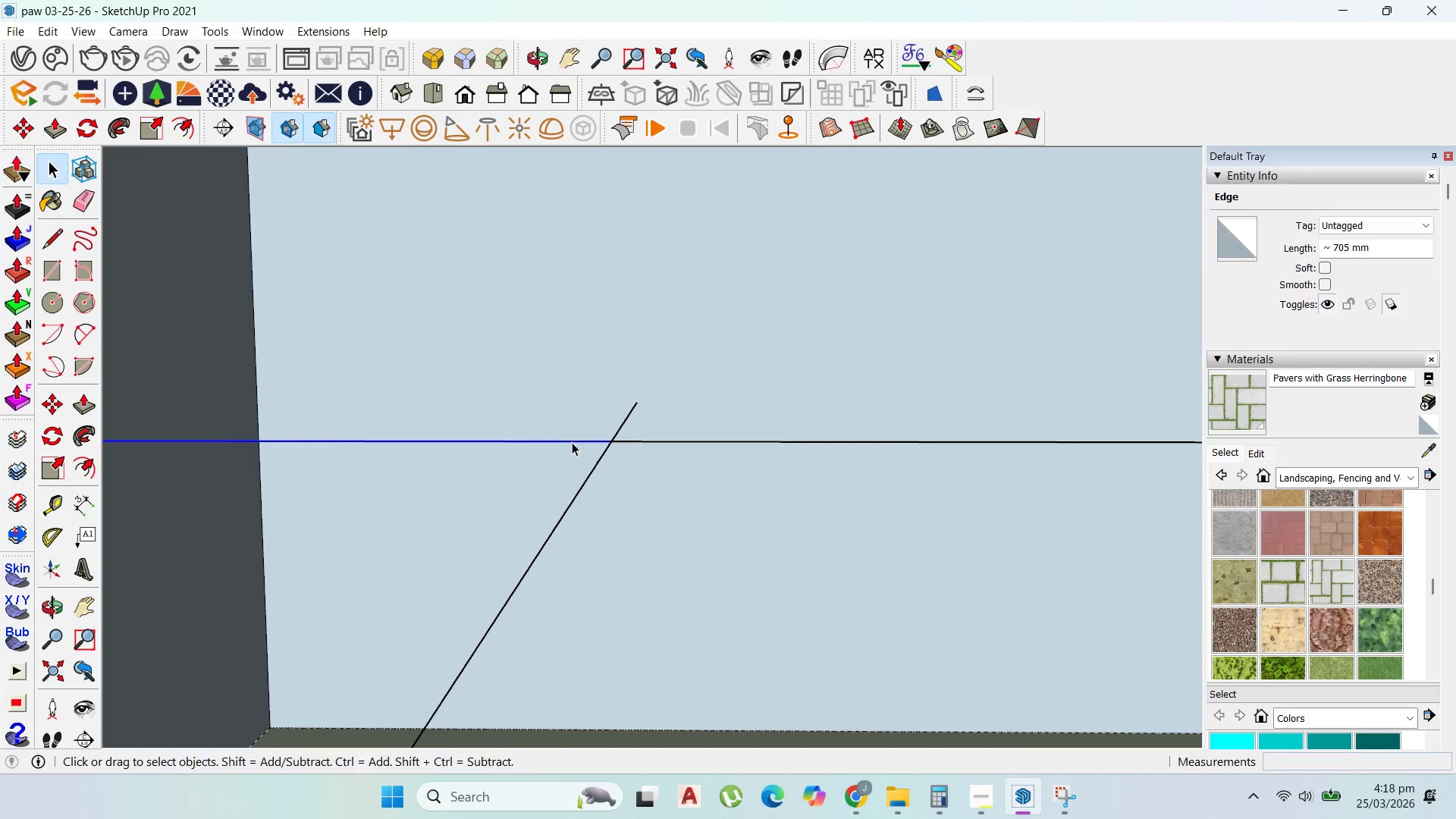 
key(Delete)
 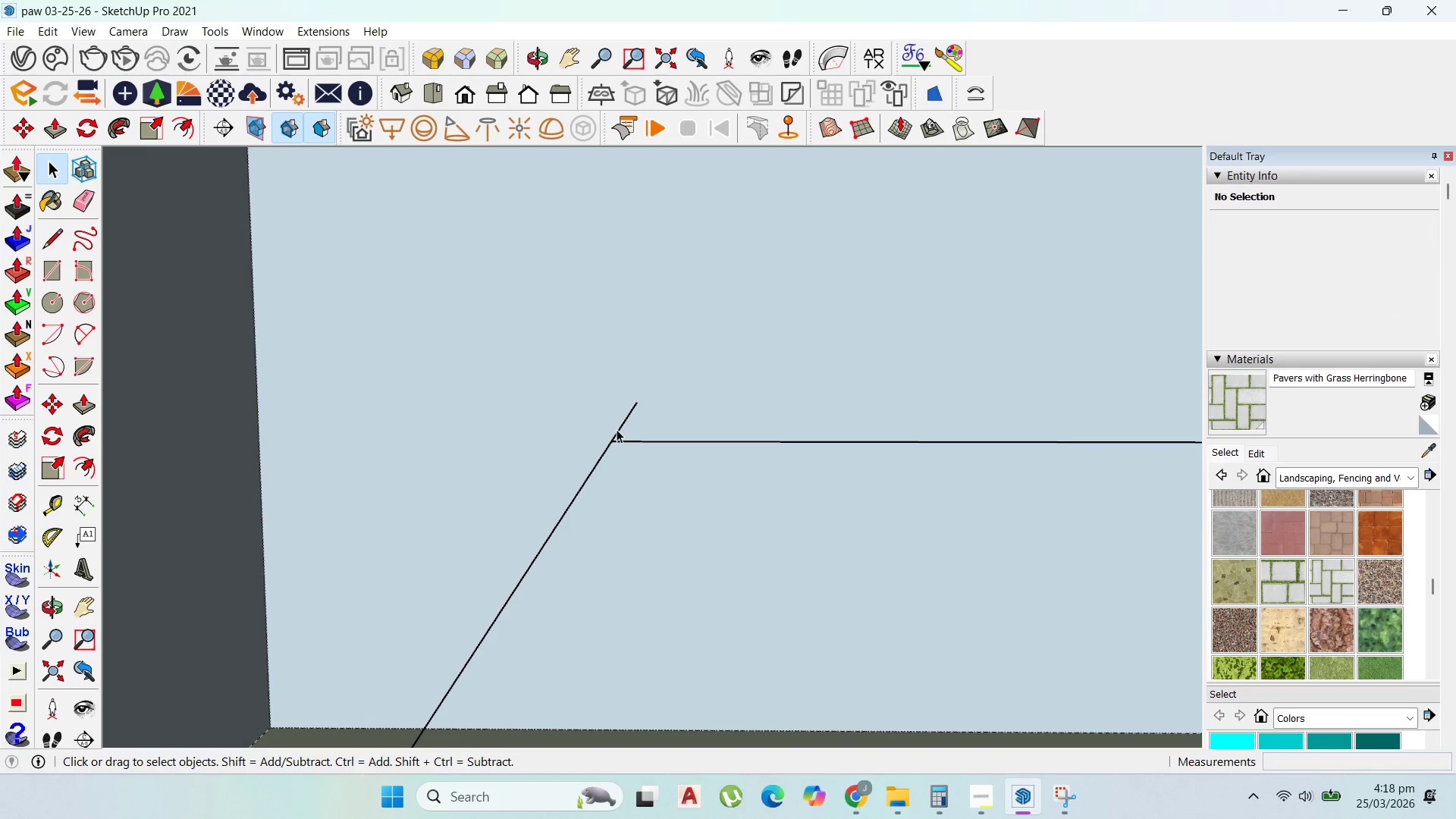 
key(Delete)
 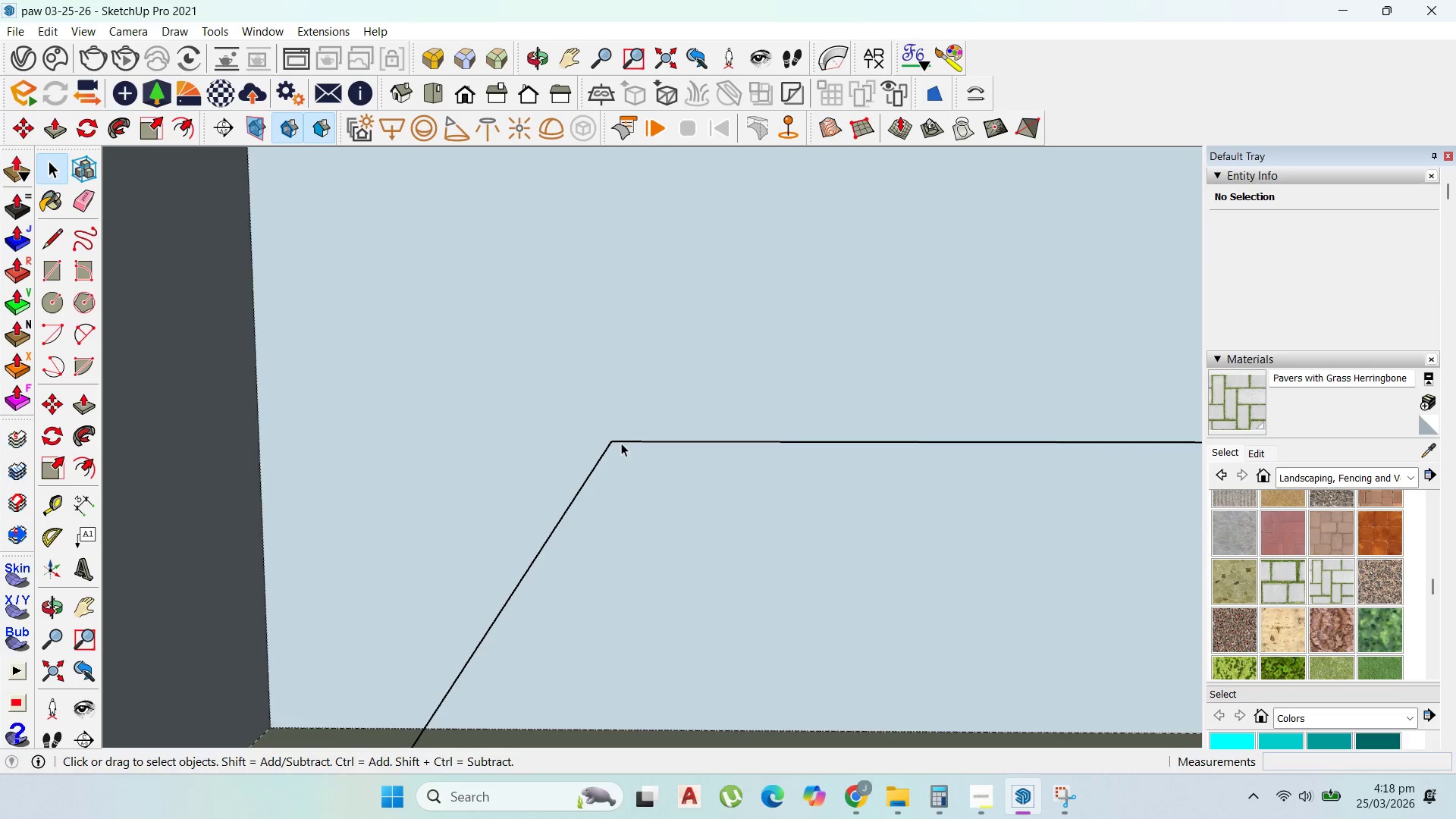 
scroll: coordinate [654, 466], scroll_direction: down, amount: 53.0
 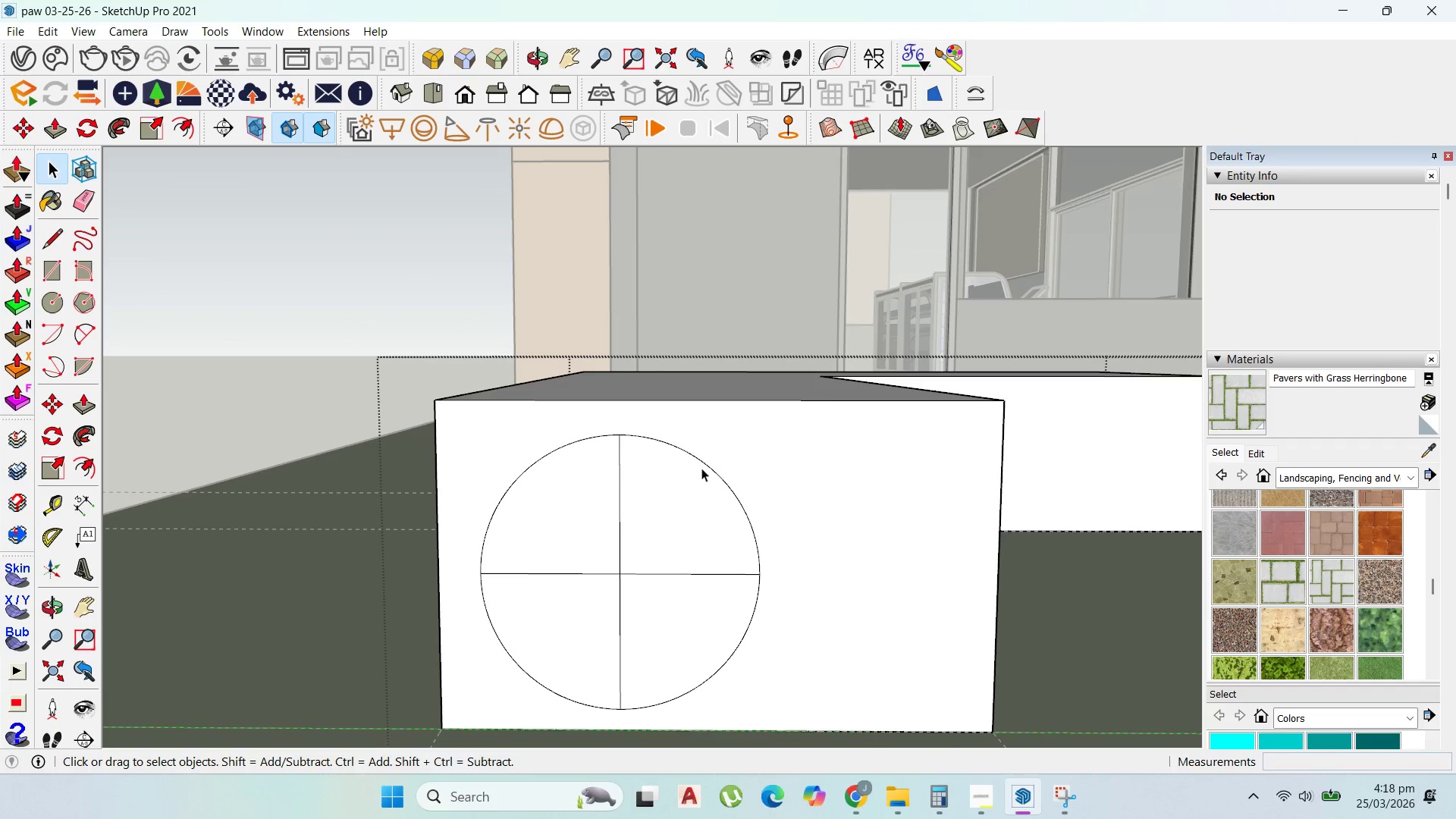 
left_click([705, 465])
 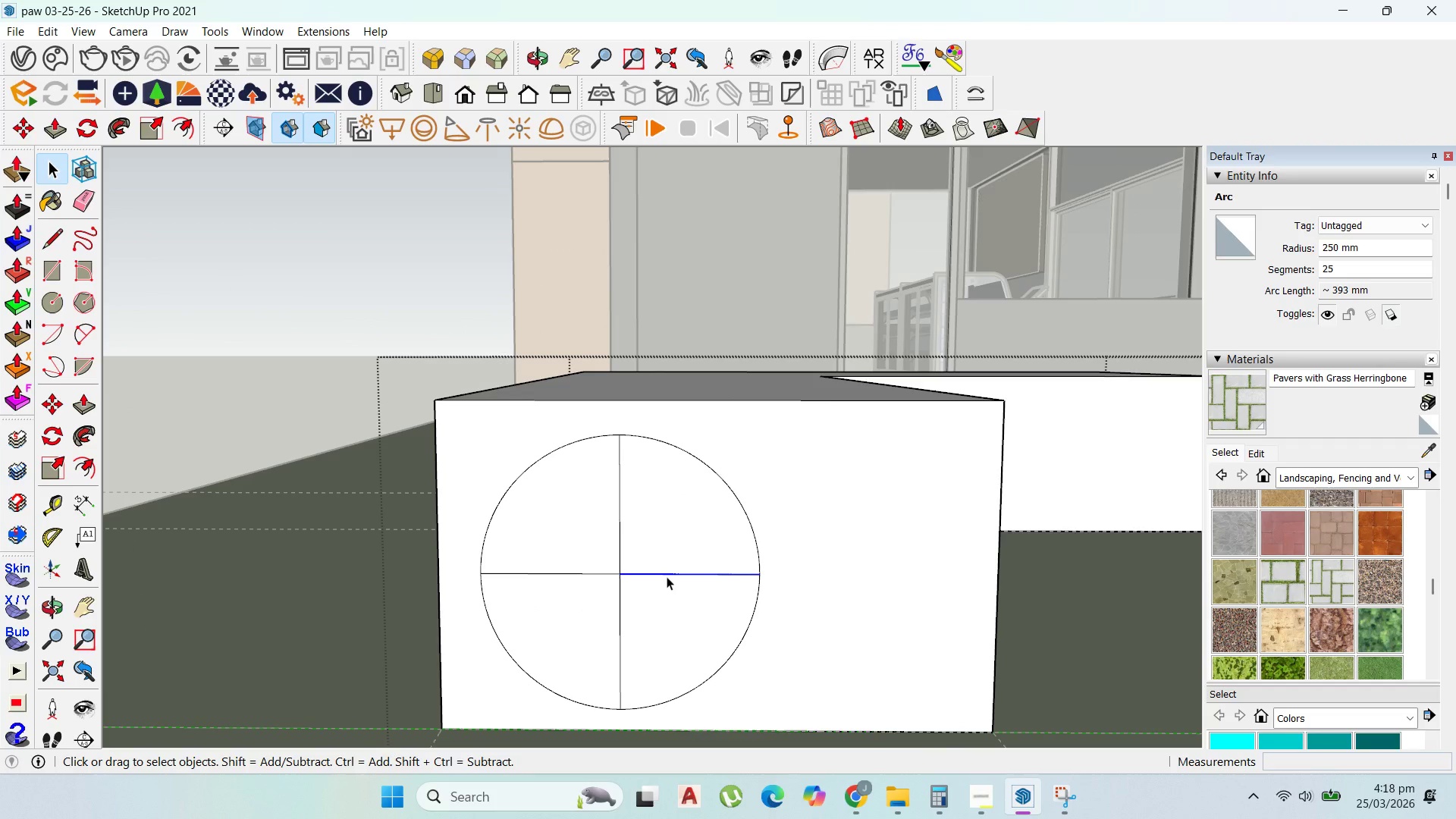 
key(Delete)
 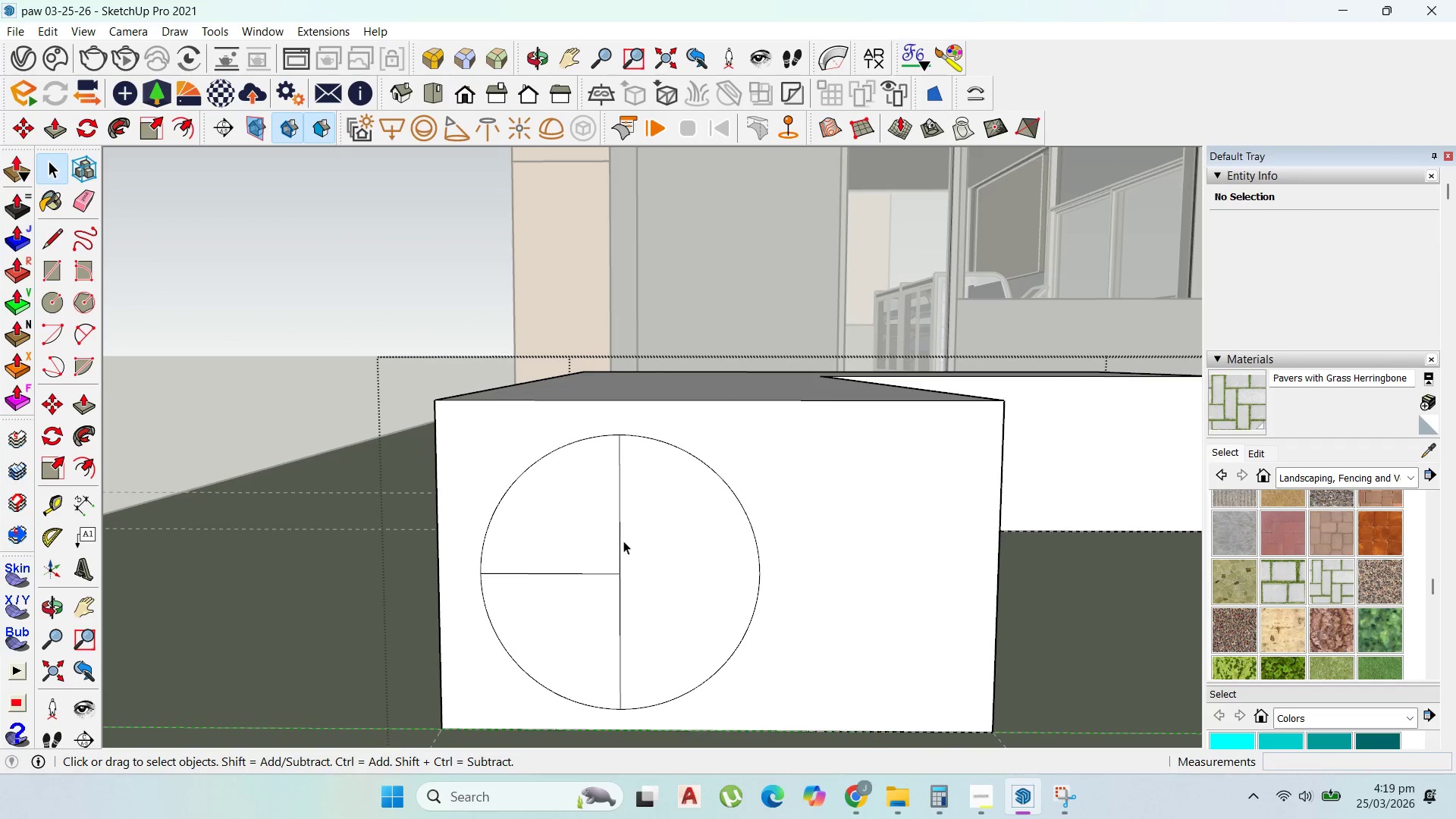 
left_click([620, 539])
 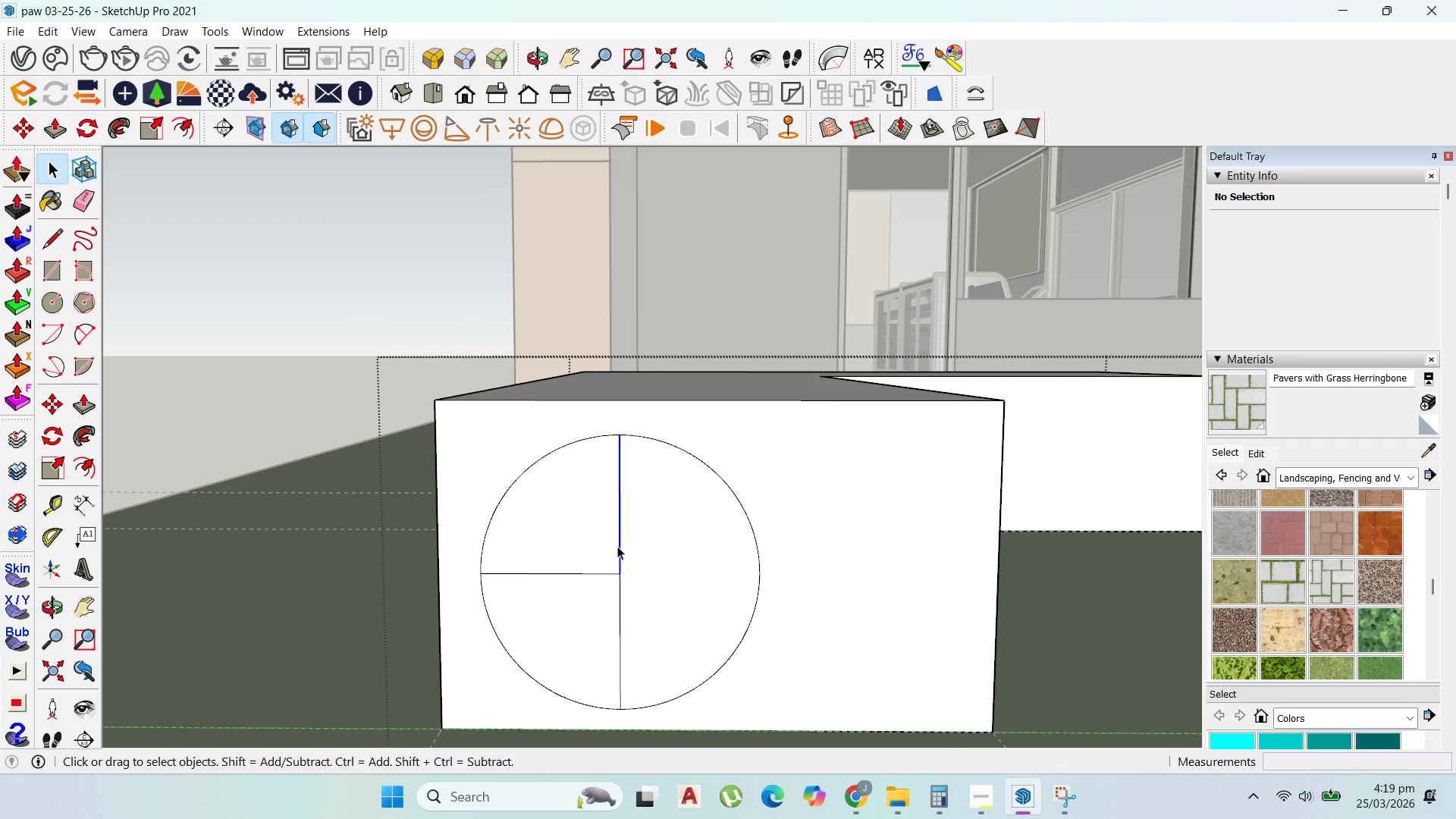 
key(Delete)
 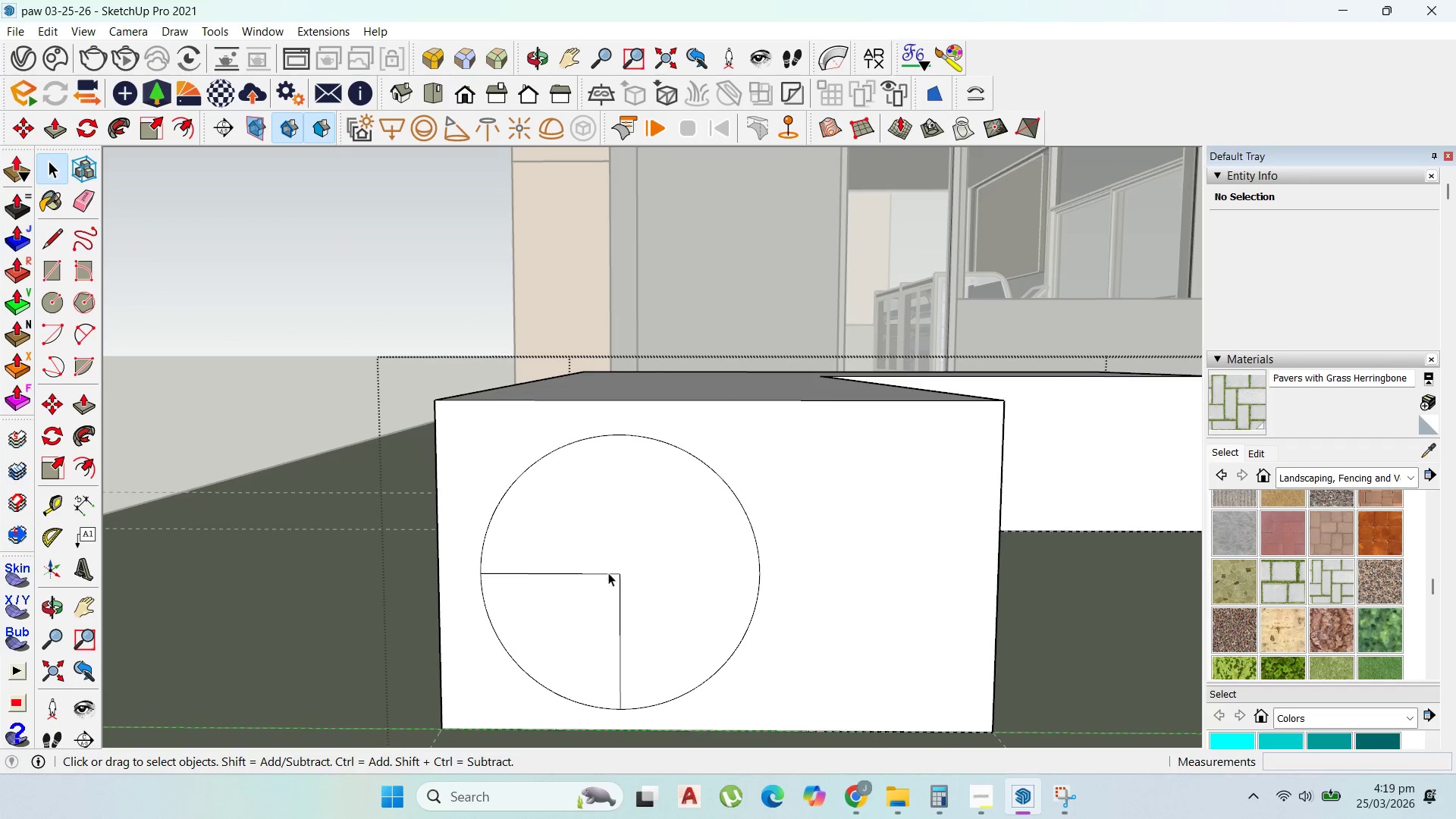 
left_click([608, 573])
 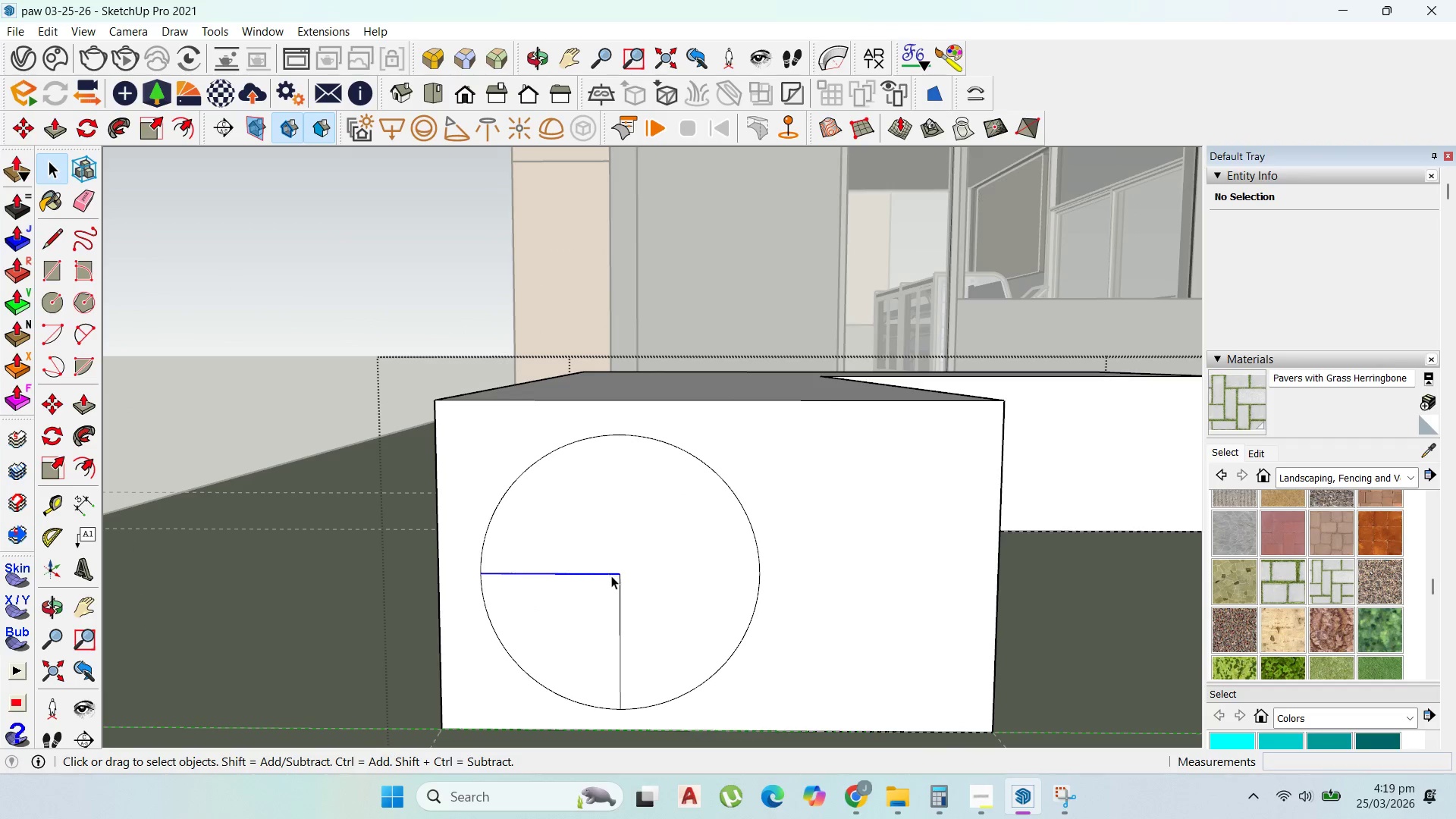 
key(Delete)
 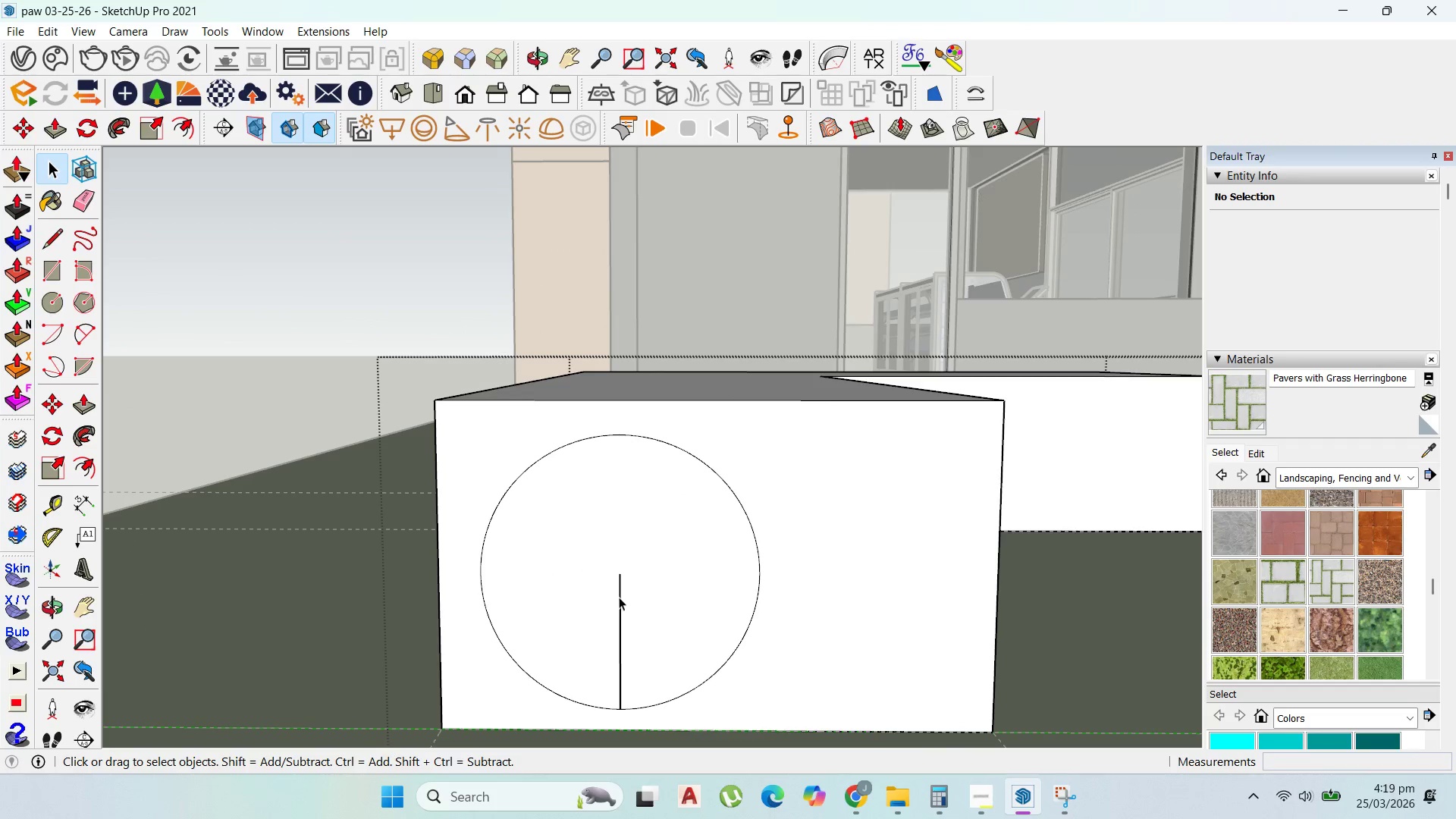 
left_click([620, 597])
 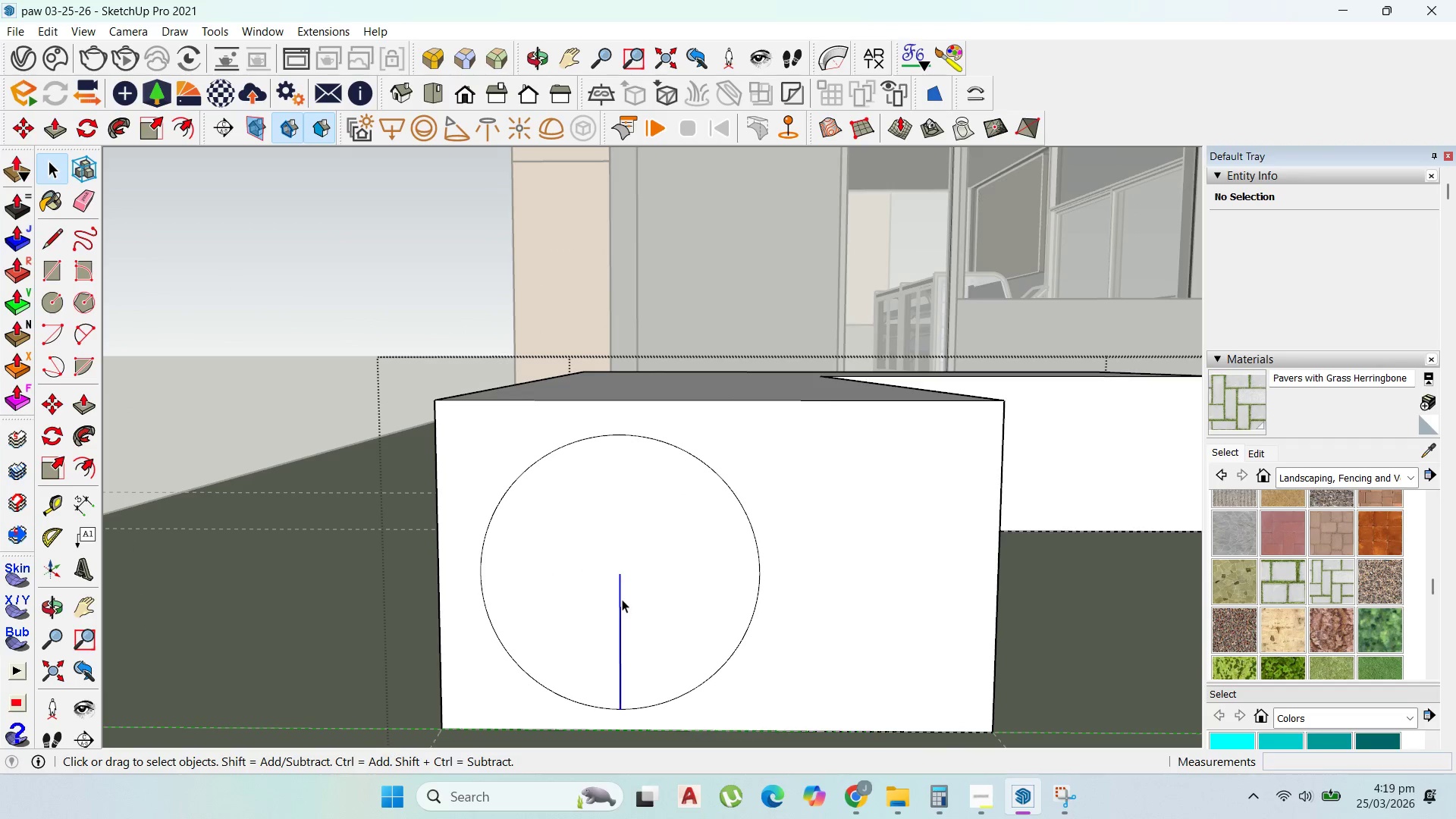 
key(Delete)
 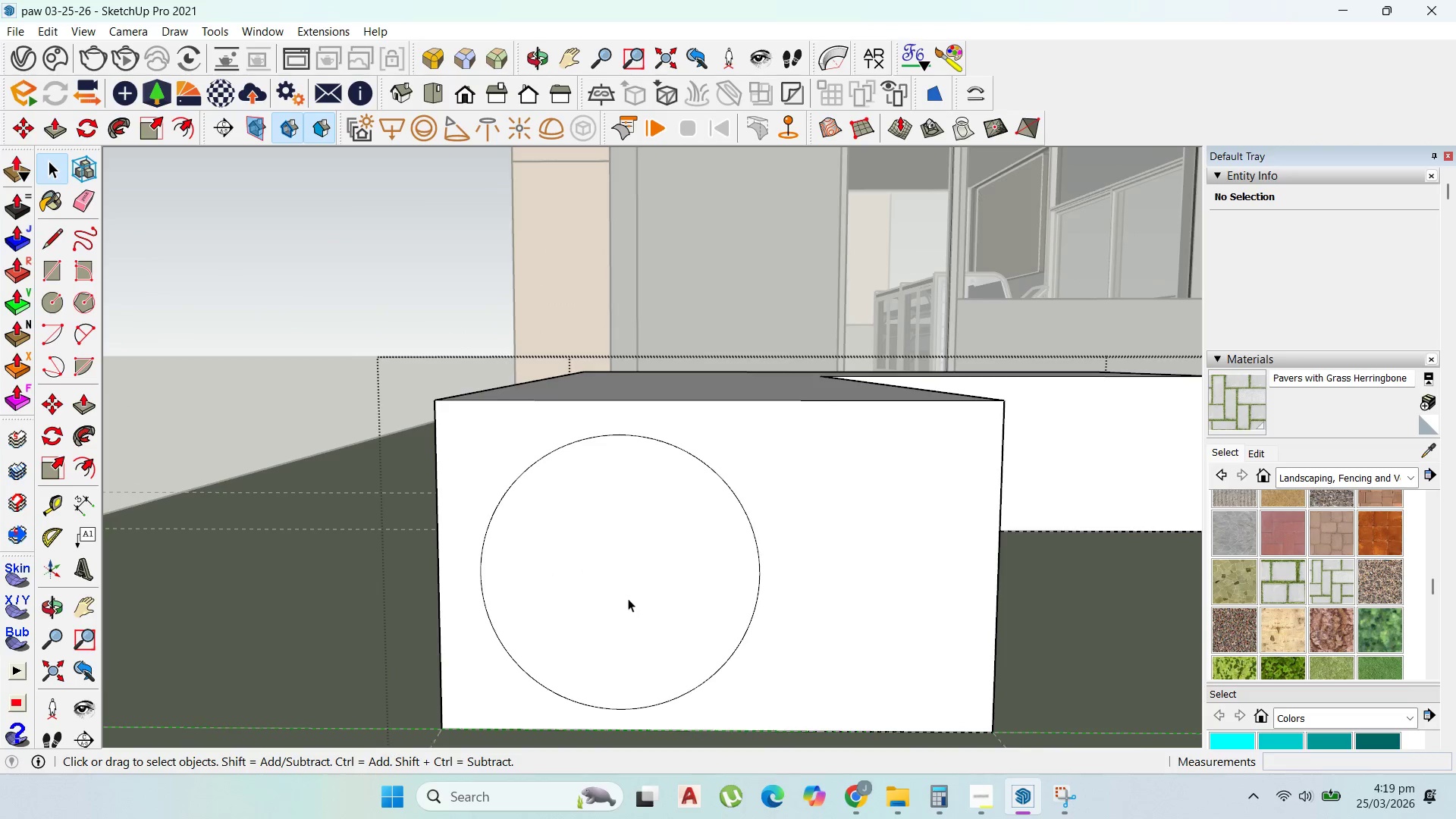 
scroll: coordinate [615, 447], scroll_direction: up, amount: 46.0
 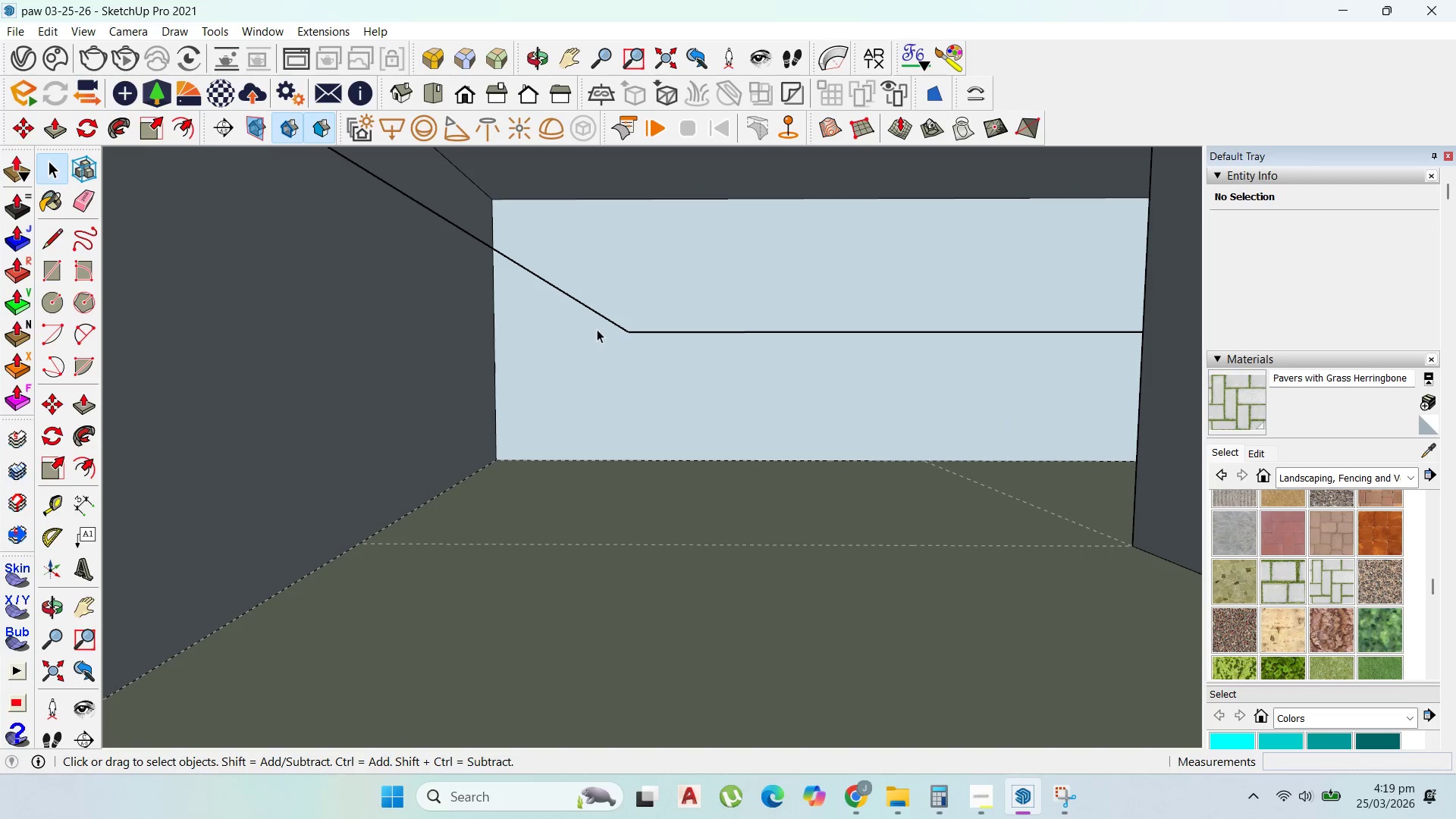 
left_click([607, 316])
 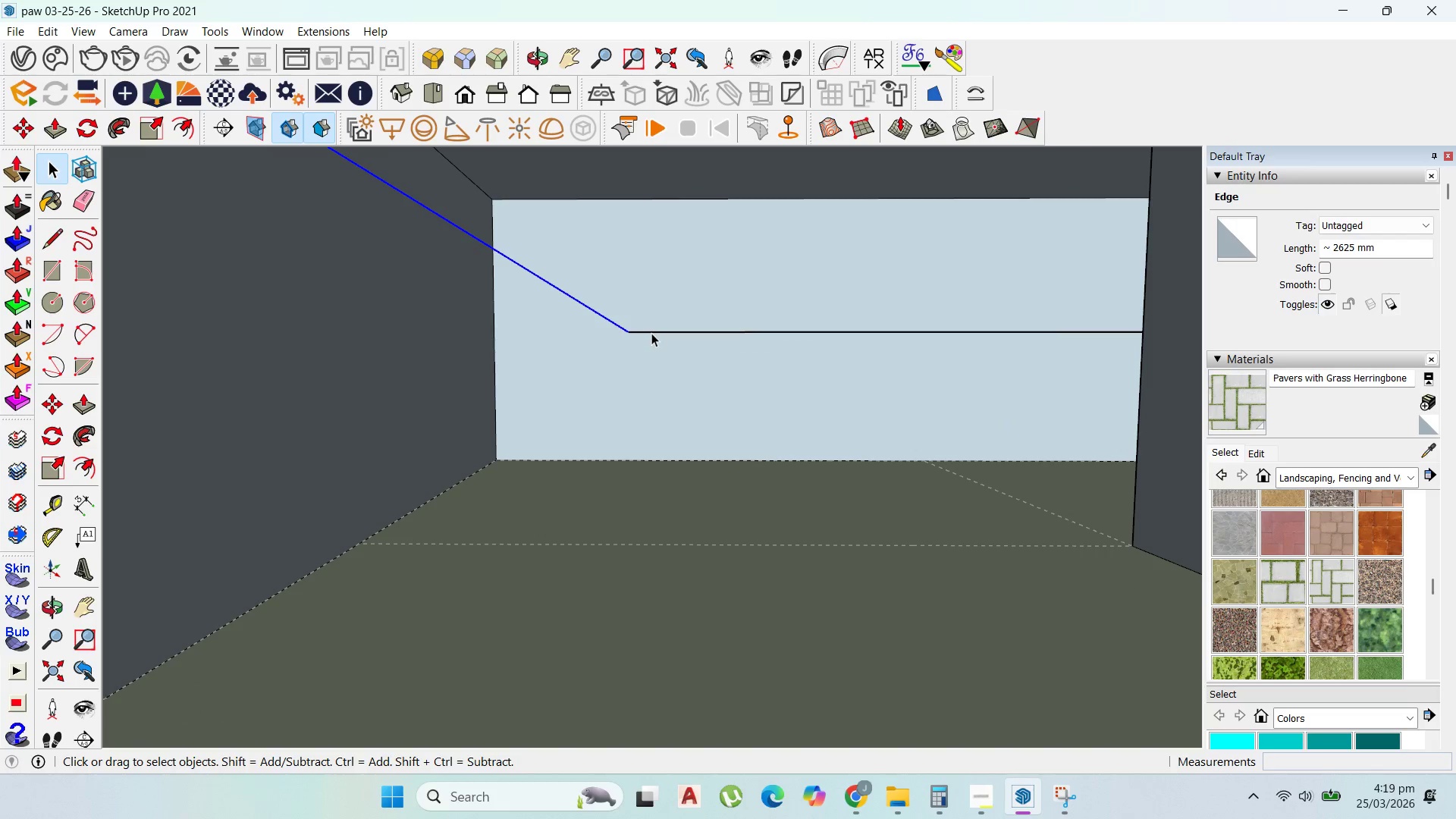 
hold_key(key=ShiftLeft, duration=0.7)
left_click([654, 331])
 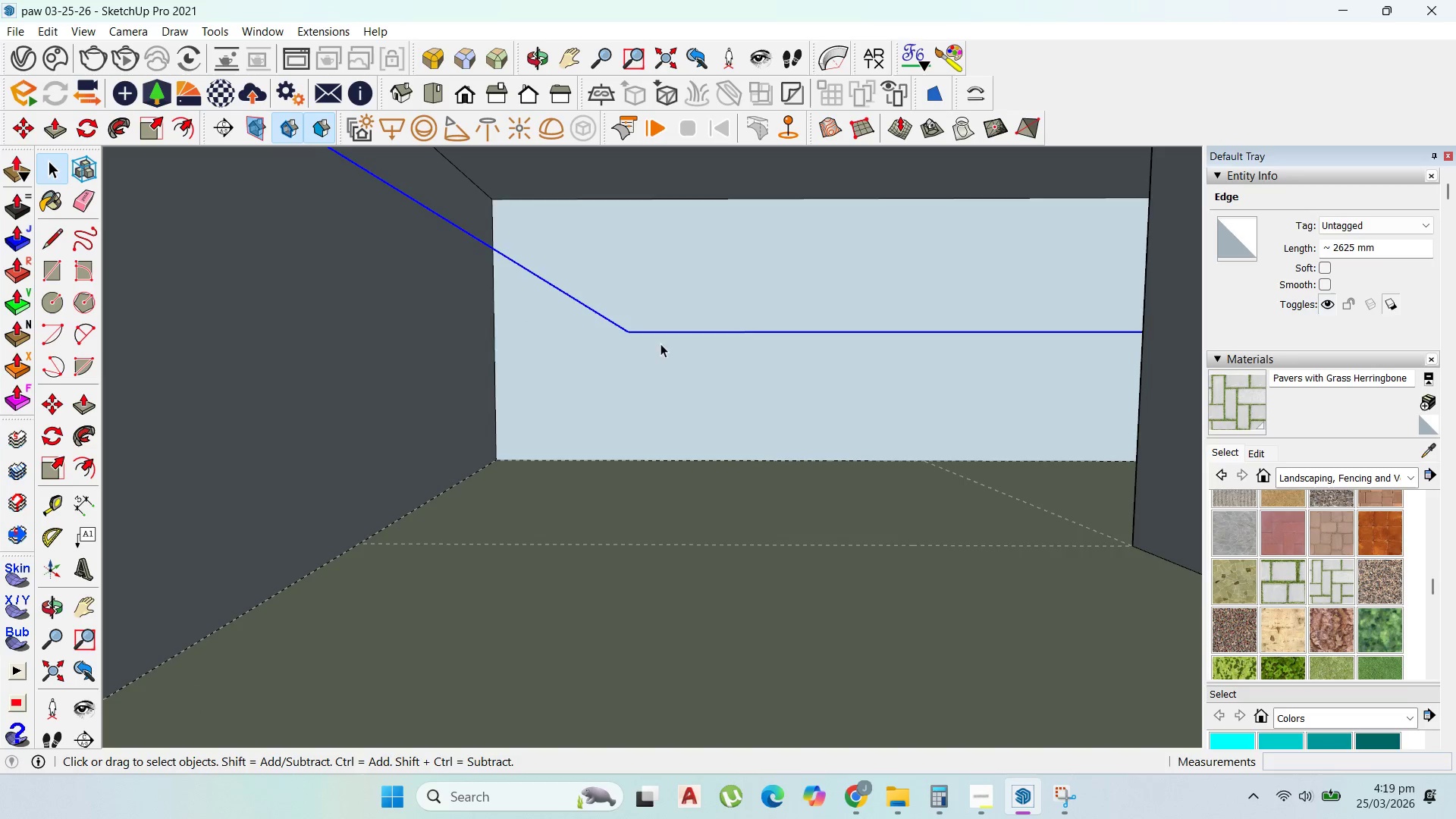 
scroll: coordinate [435, 587], scroll_direction: down, amount: 31.0
 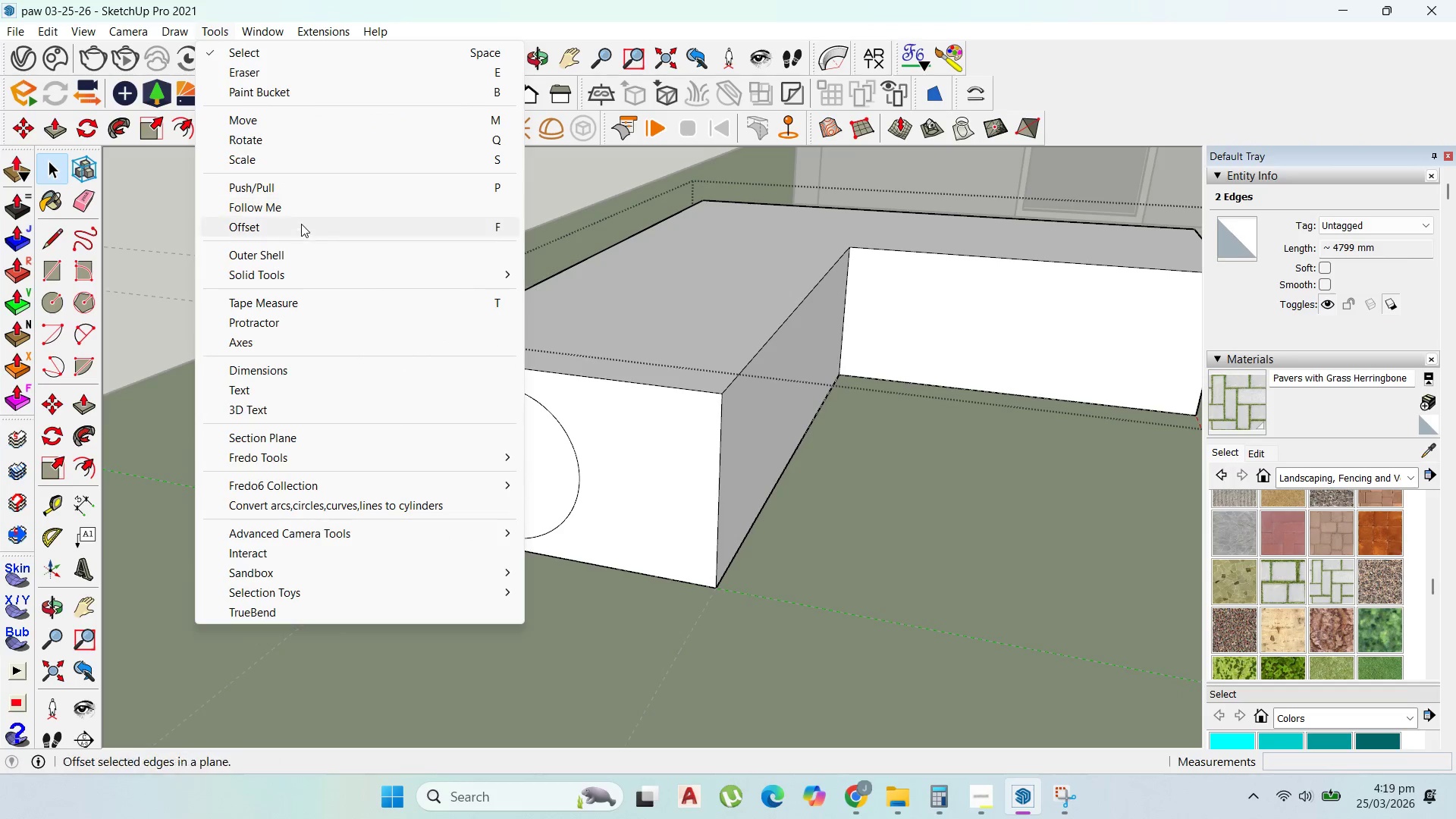 
left_click([279, 210])
 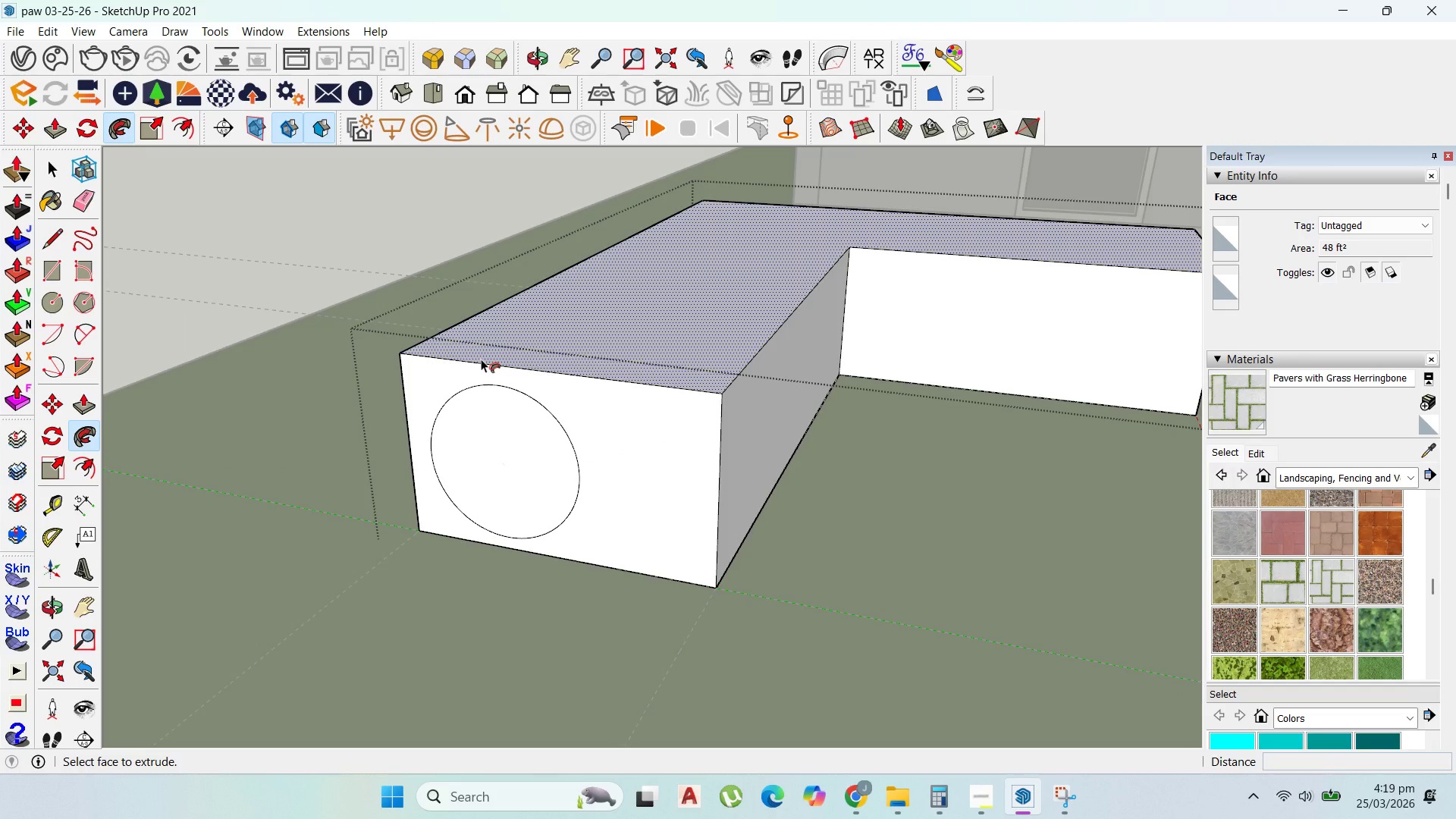 
wait(6.75)
 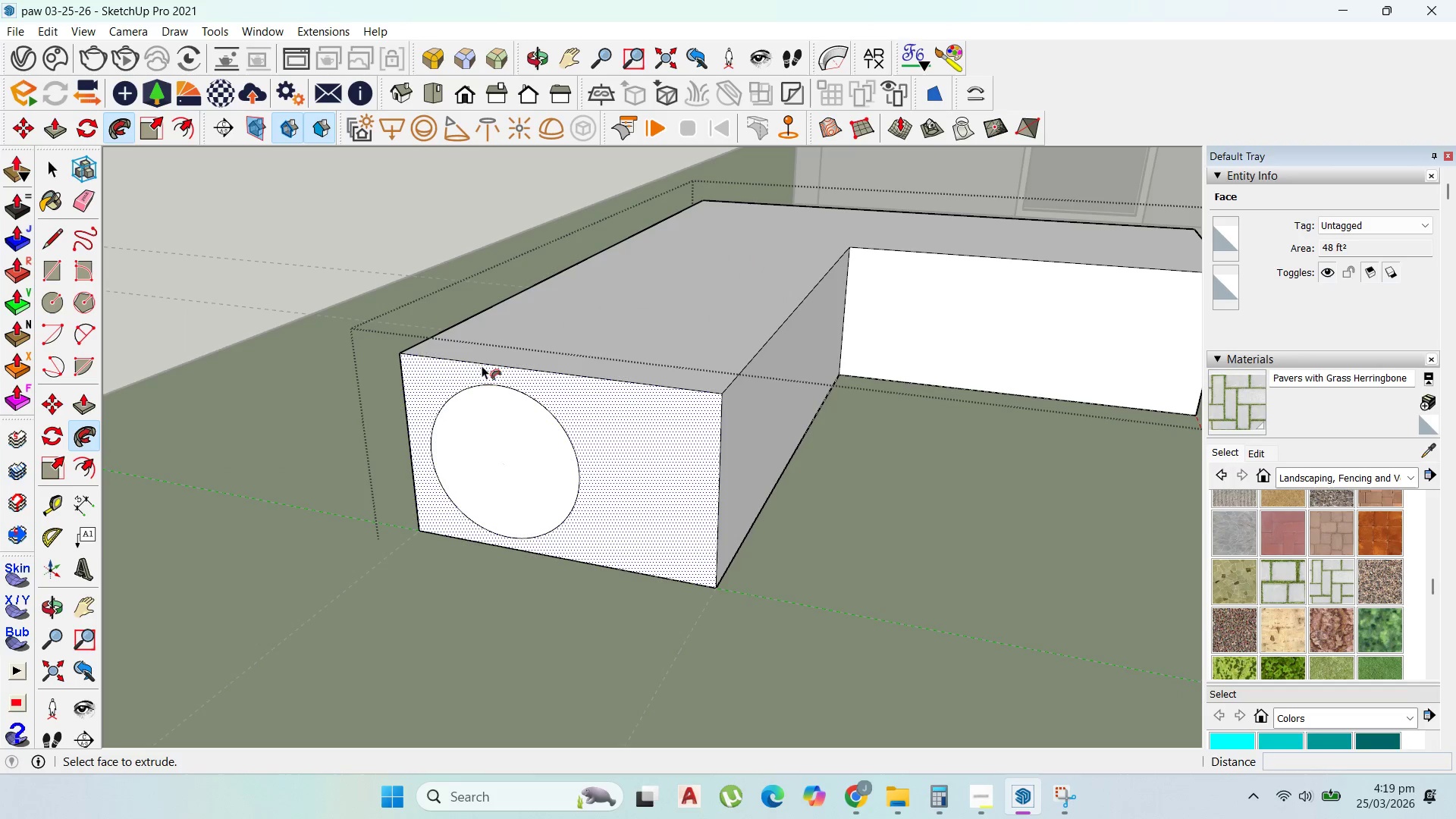 
double_click([506, 419])
 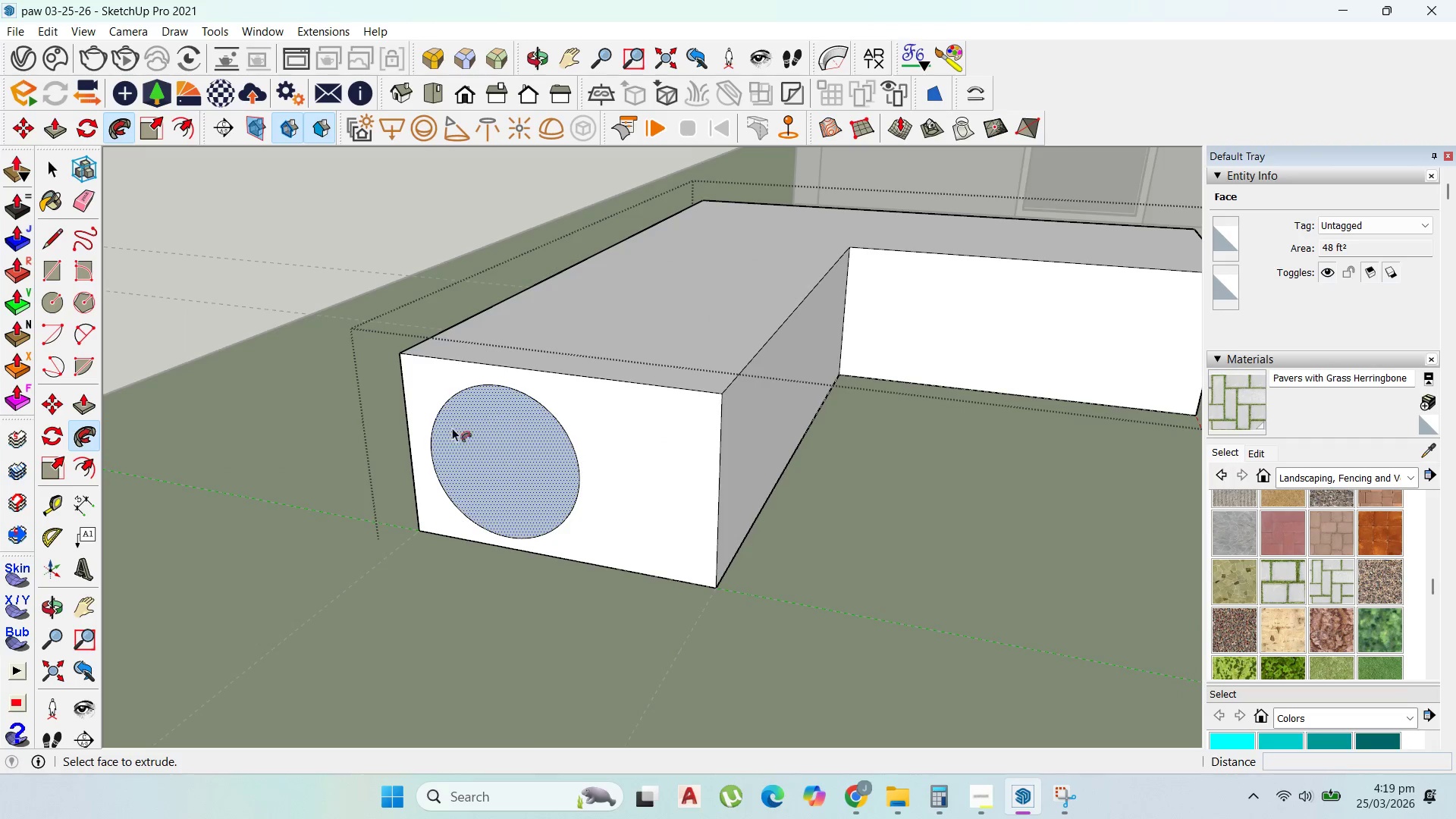 
scroll: coordinate [604, 455], scroll_direction: down, amount: 9.0
 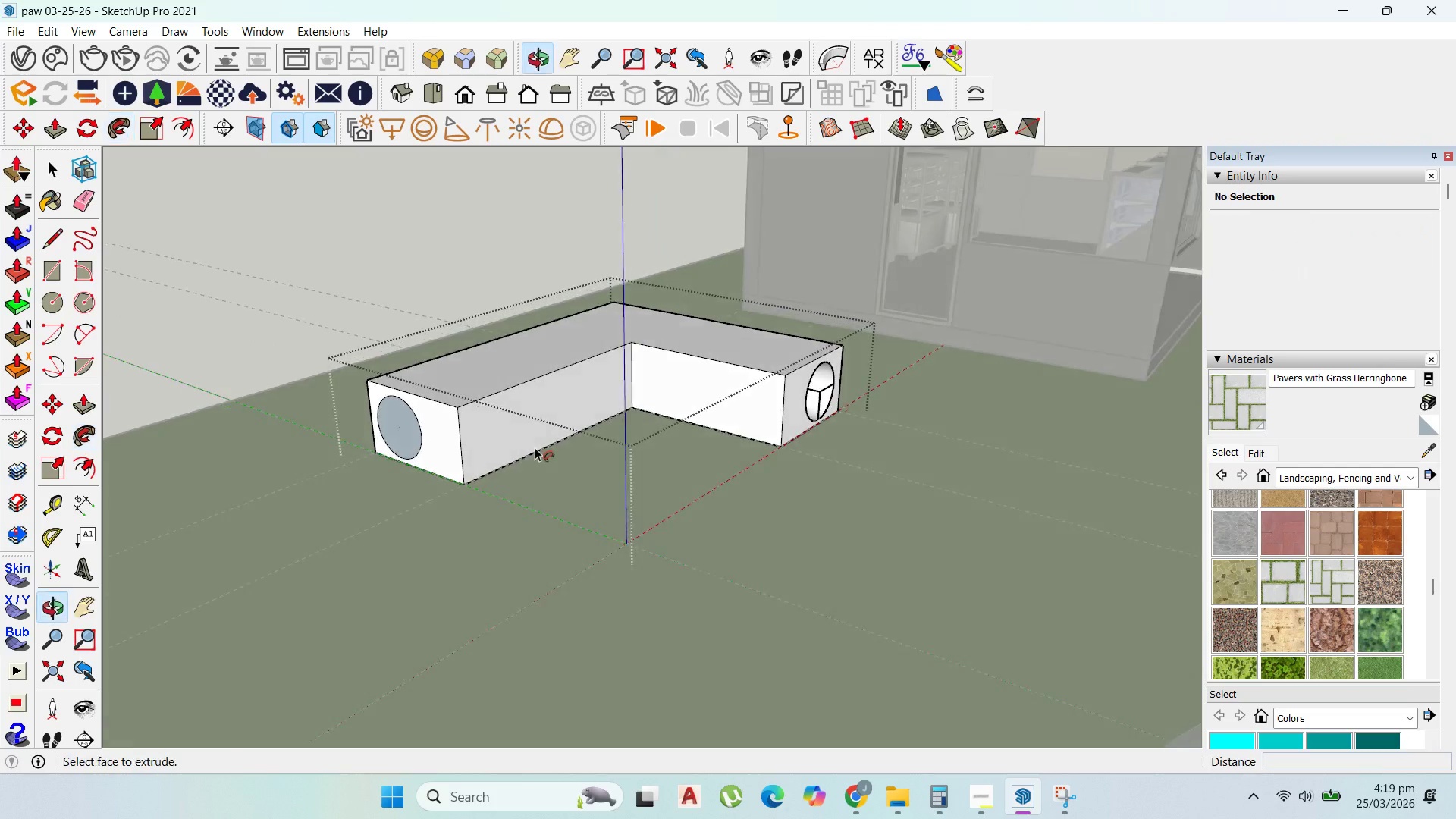 
scroll: coordinate [959, 367], scroll_direction: up, amount: 19.0
 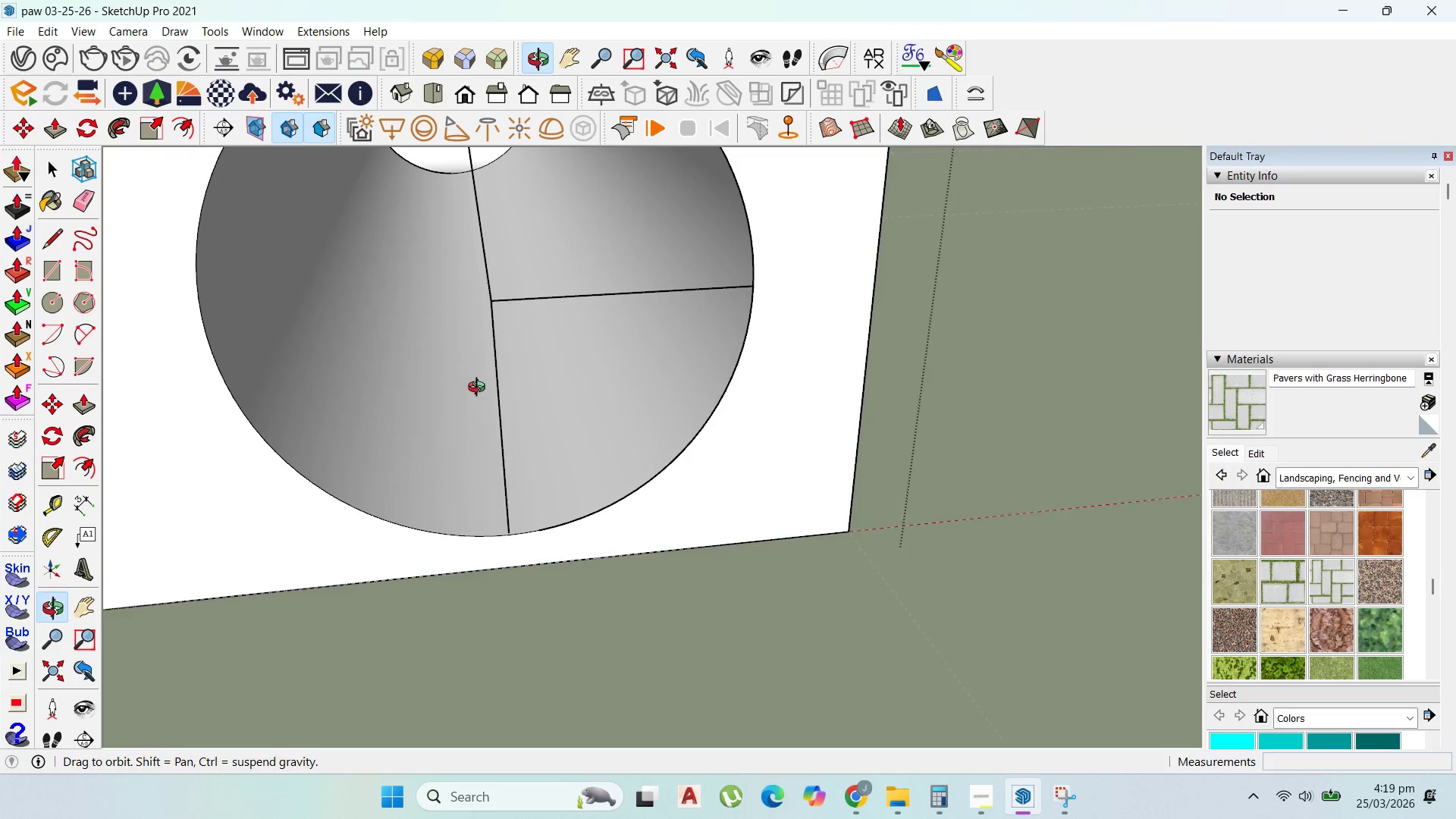 
scroll: coordinate [500, 358], scroll_direction: down, amount: 5.0
 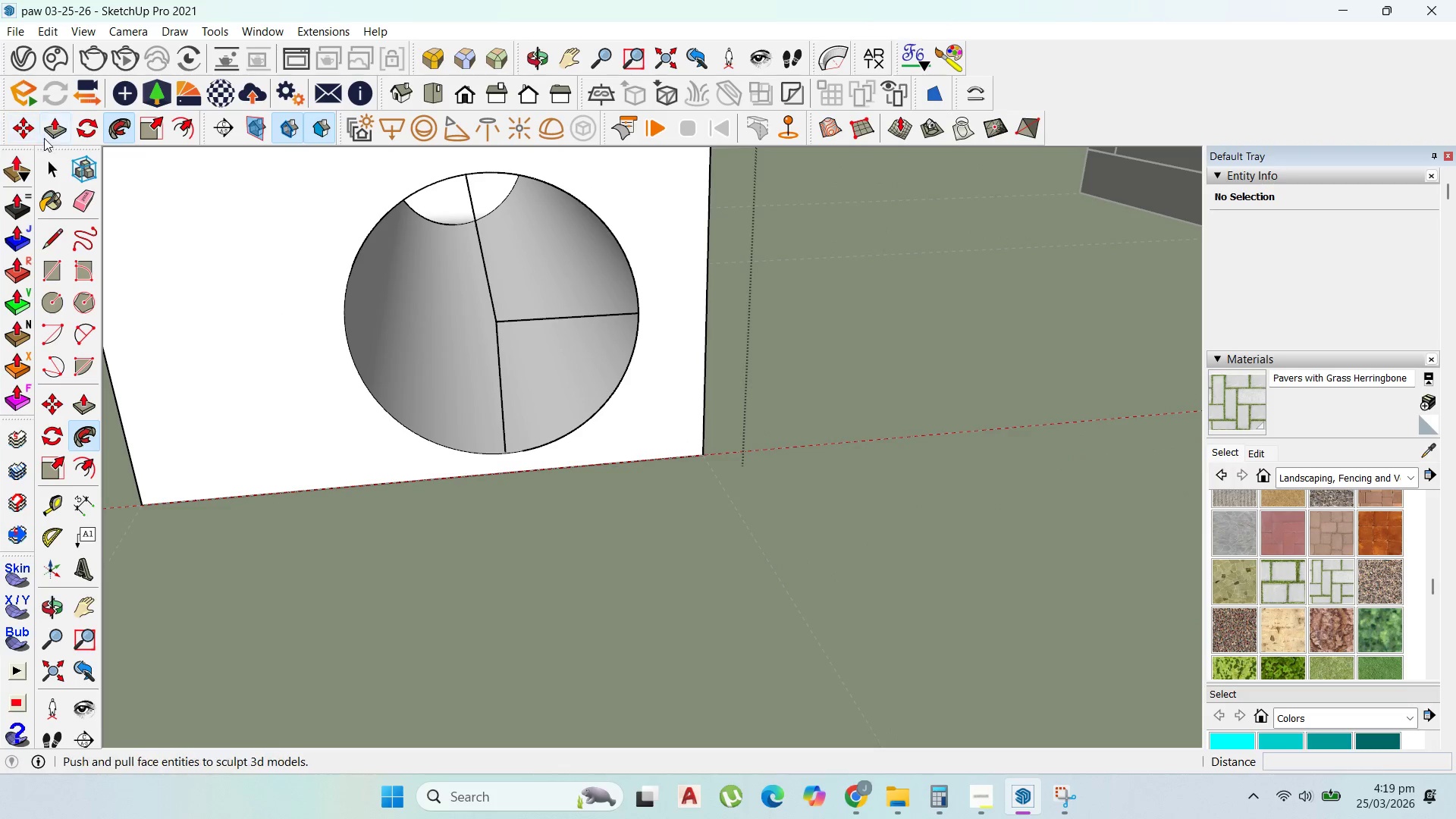 
left_click([55, 161])
 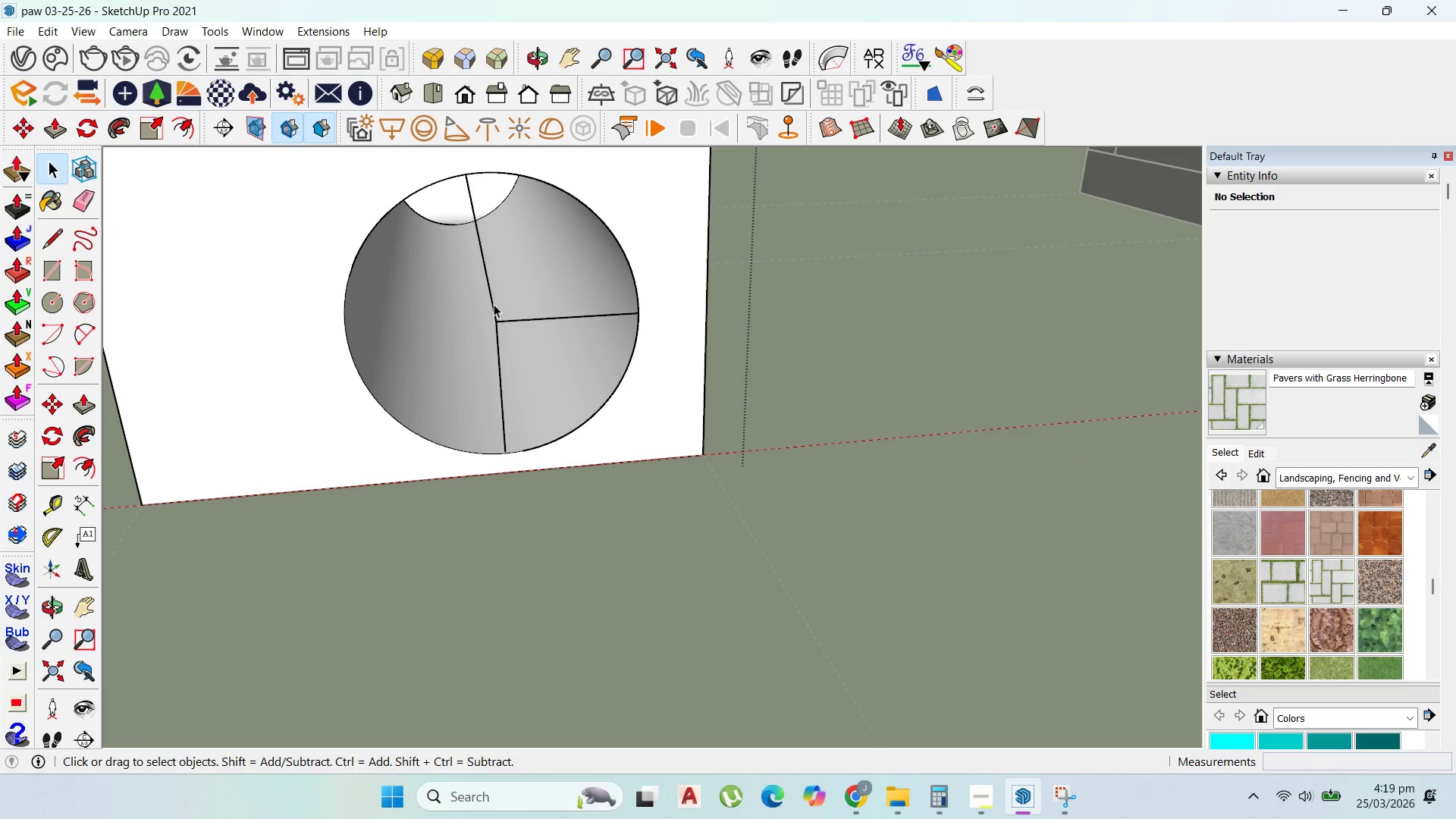 
left_click([489, 303])
 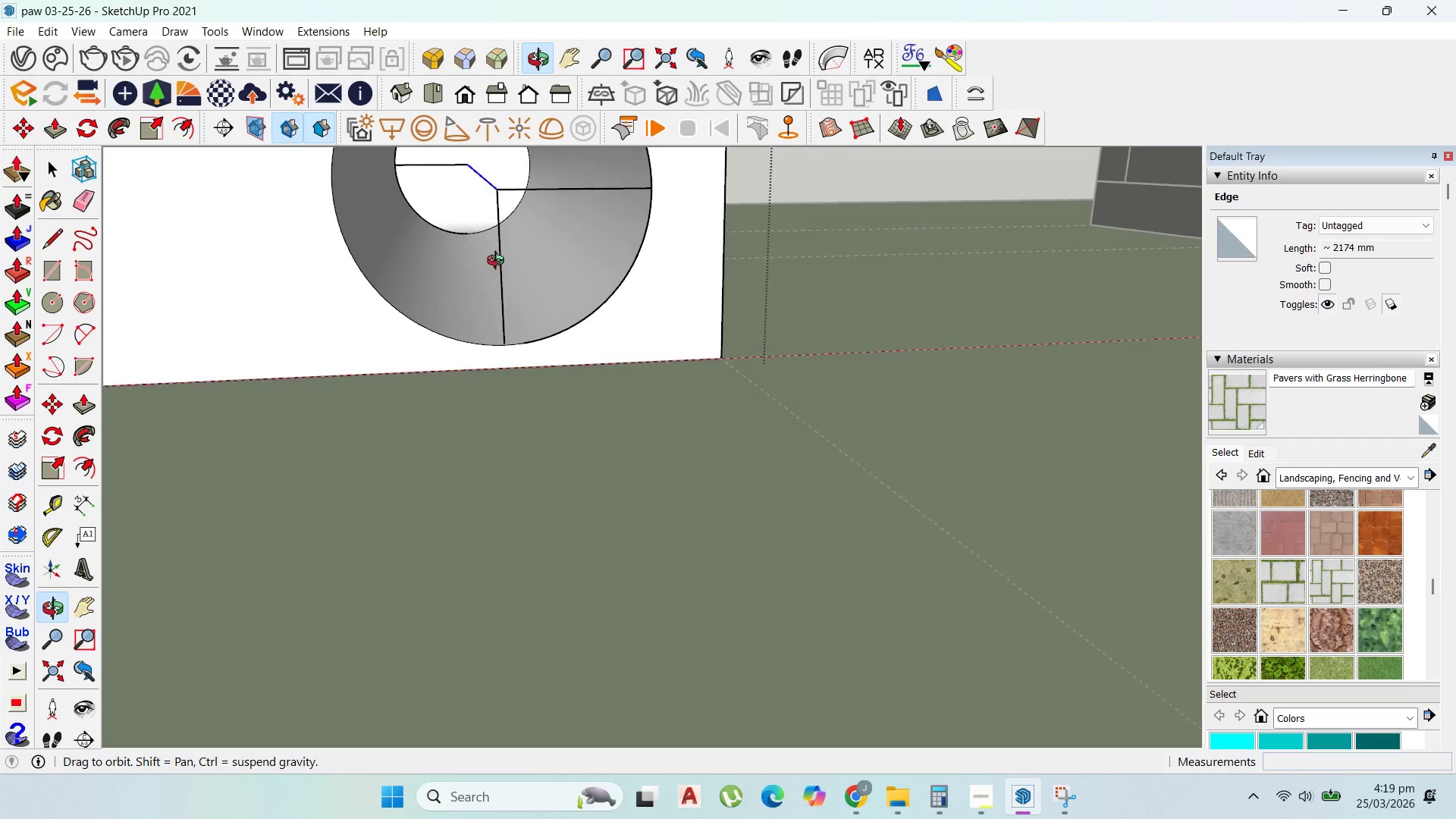 
scroll: coordinate [495, 304], scroll_direction: up, amount: 1.0
 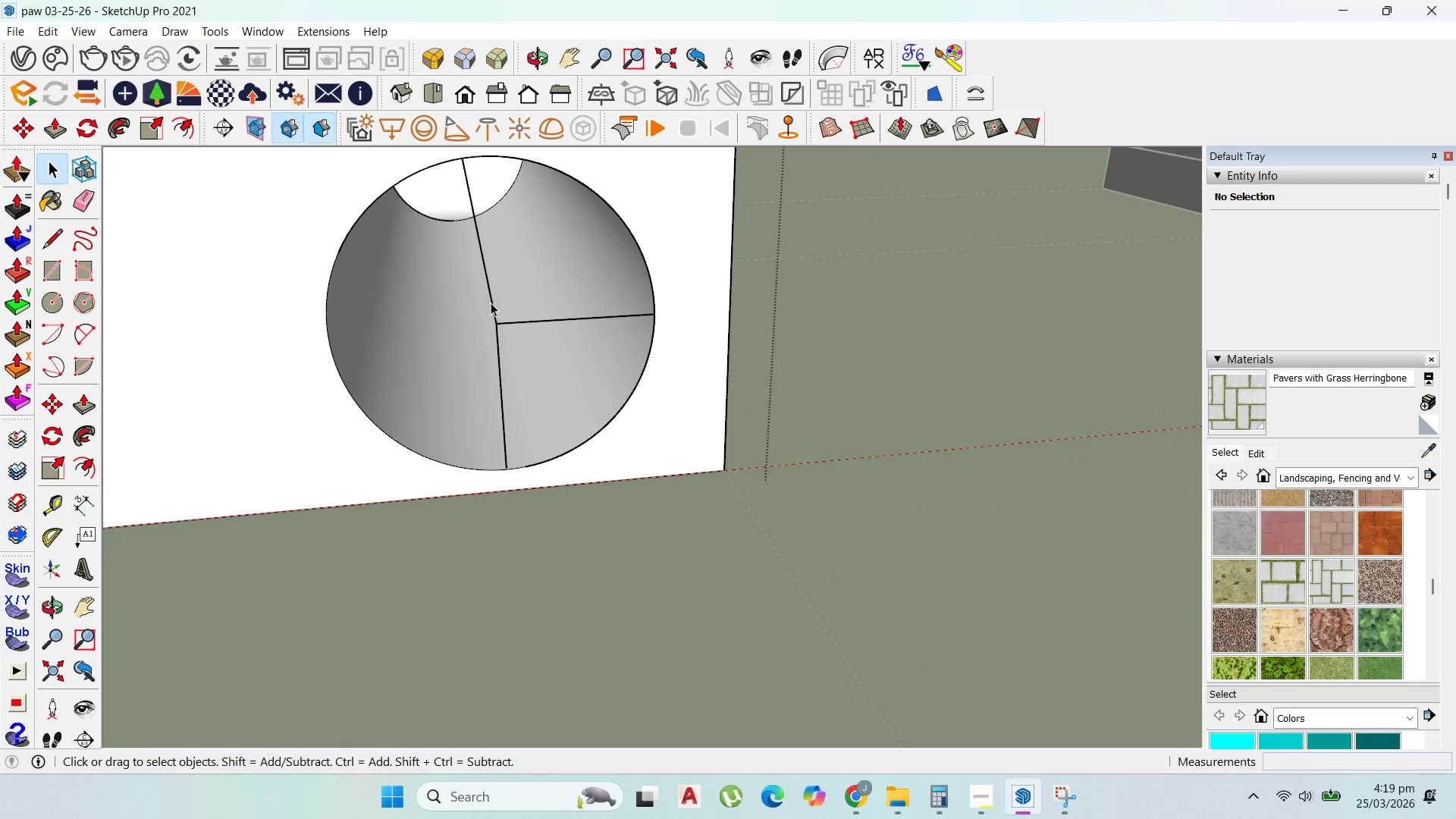 
key(Delete)
 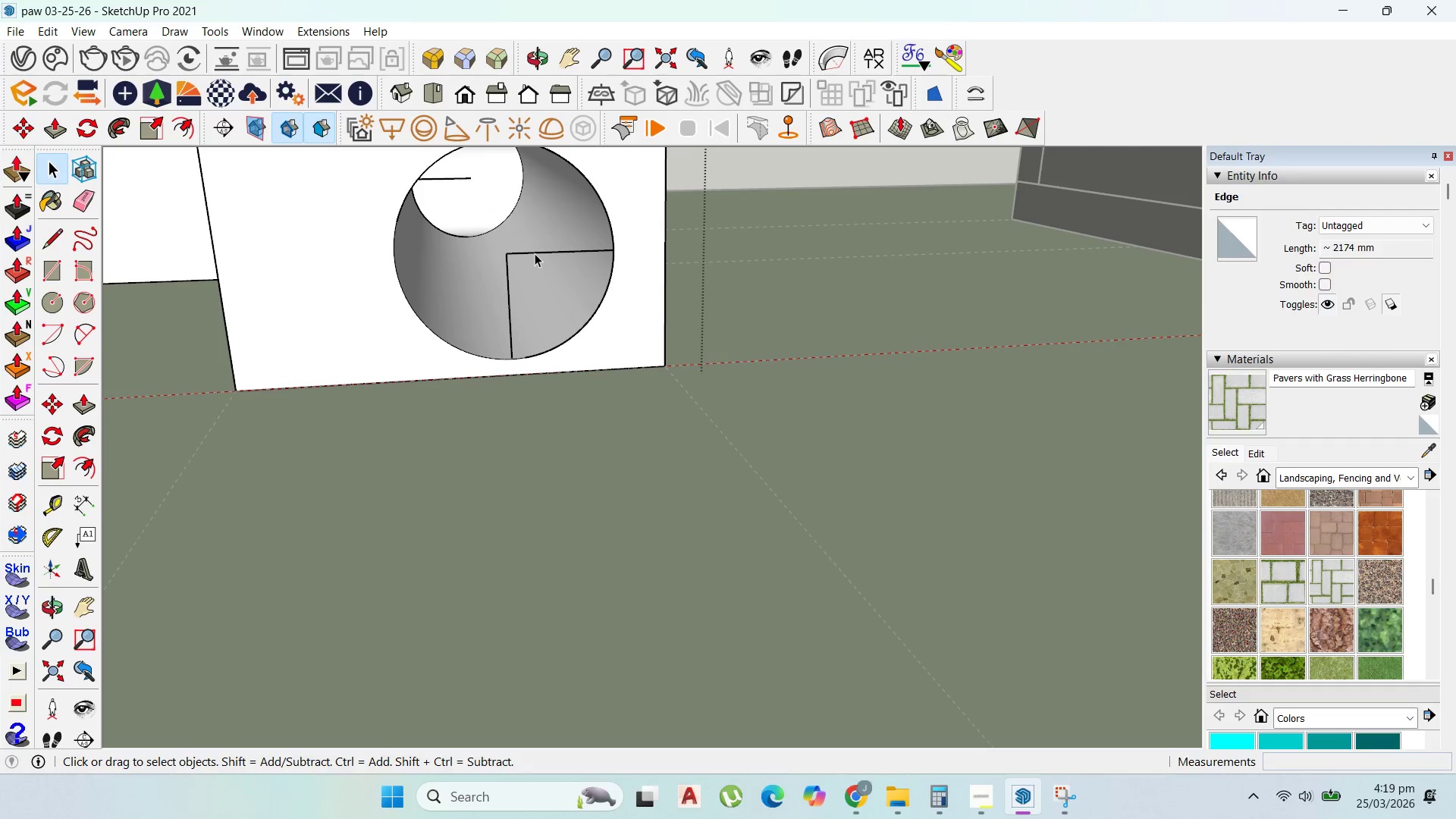 
left_click([536, 253])
 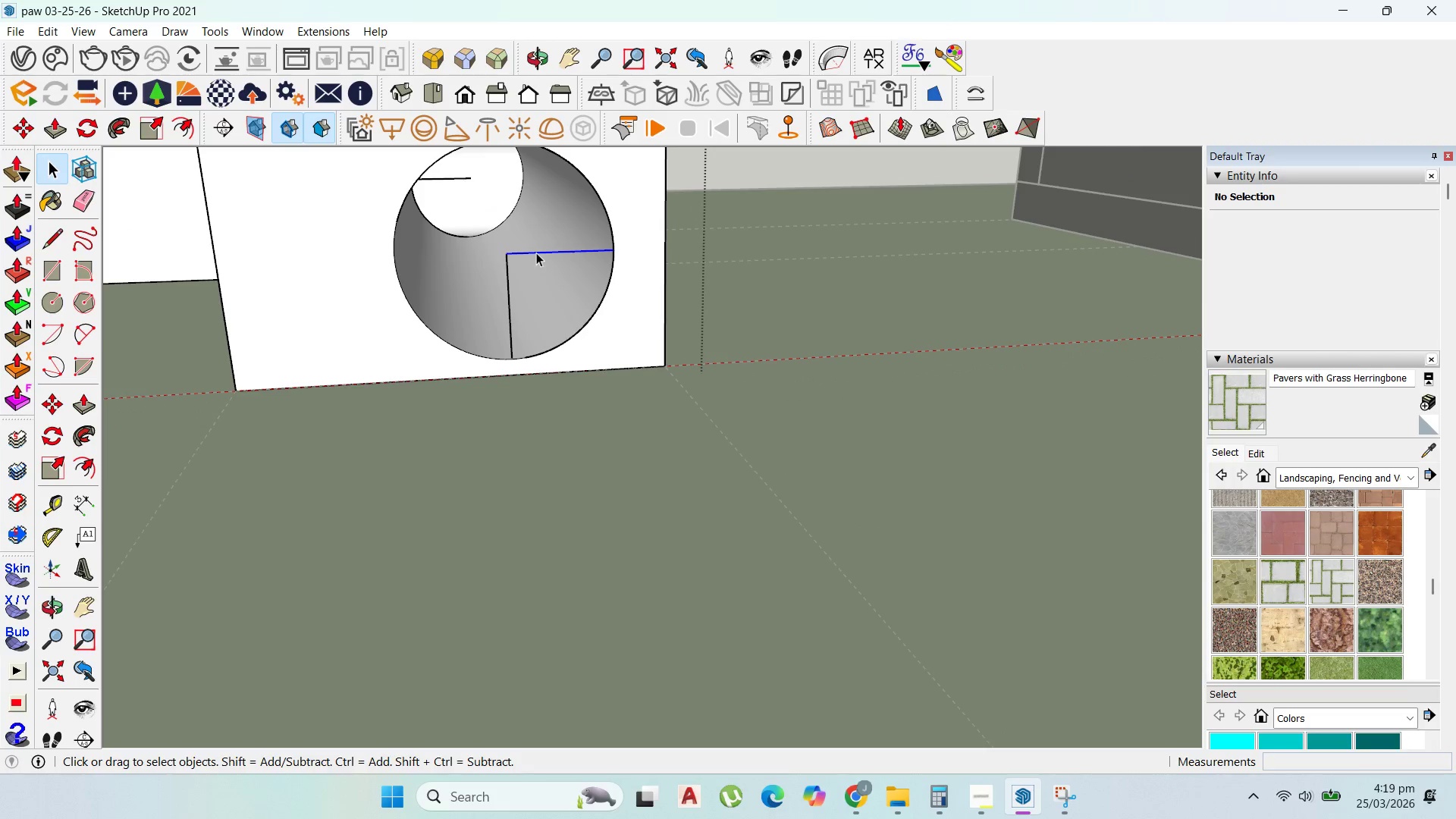 
scroll: coordinate [518, 280], scroll_direction: down, amount: 3.0
 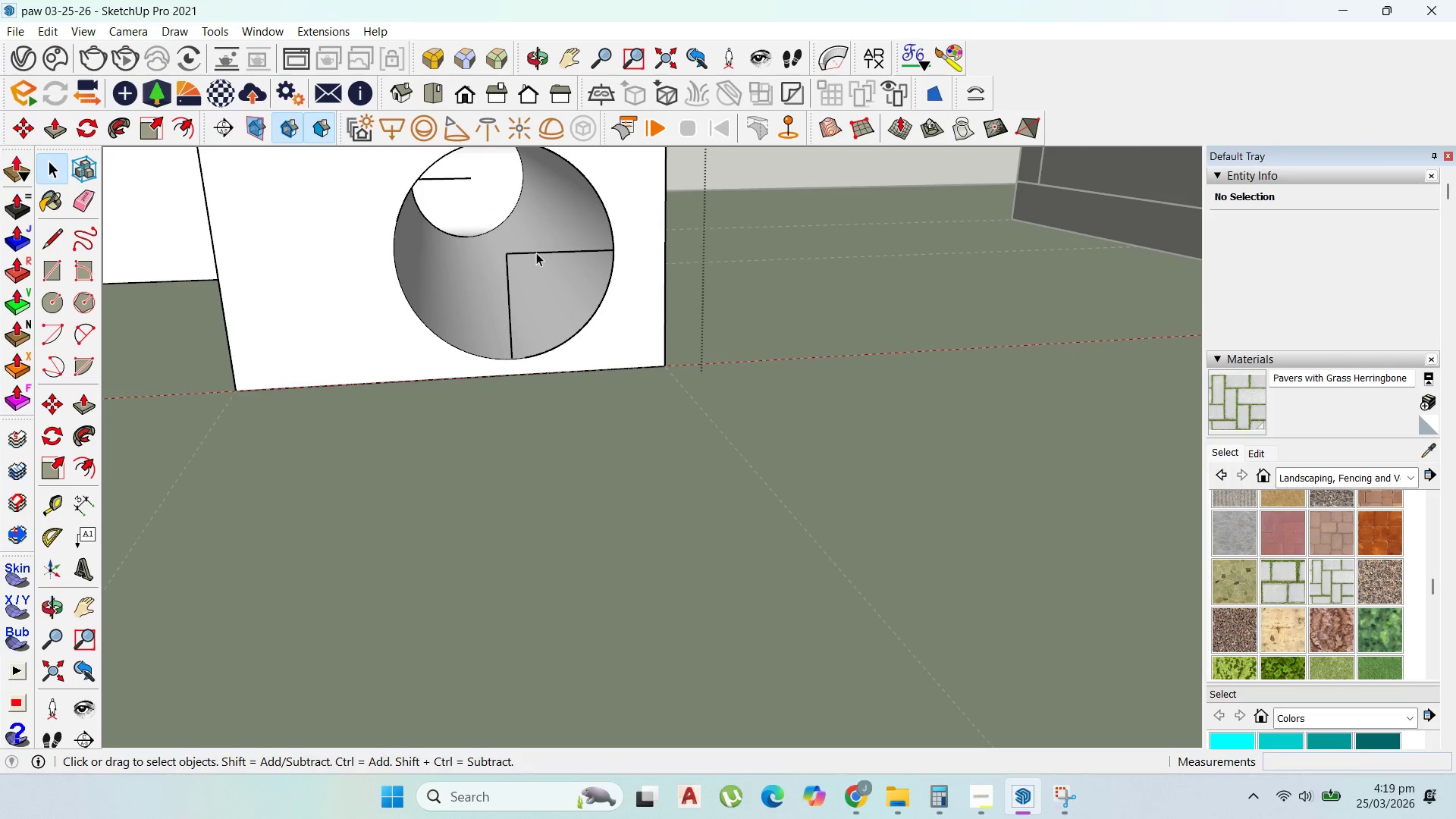 
key(Delete)
 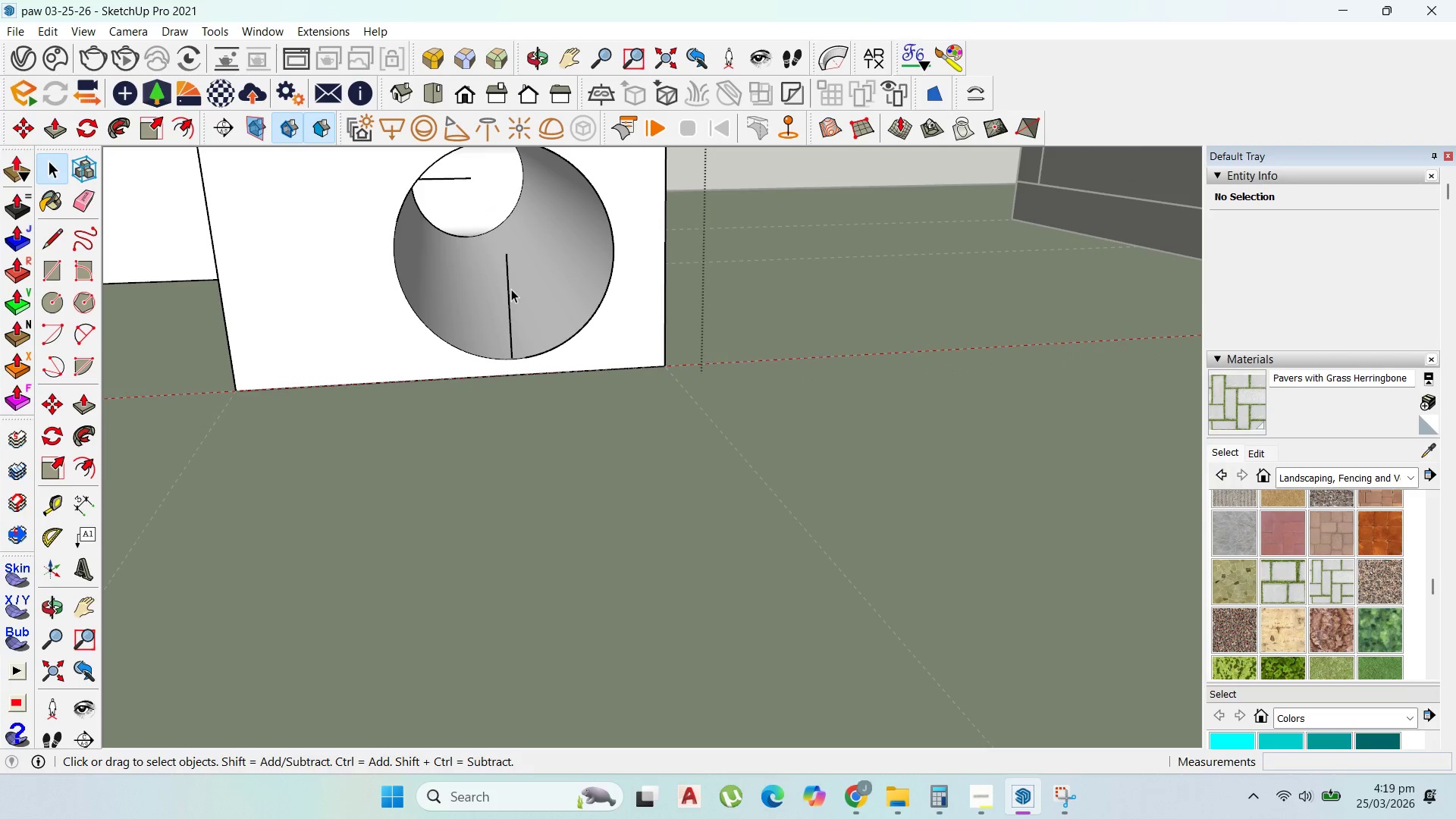 
left_click([510, 288])
 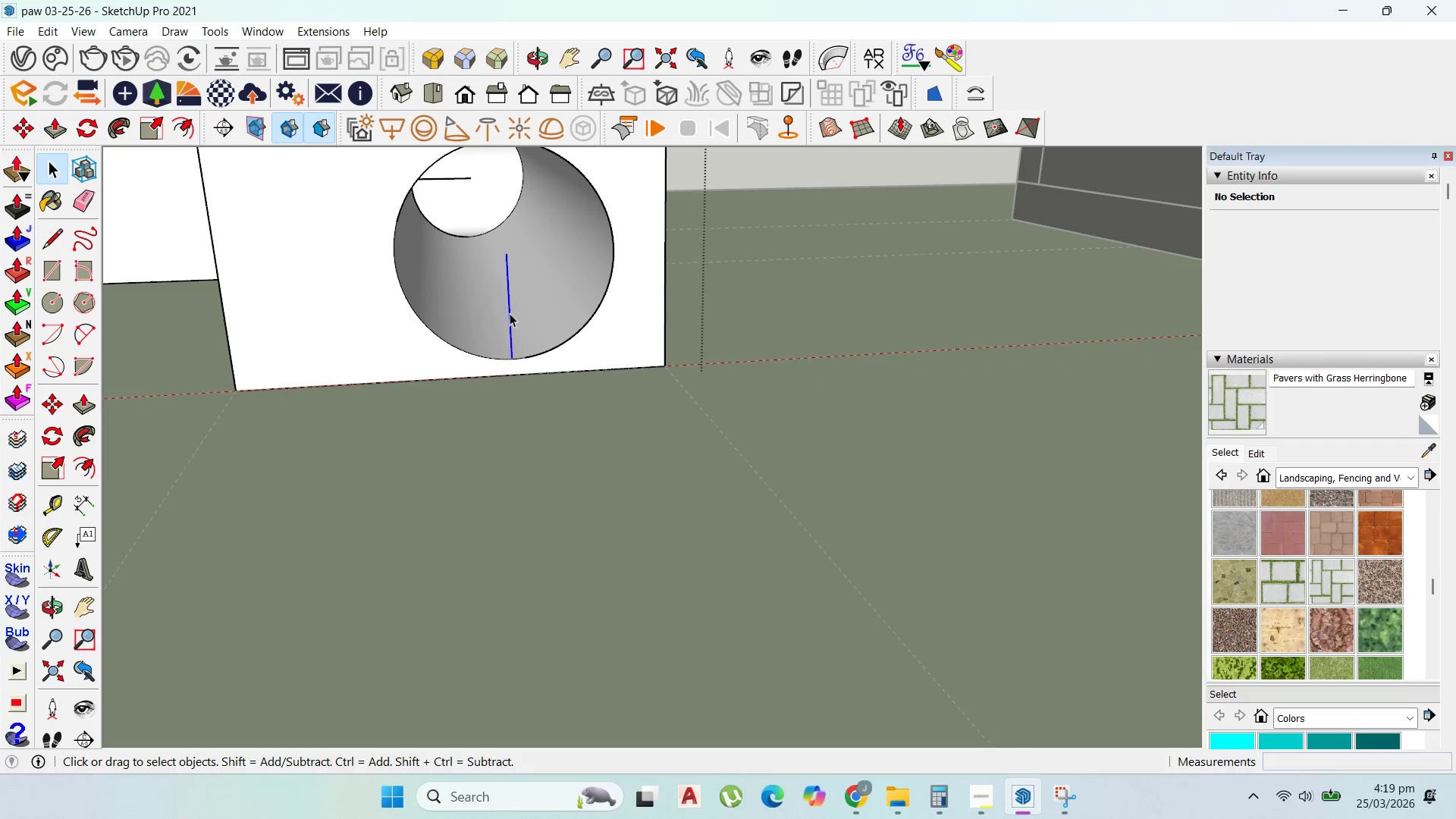 
key(Delete)
 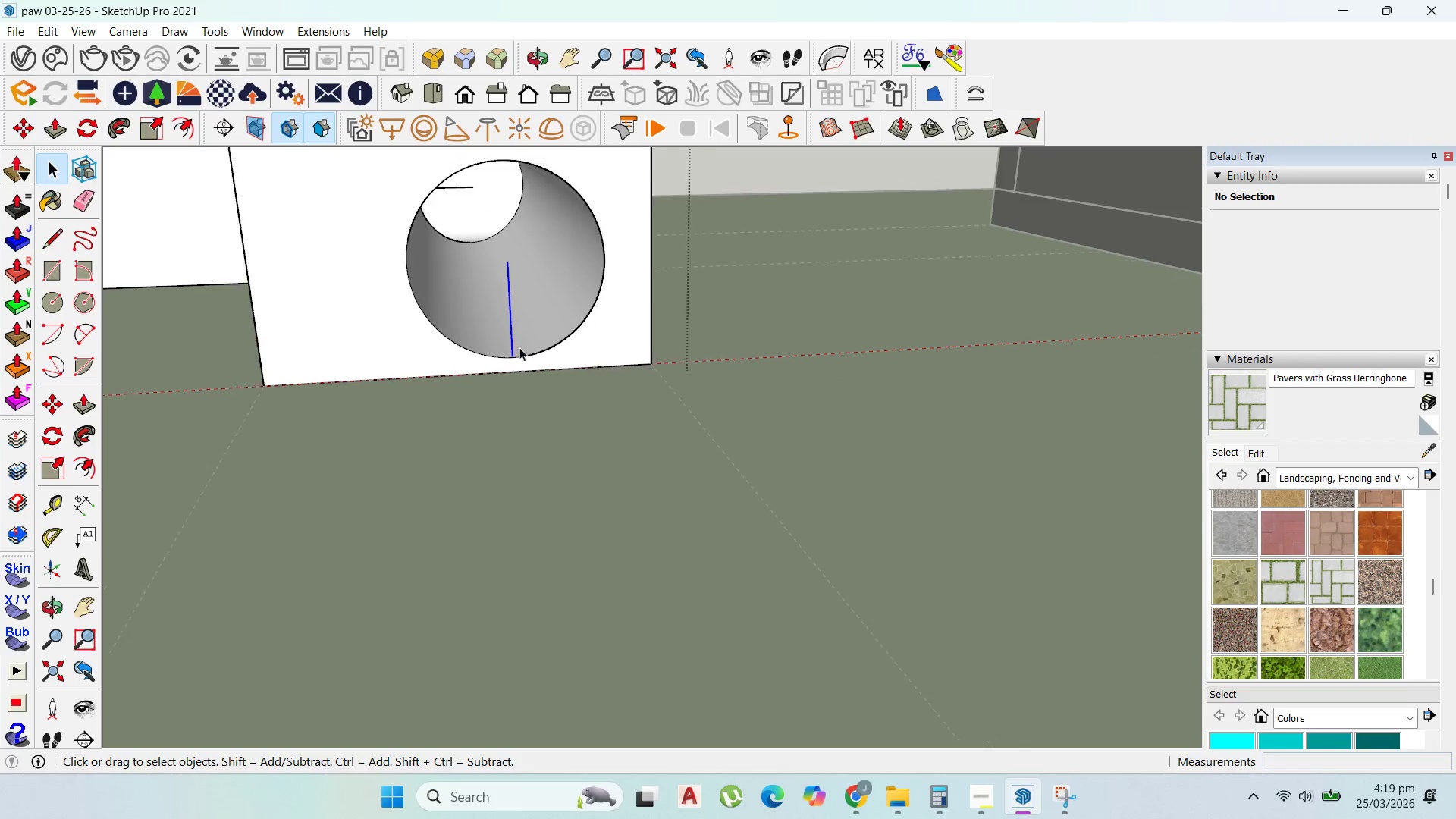 
scroll: coordinate [466, 206], scroll_direction: up, amount: 2.0
 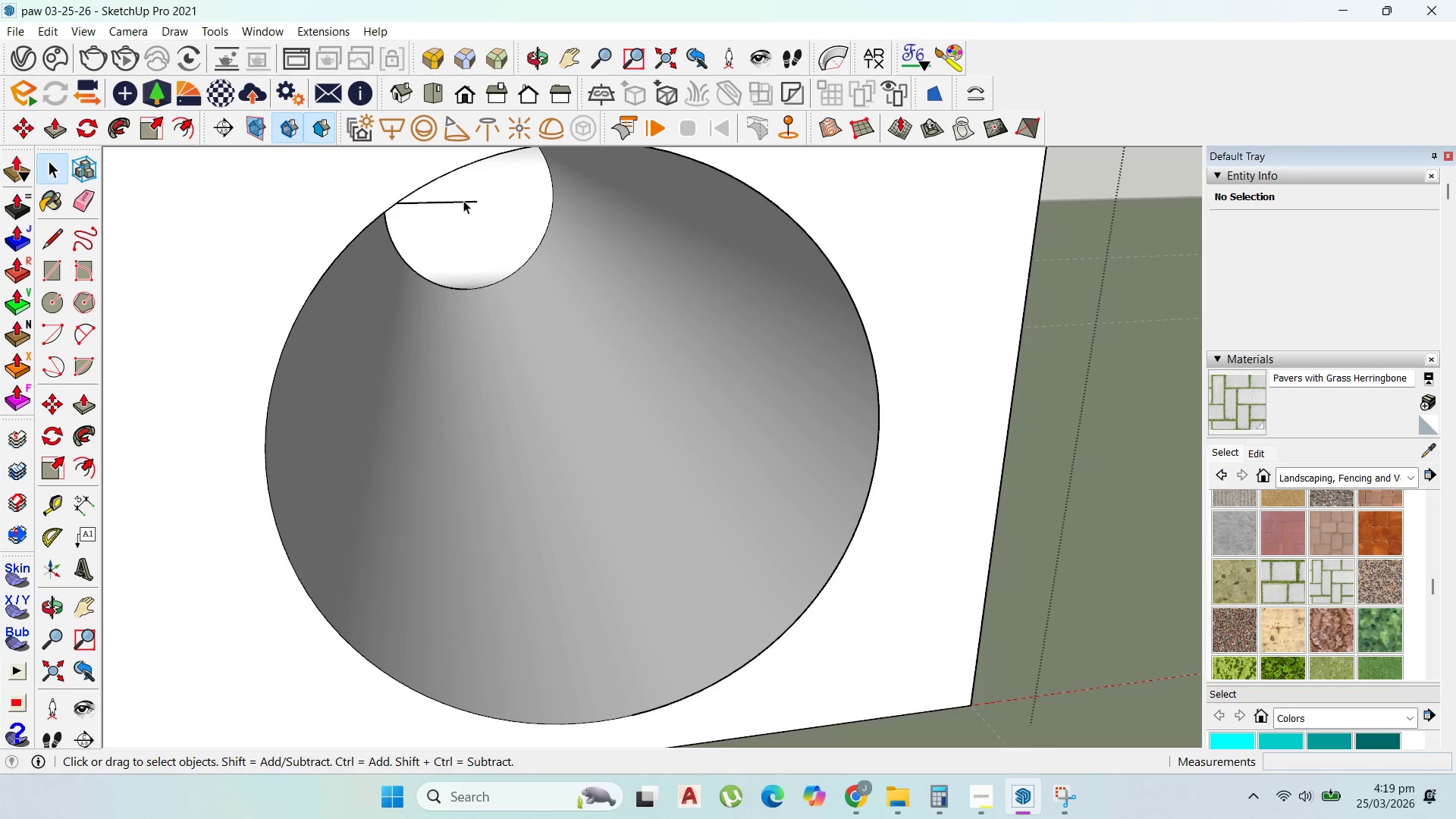 
left_click([463, 200])
 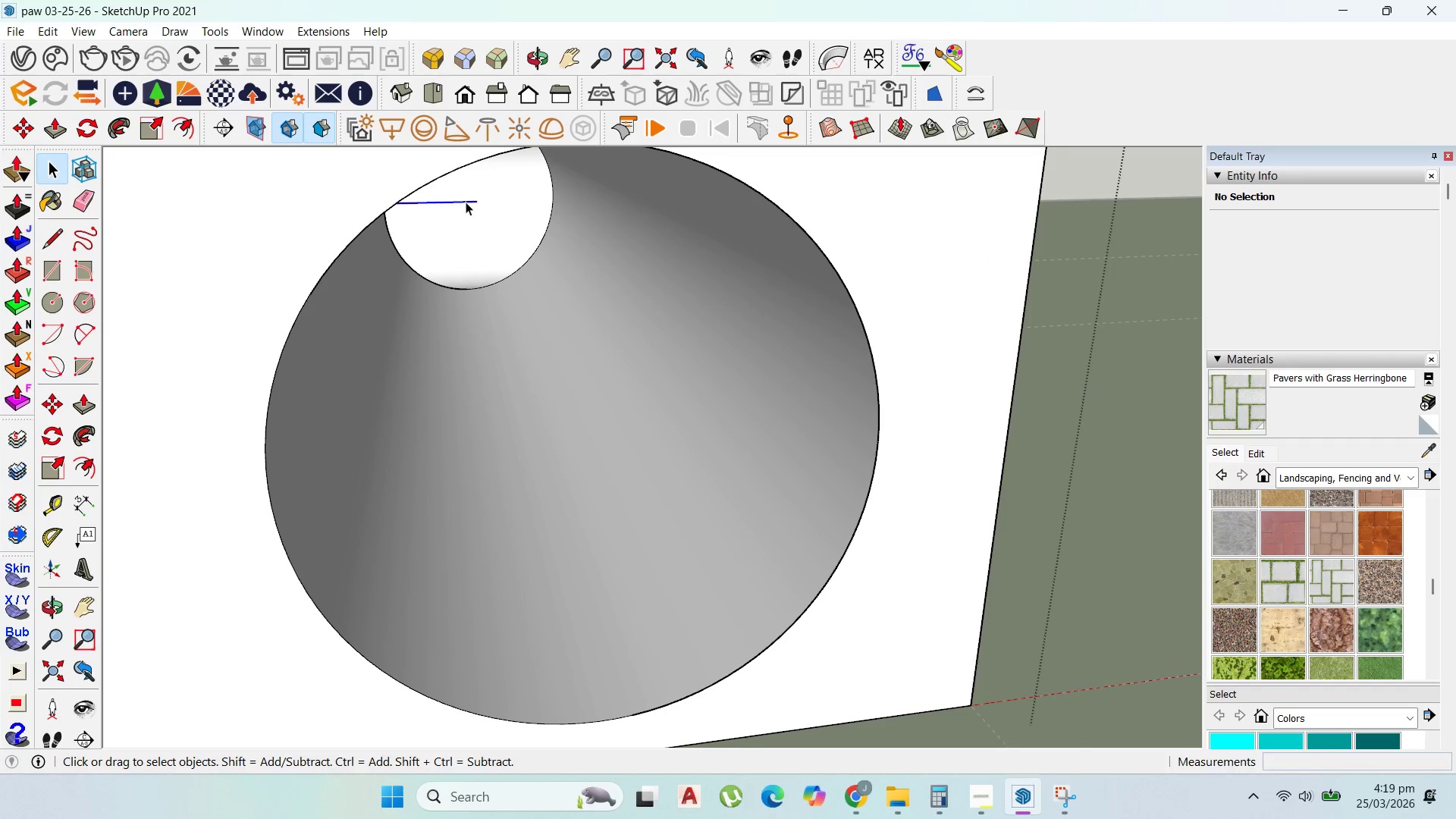 
key(Delete)
 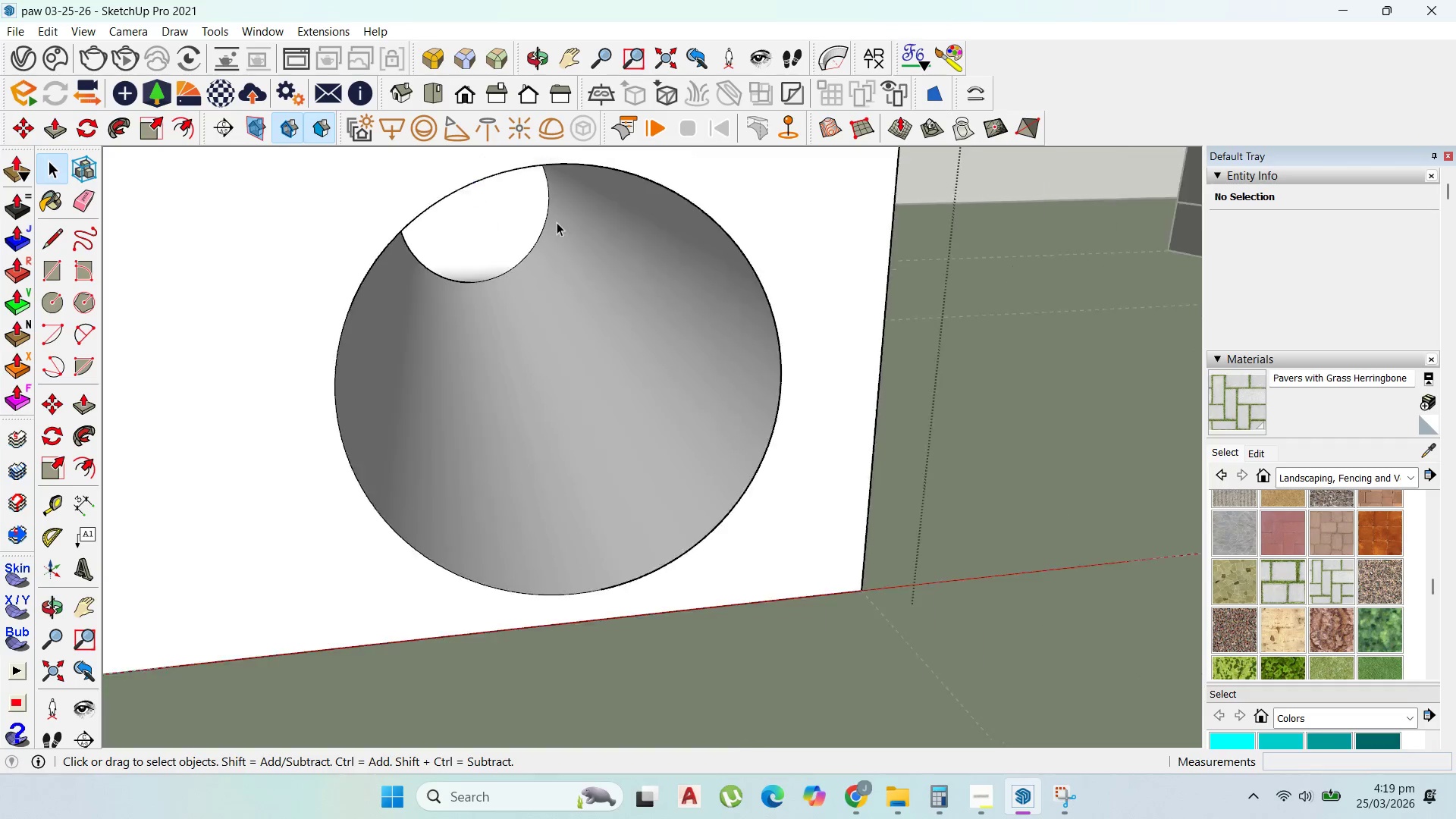 
scroll: coordinate [673, 292], scroll_direction: down, amount: 8.0
 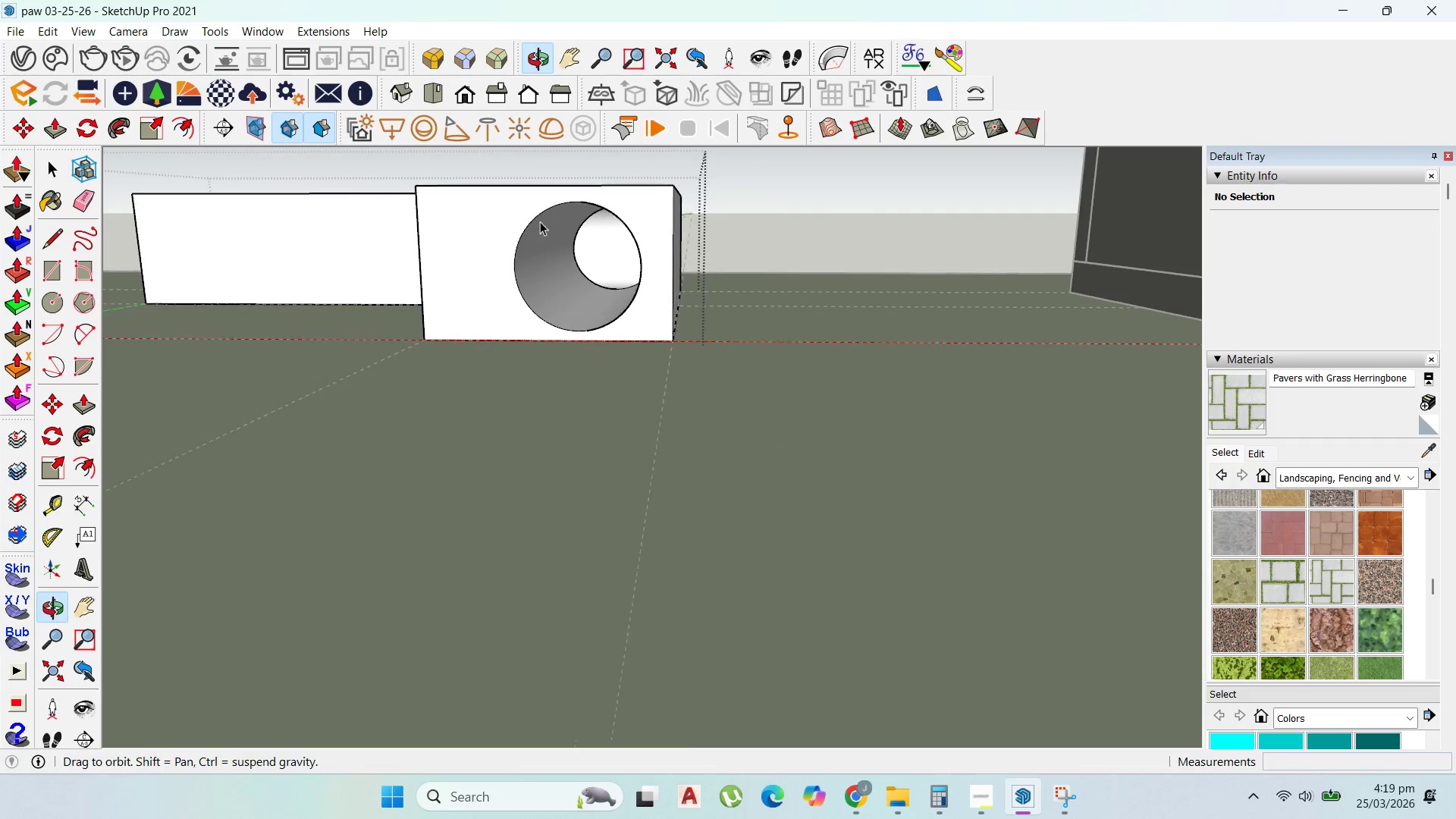 
scroll: coordinate [804, 378], scroll_direction: up, amount: 25.0
 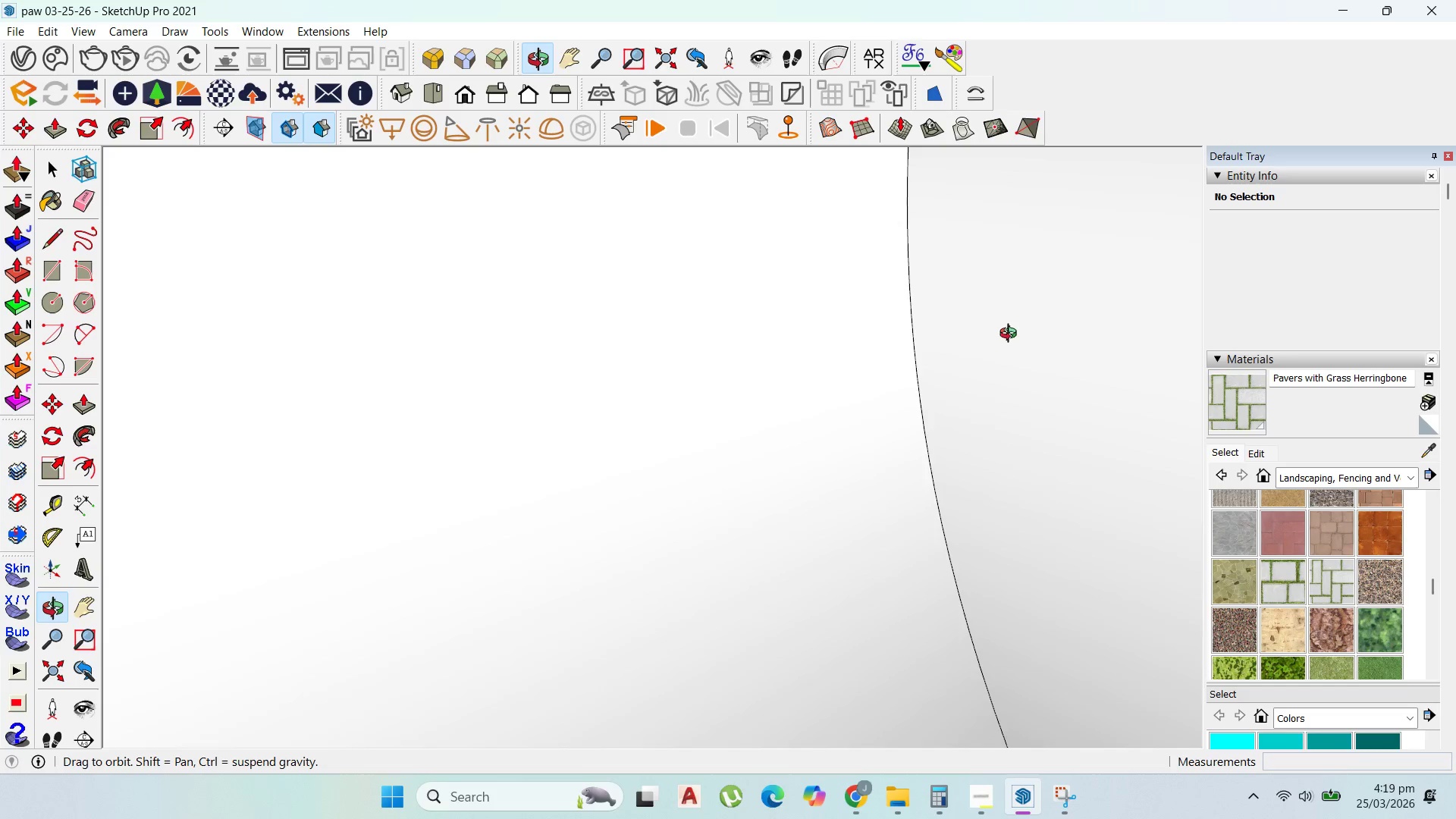 
scroll: coordinate [422, 394], scroll_direction: down, amount: 58.0
 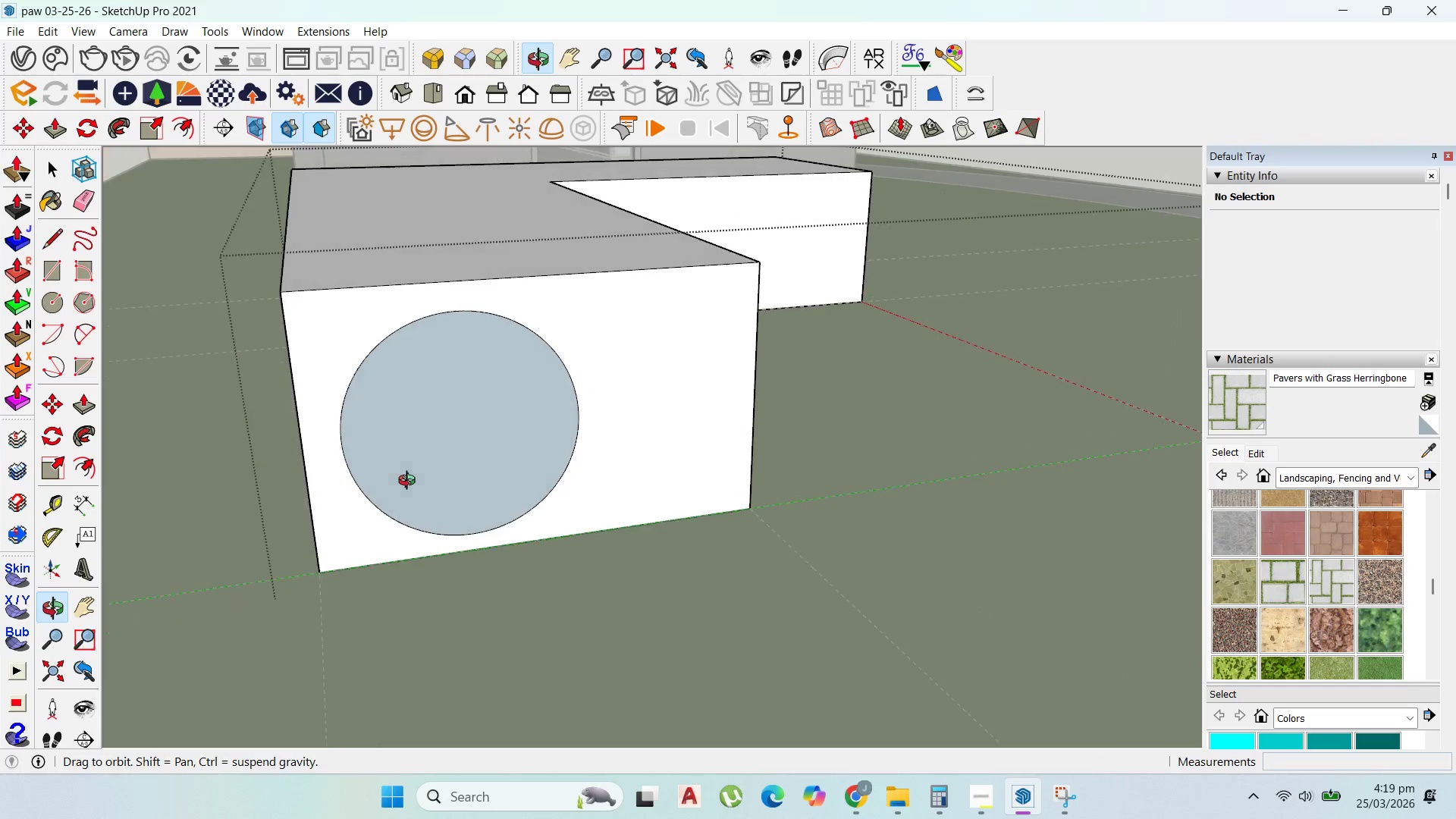 
scroll: coordinate [512, 416], scroll_direction: up, amount: 61.0
 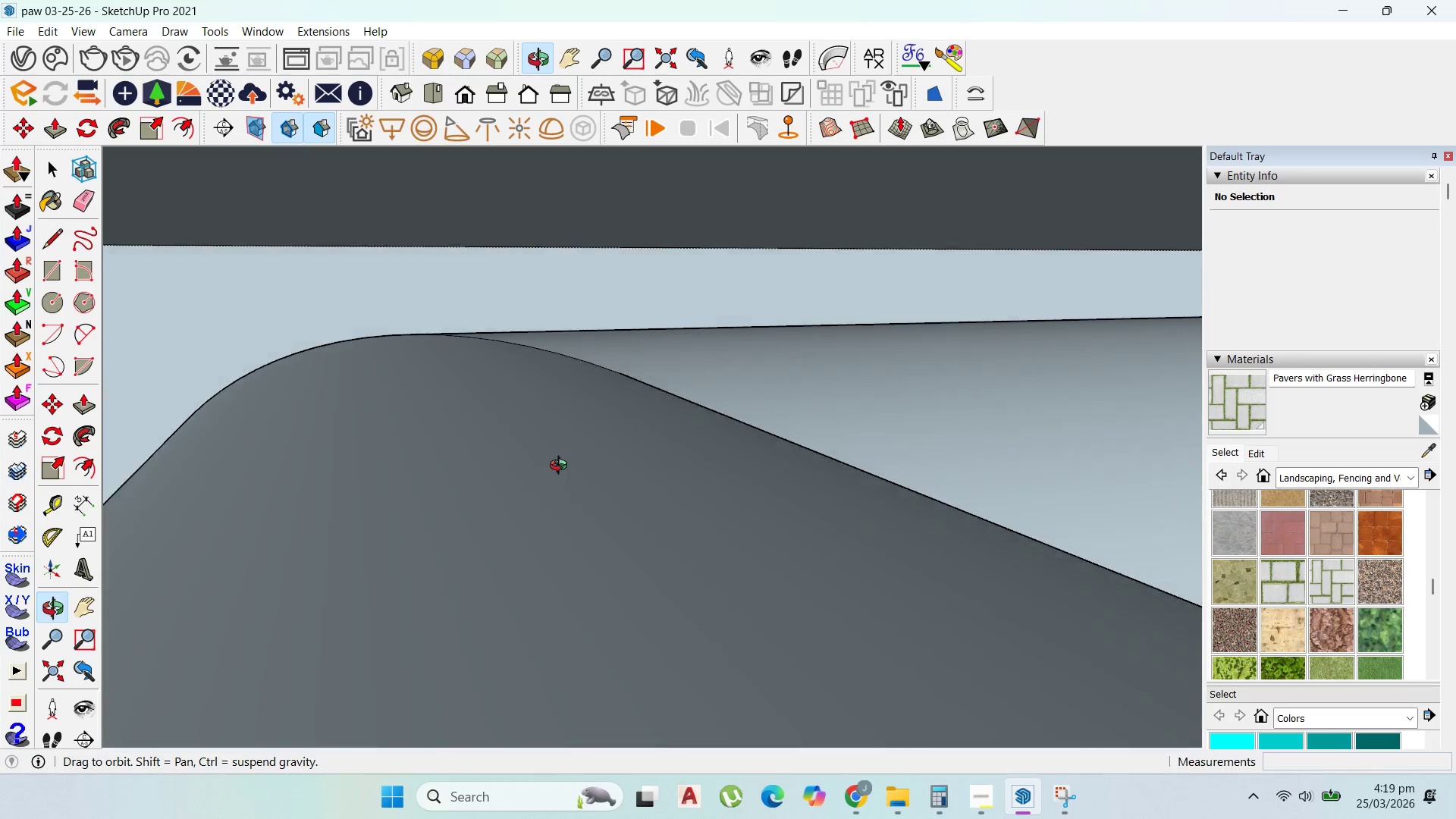 
key(Control+Z)
 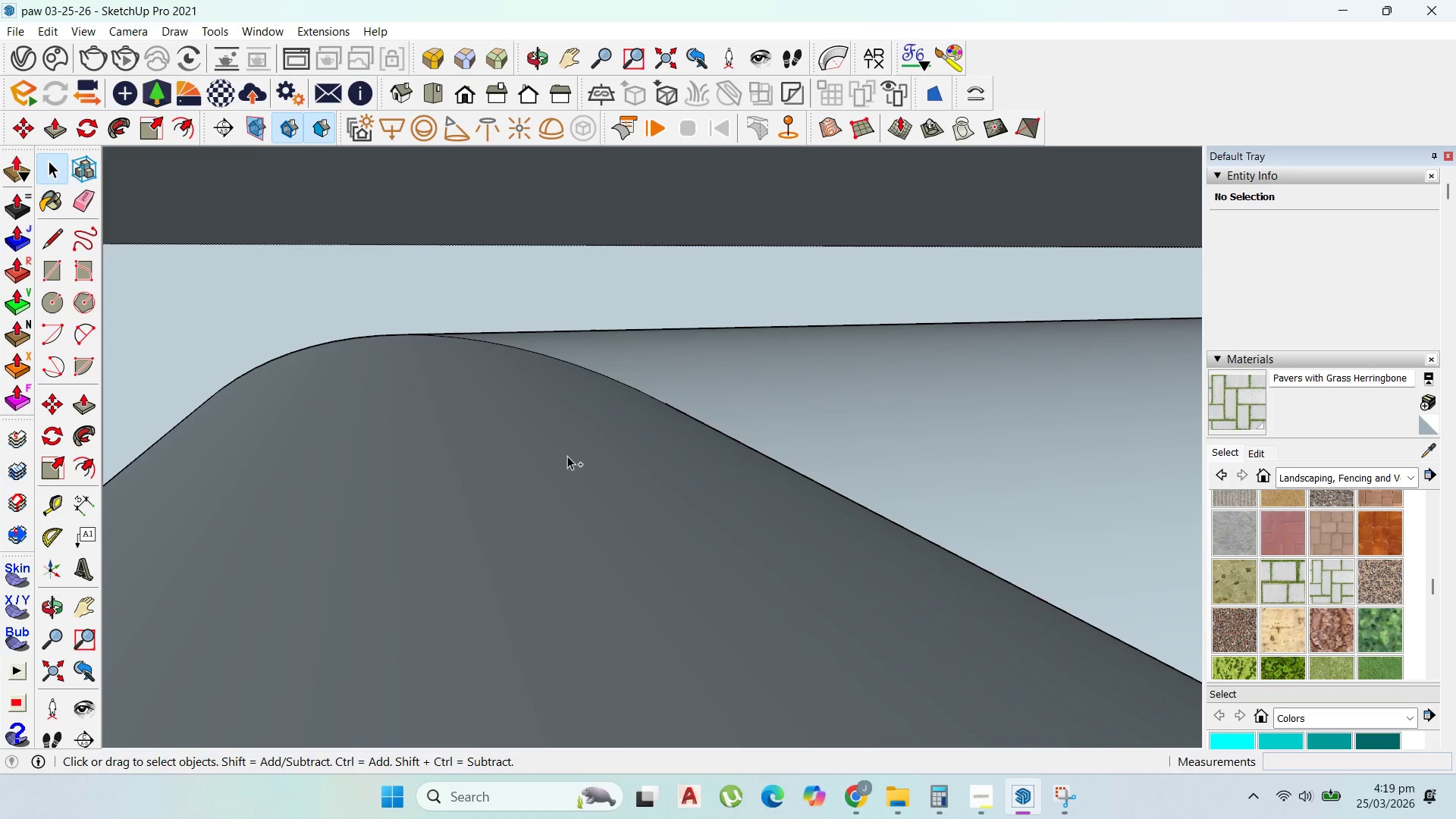 
key(Control+Z)
 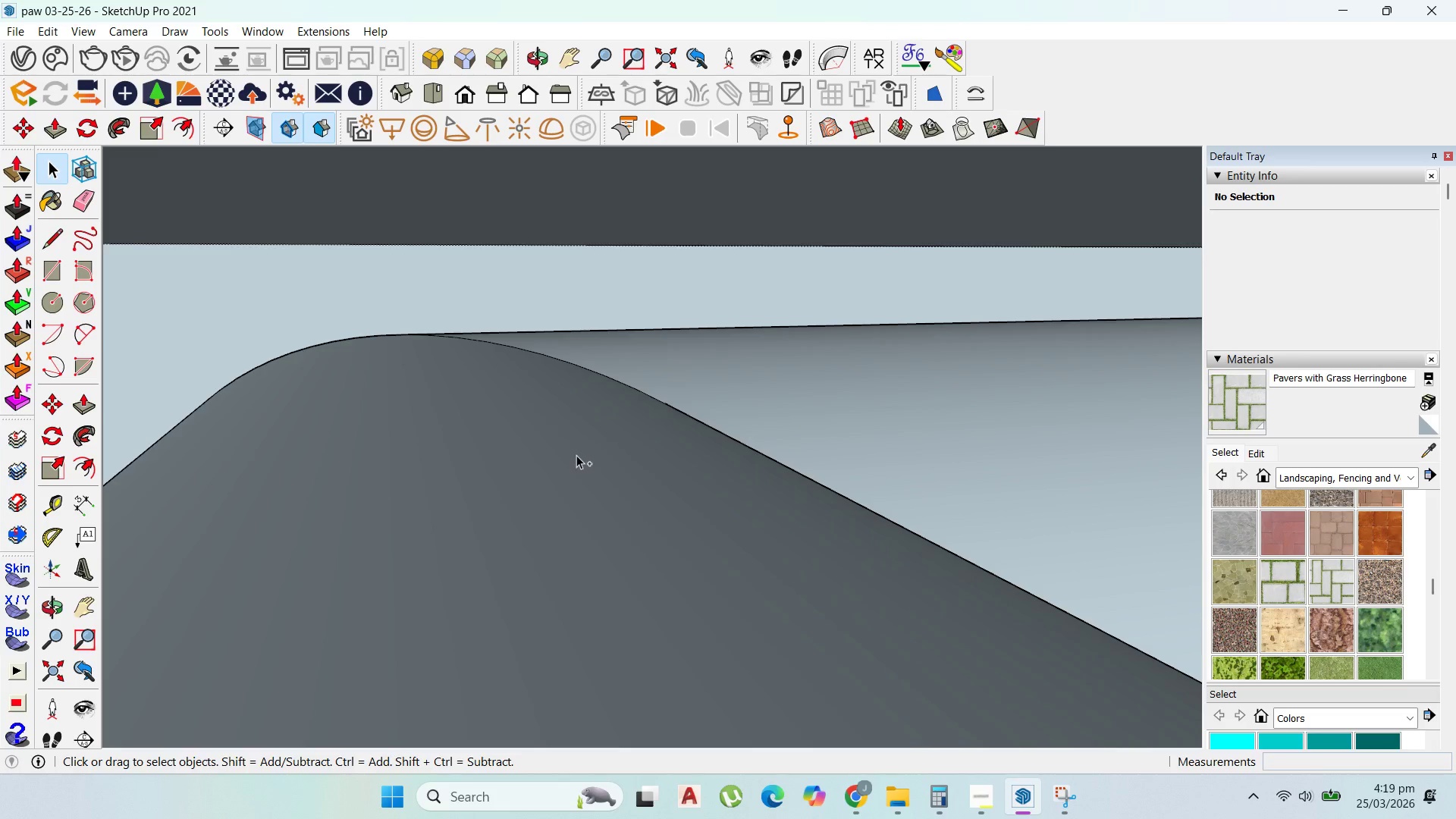 
key(Control+Z)
 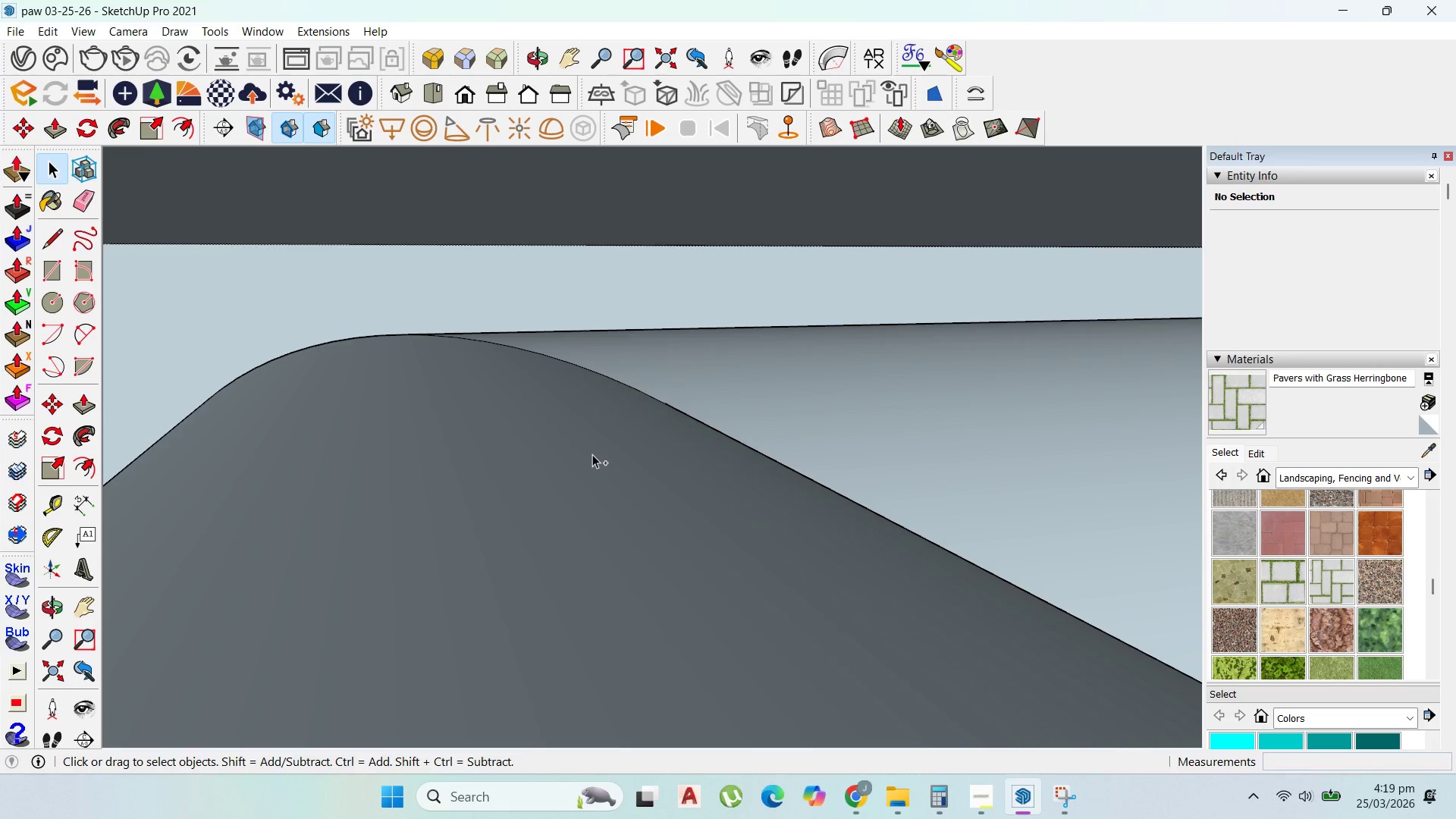 
key(Control+Z)
 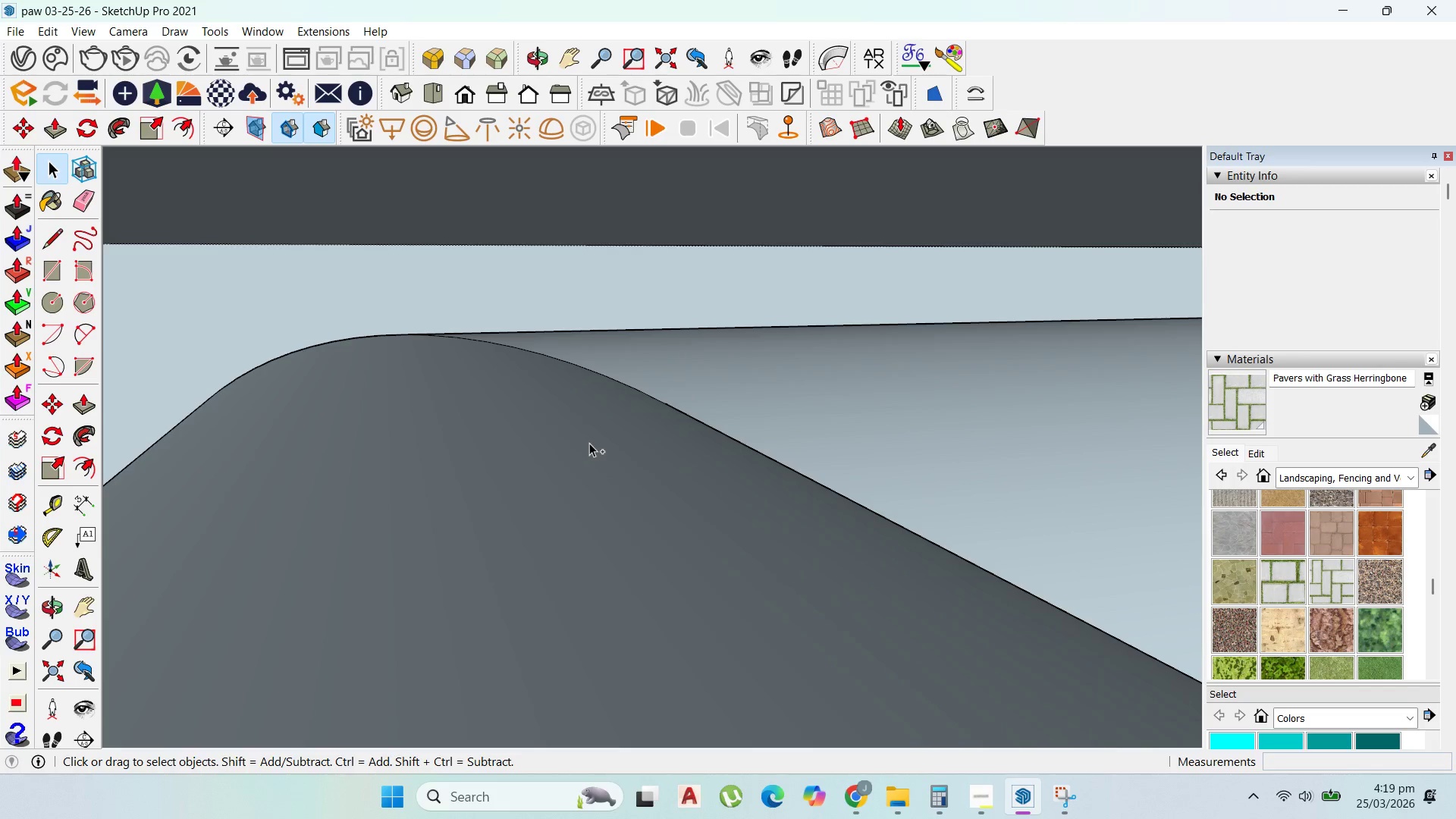 
scroll: coordinate [570, 431], scroll_direction: down, amount: 2.0
 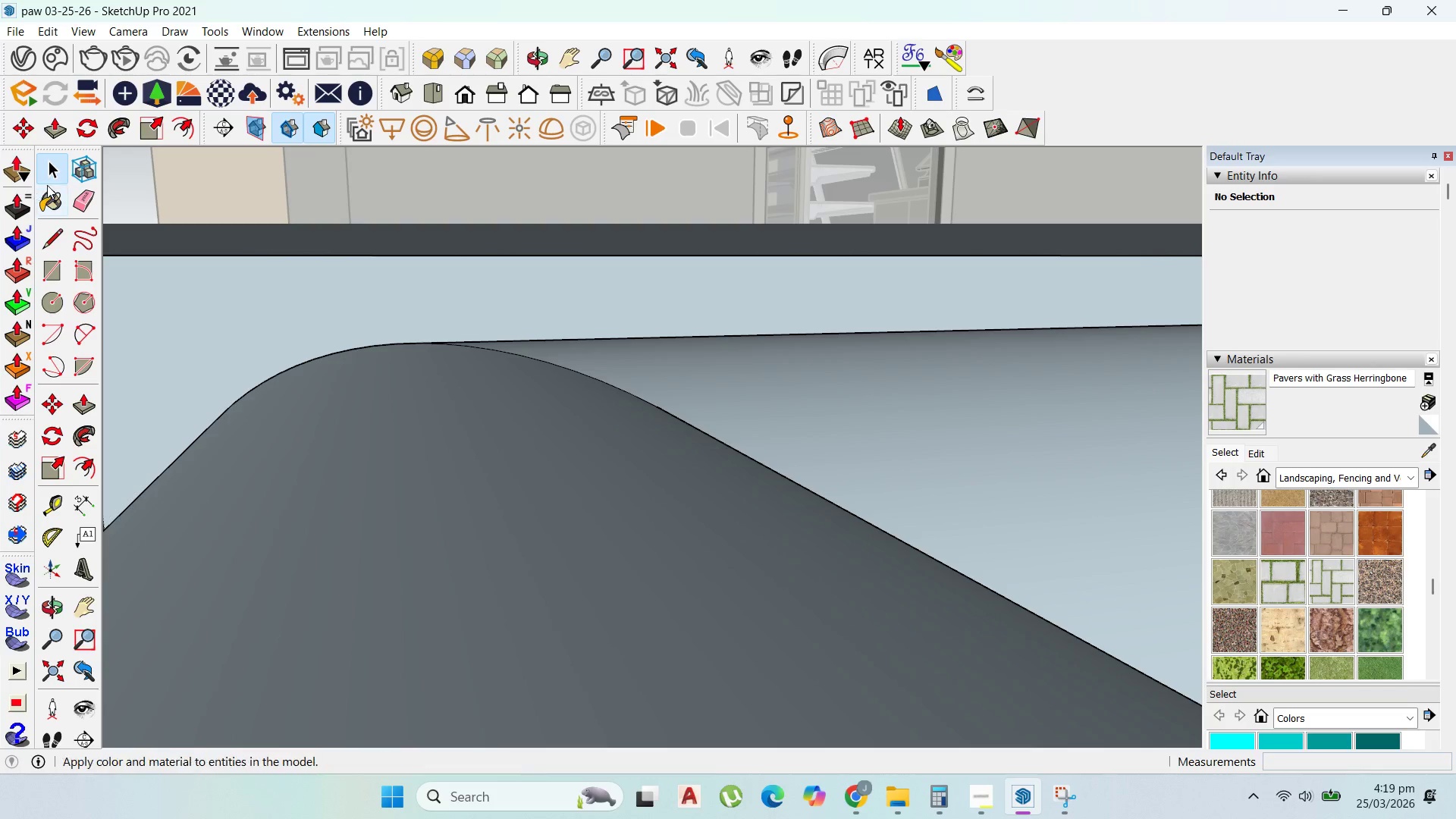 
left_click_drag(start_coordinate=[55, 182], to_coordinate=[58, 179])
 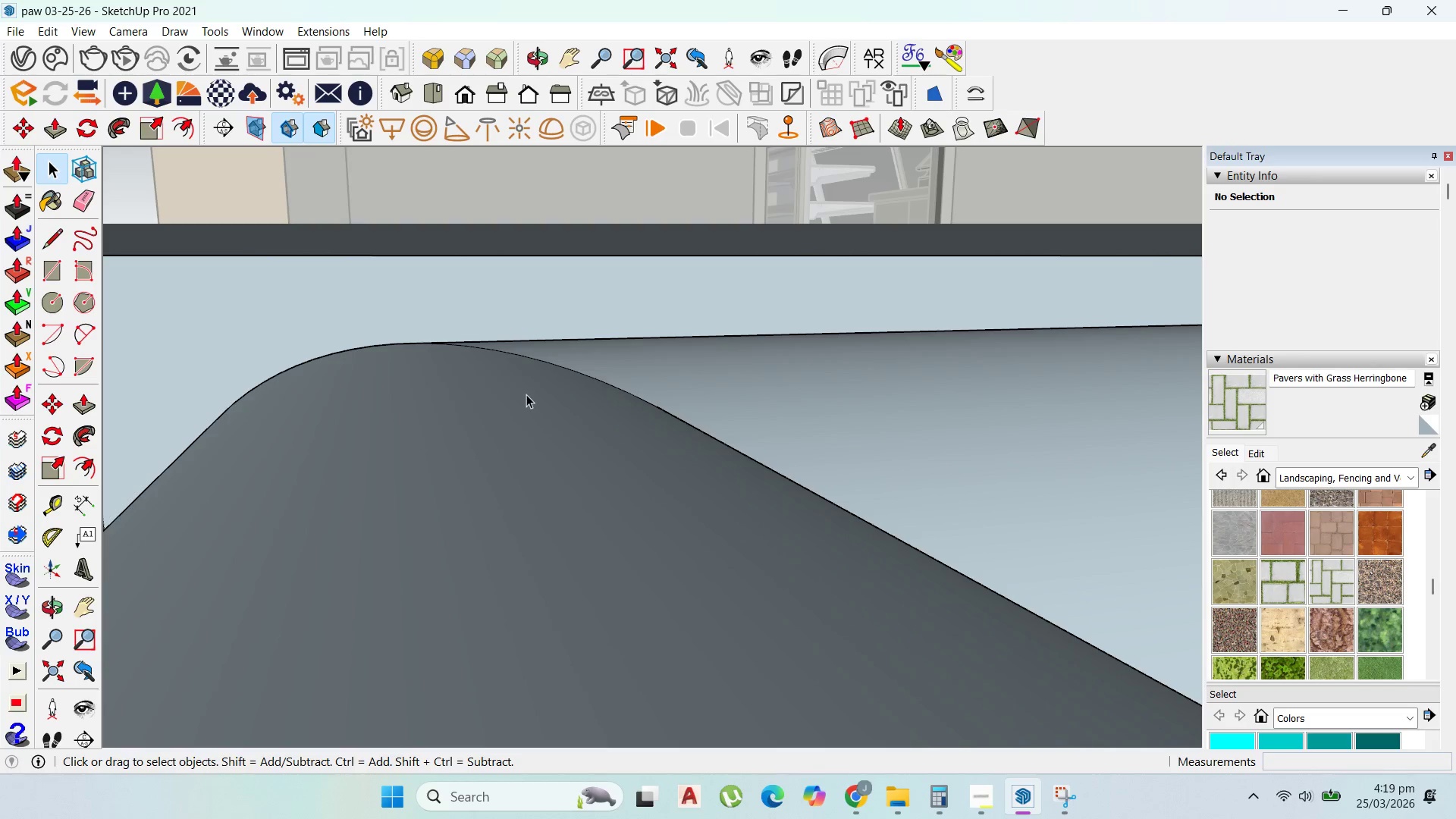 
key(Control+Z)
 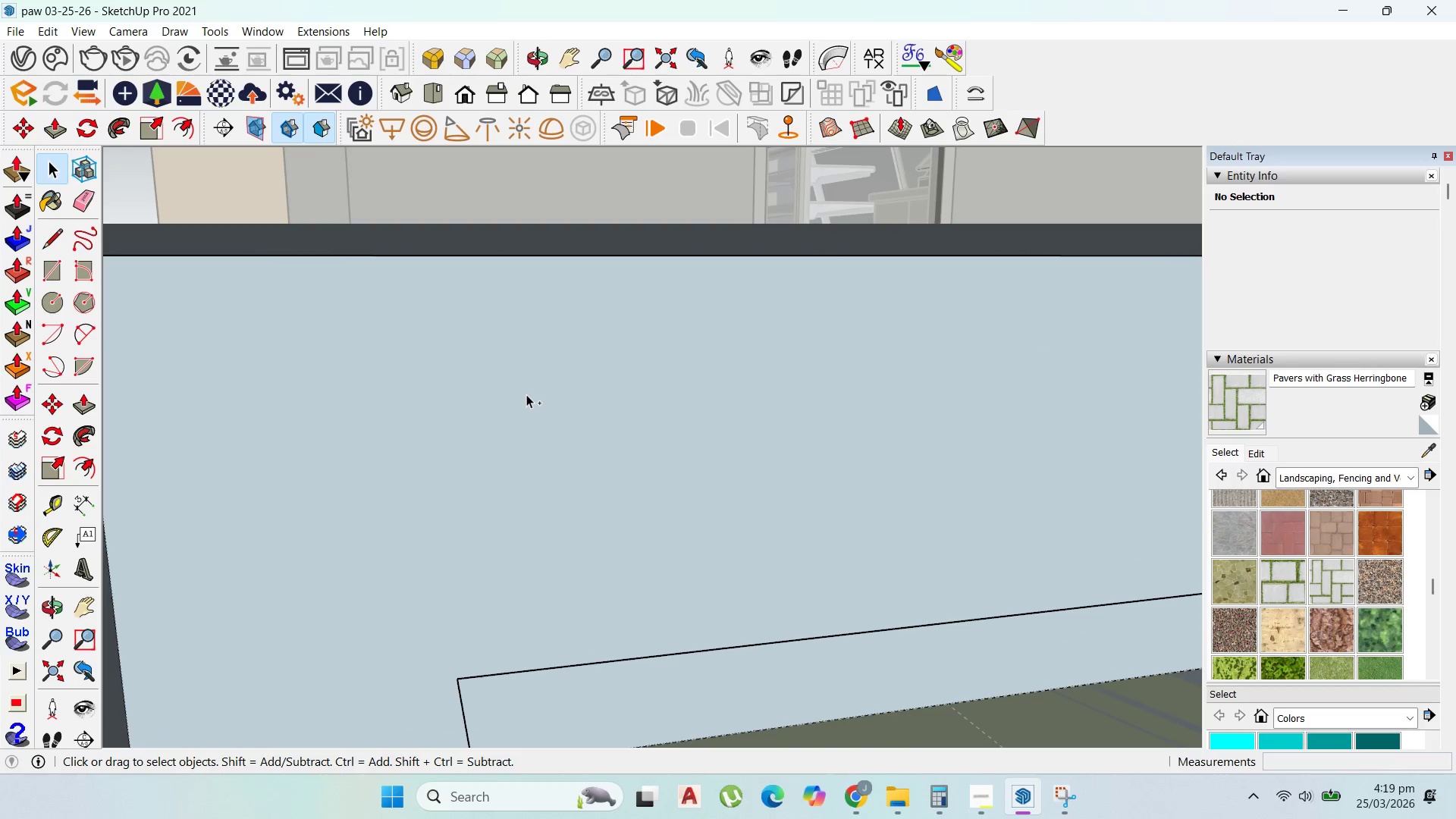 
key(Control+Z)
 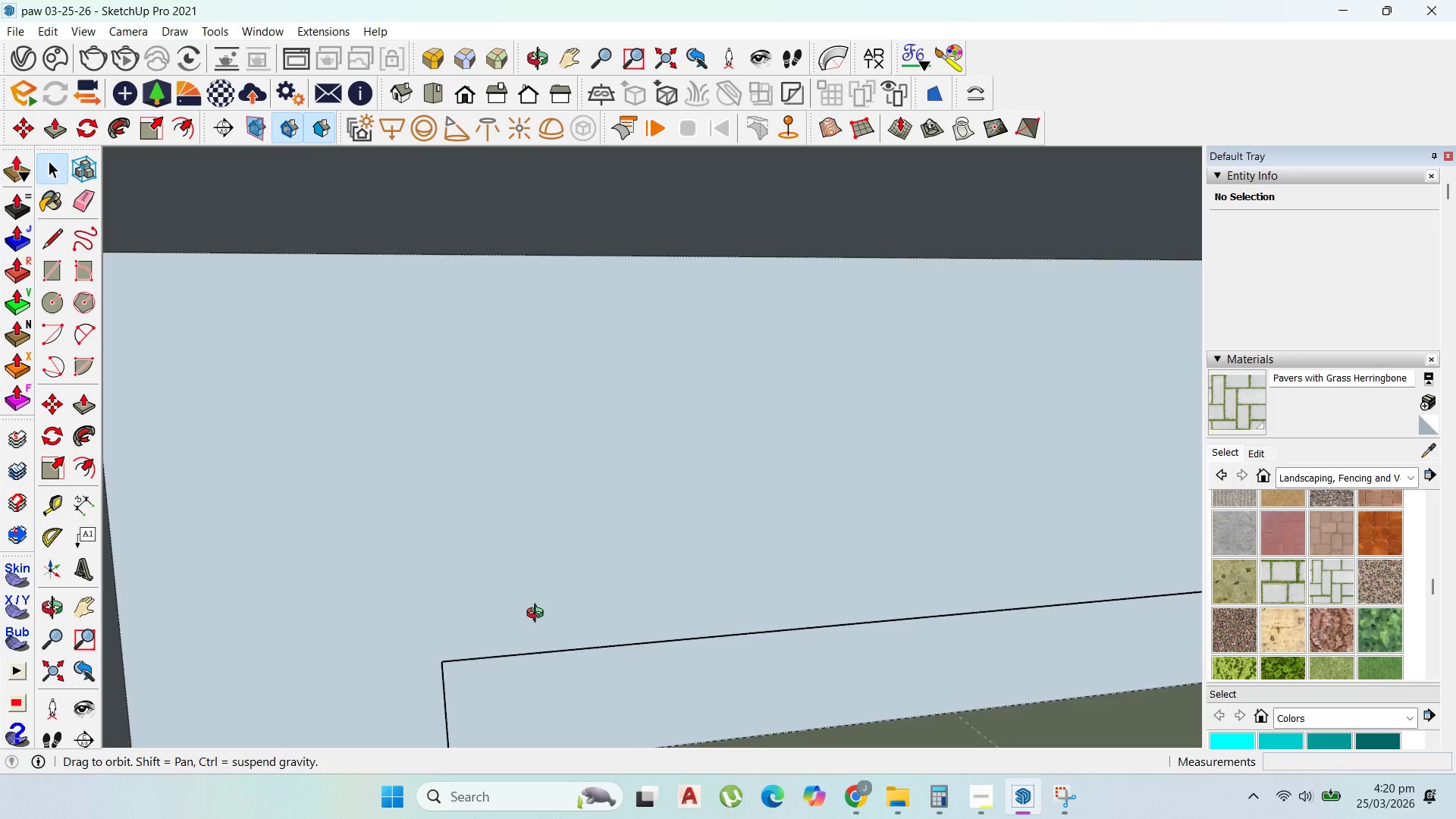 
scroll: coordinate [486, 448], scroll_direction: down, amount: 1.0
 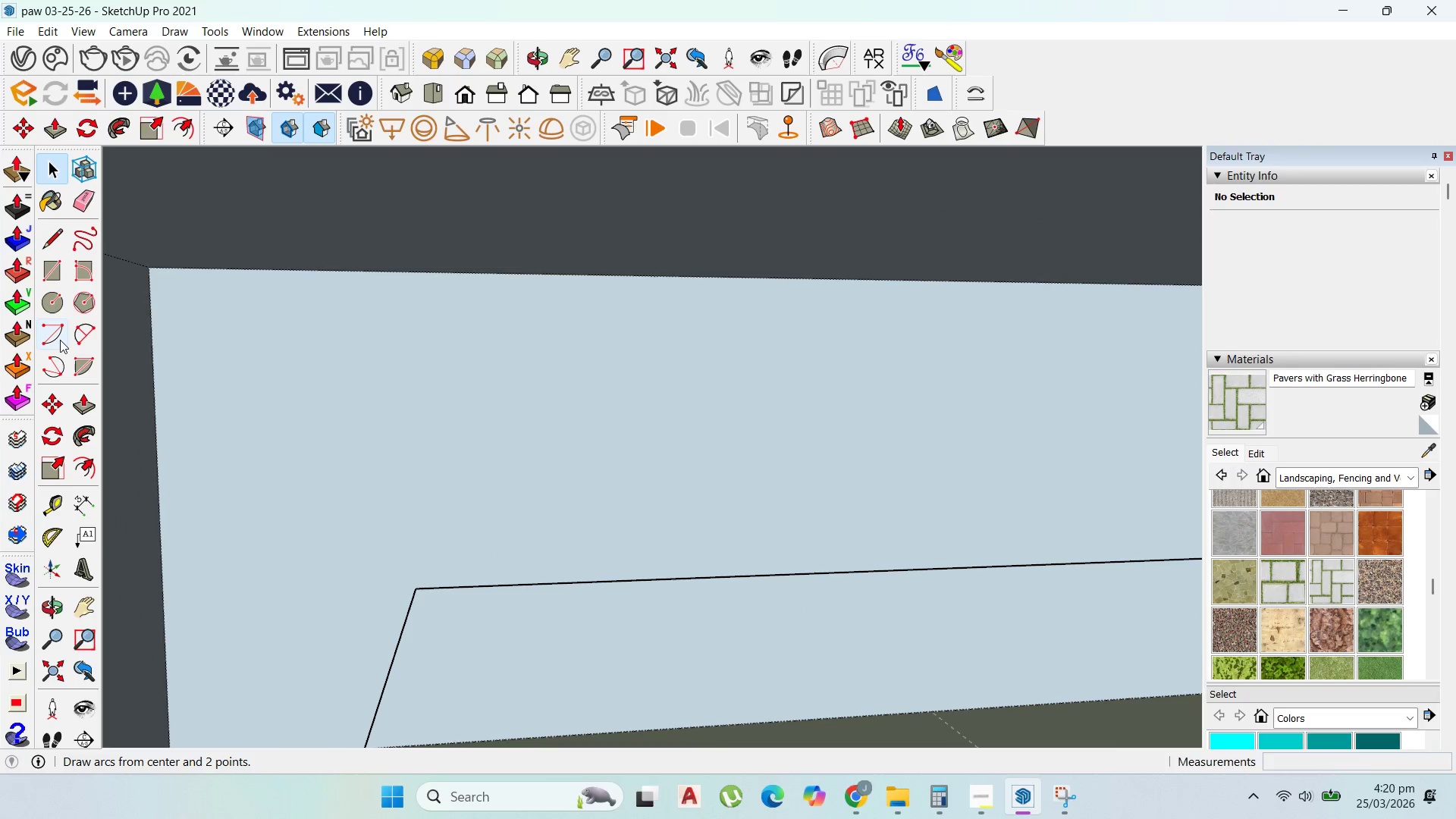 
left_click([80, 335])
 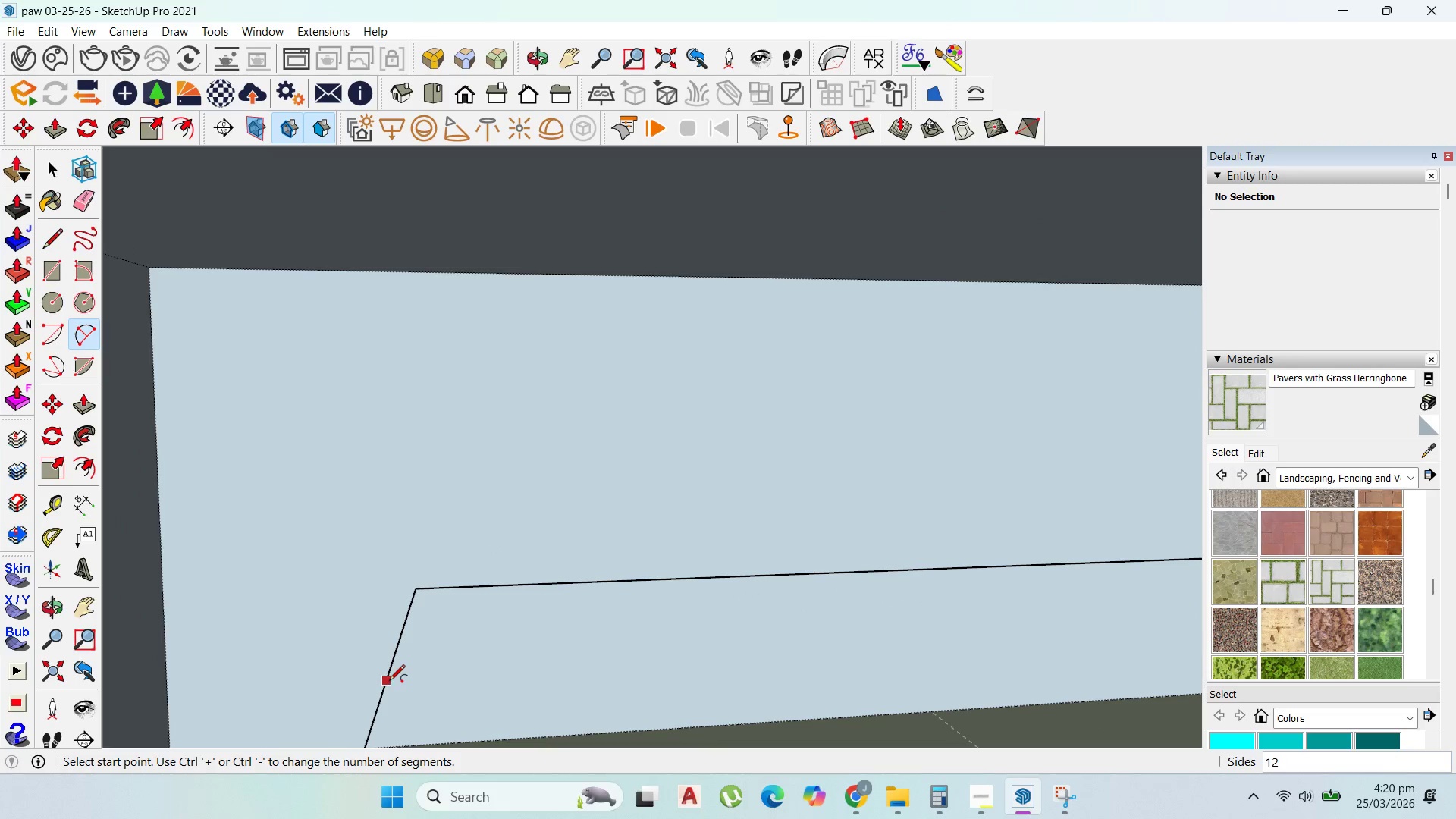 
left_click([388, 682])
 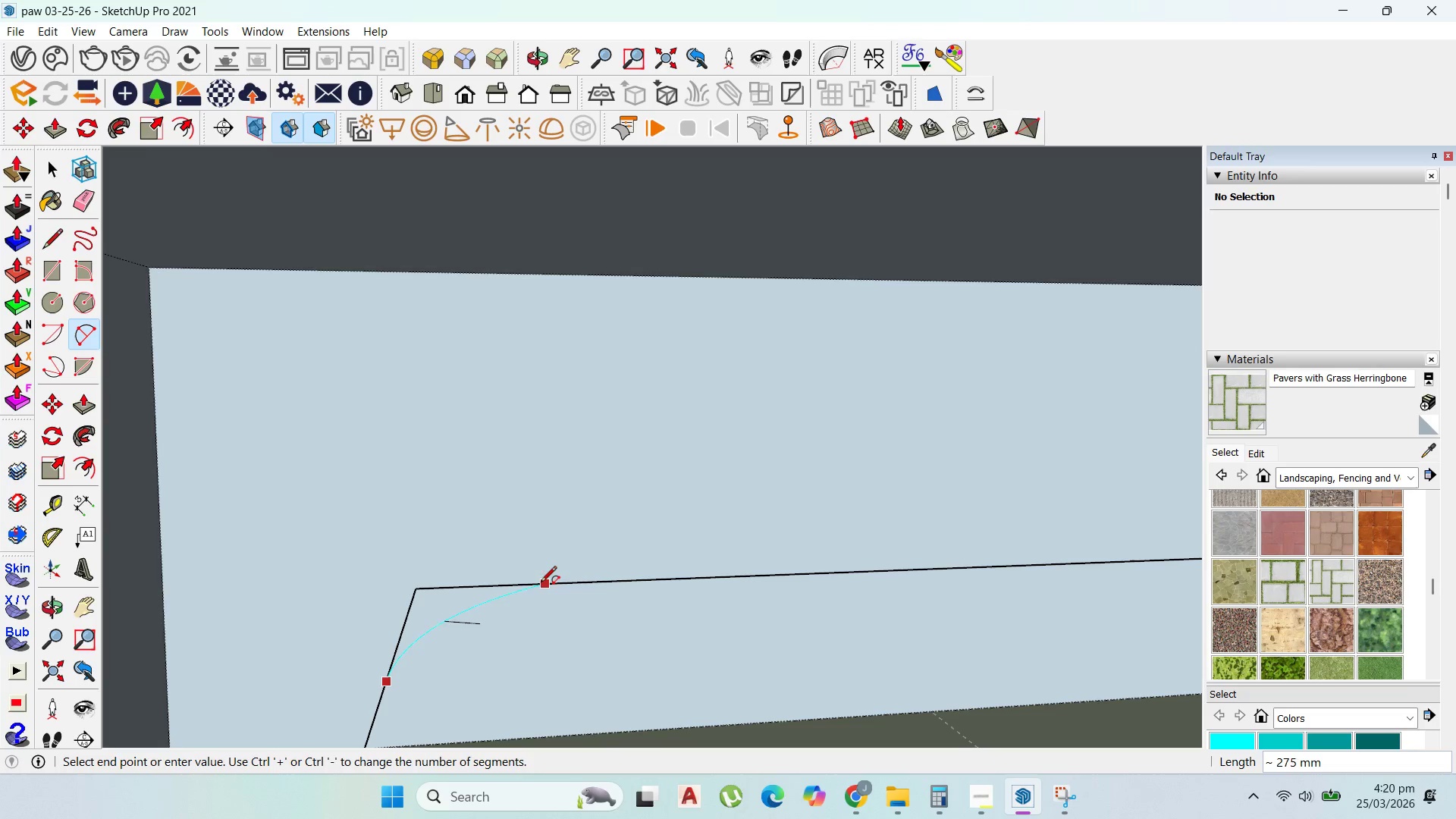 
wait(11.03)
 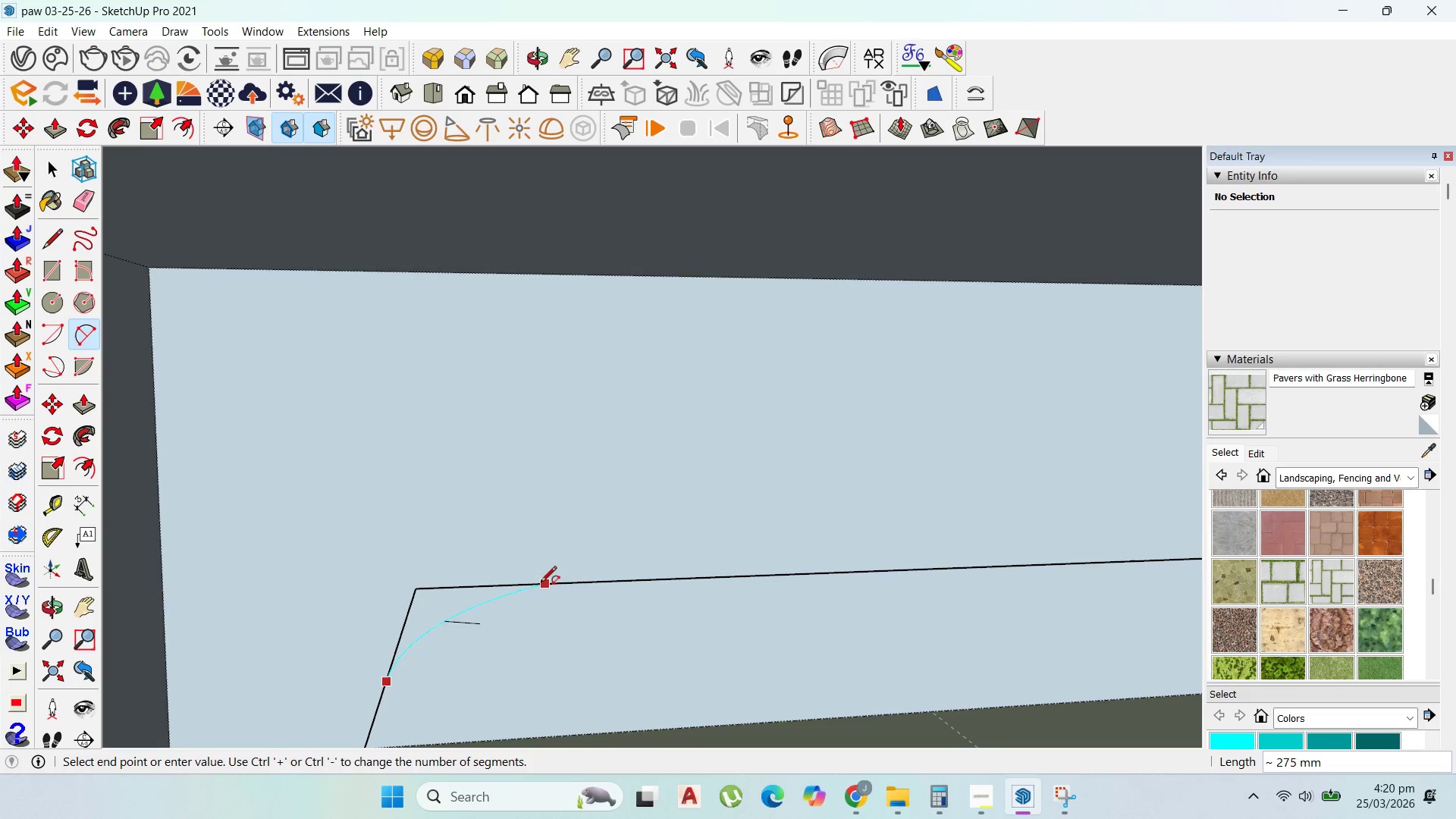 
scroll: coordinate [481, 589], scroll_direction: up, amount: 2.0
 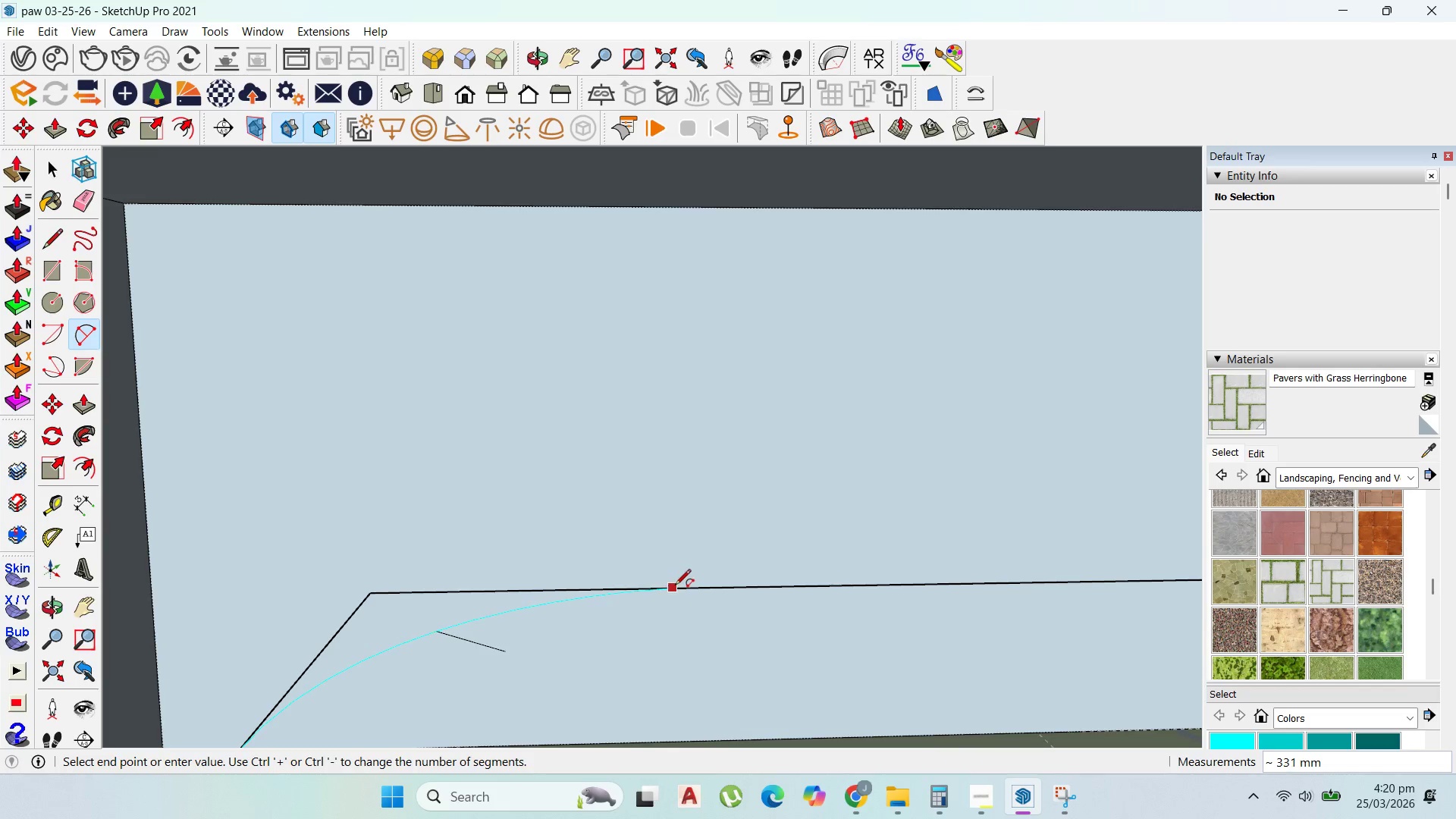 
key(Escape)
 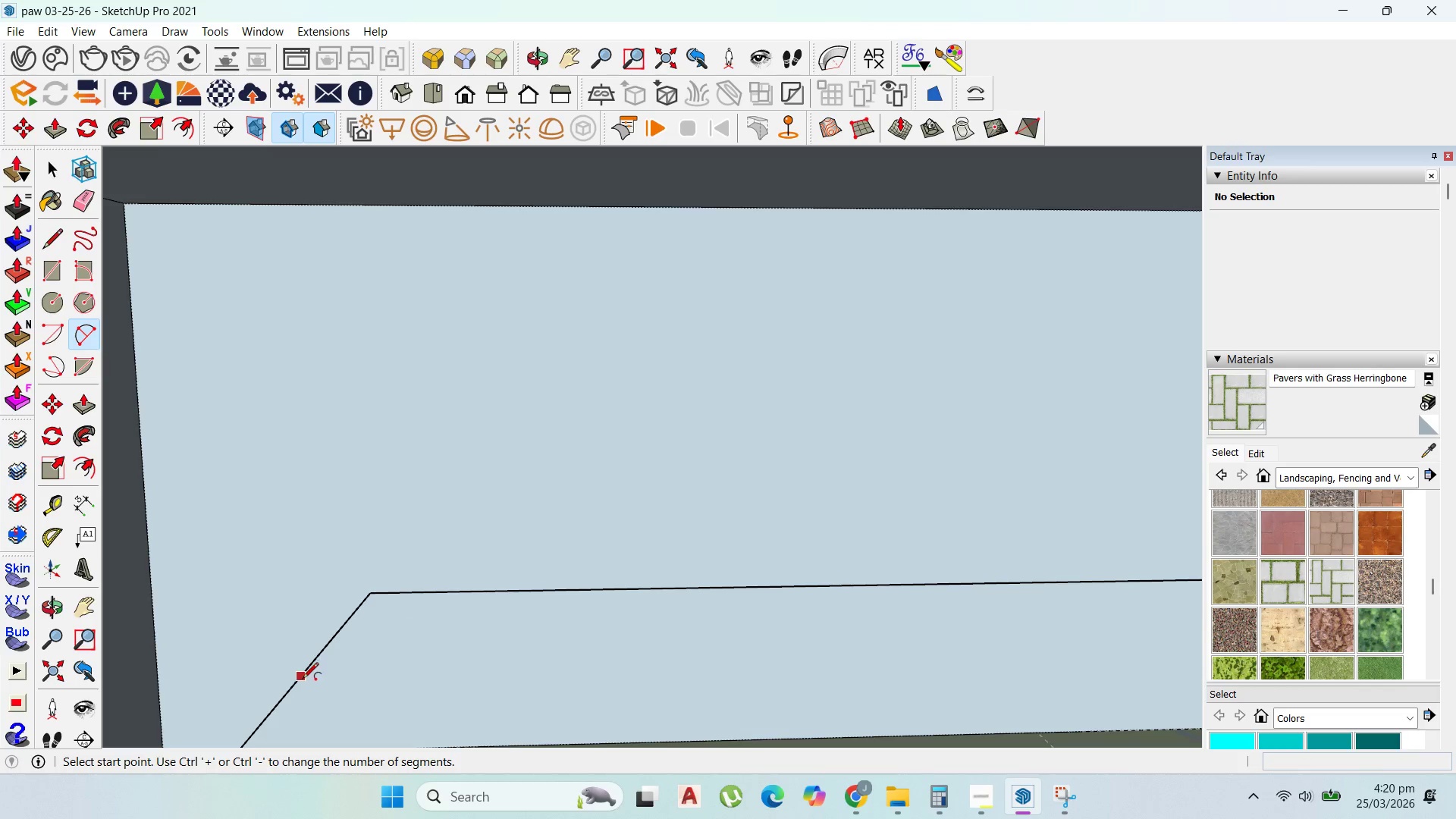 
left_click([294, 685])
 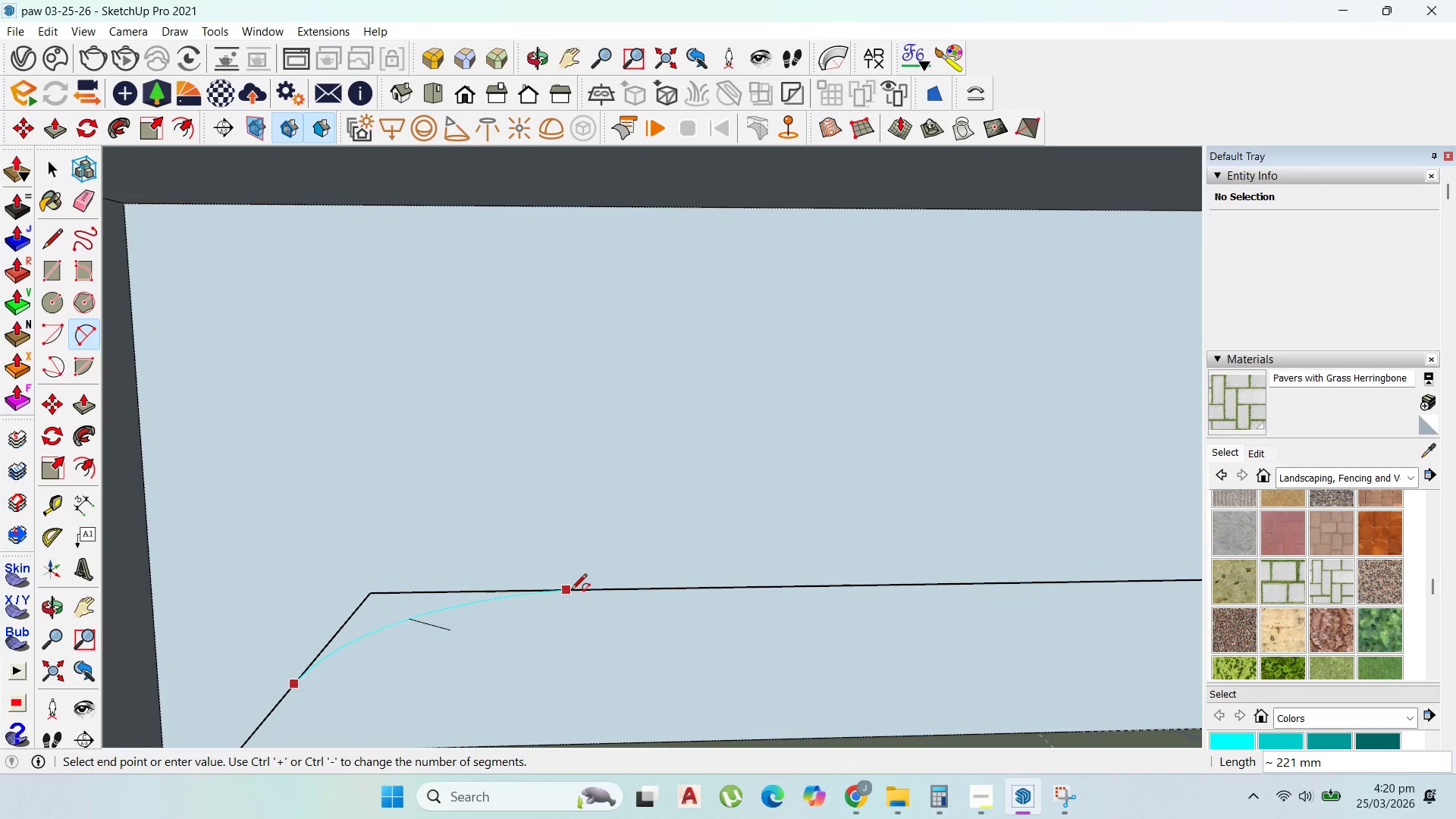 
key(Escape)
 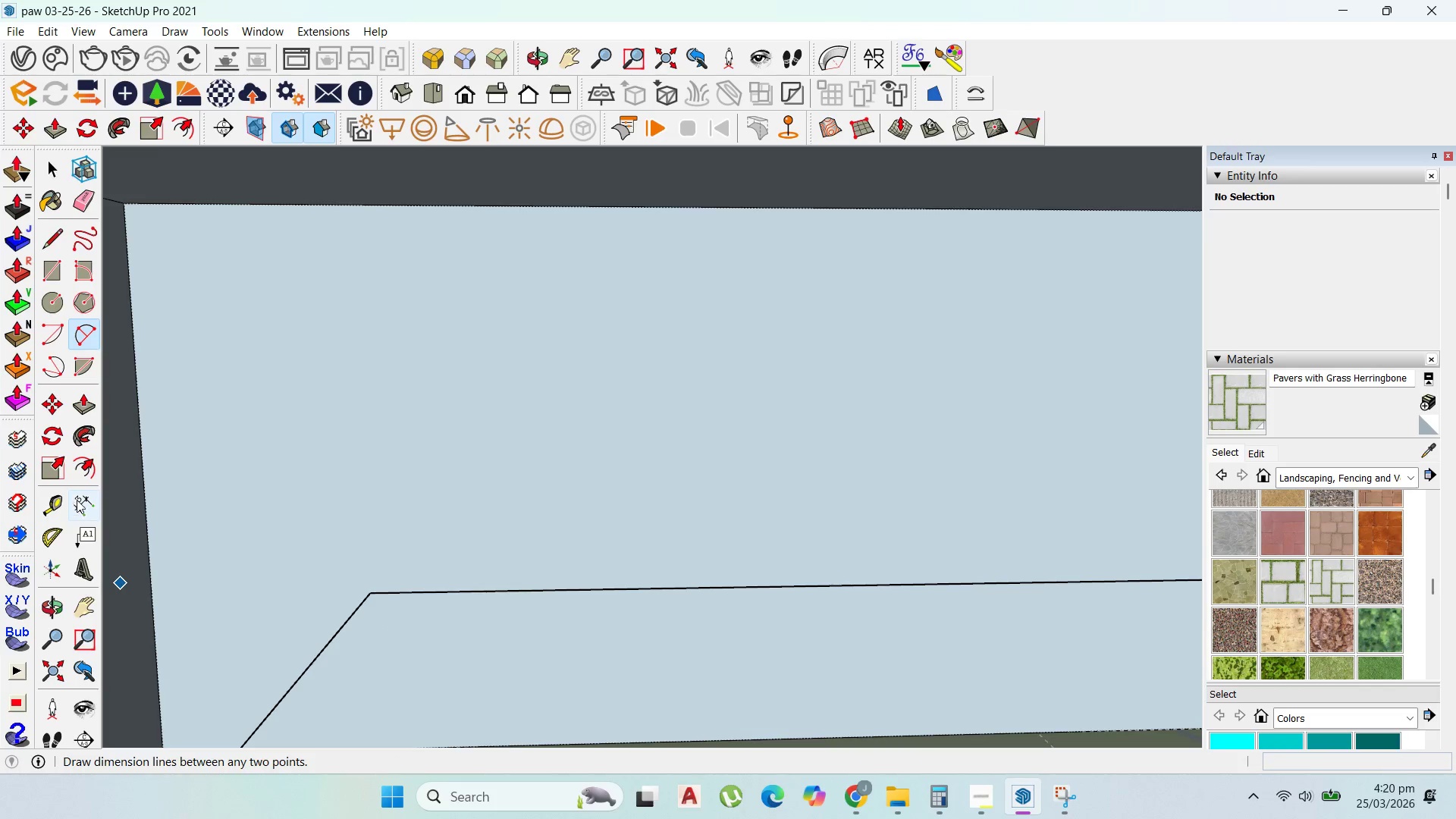 
left_click([47, 506])
 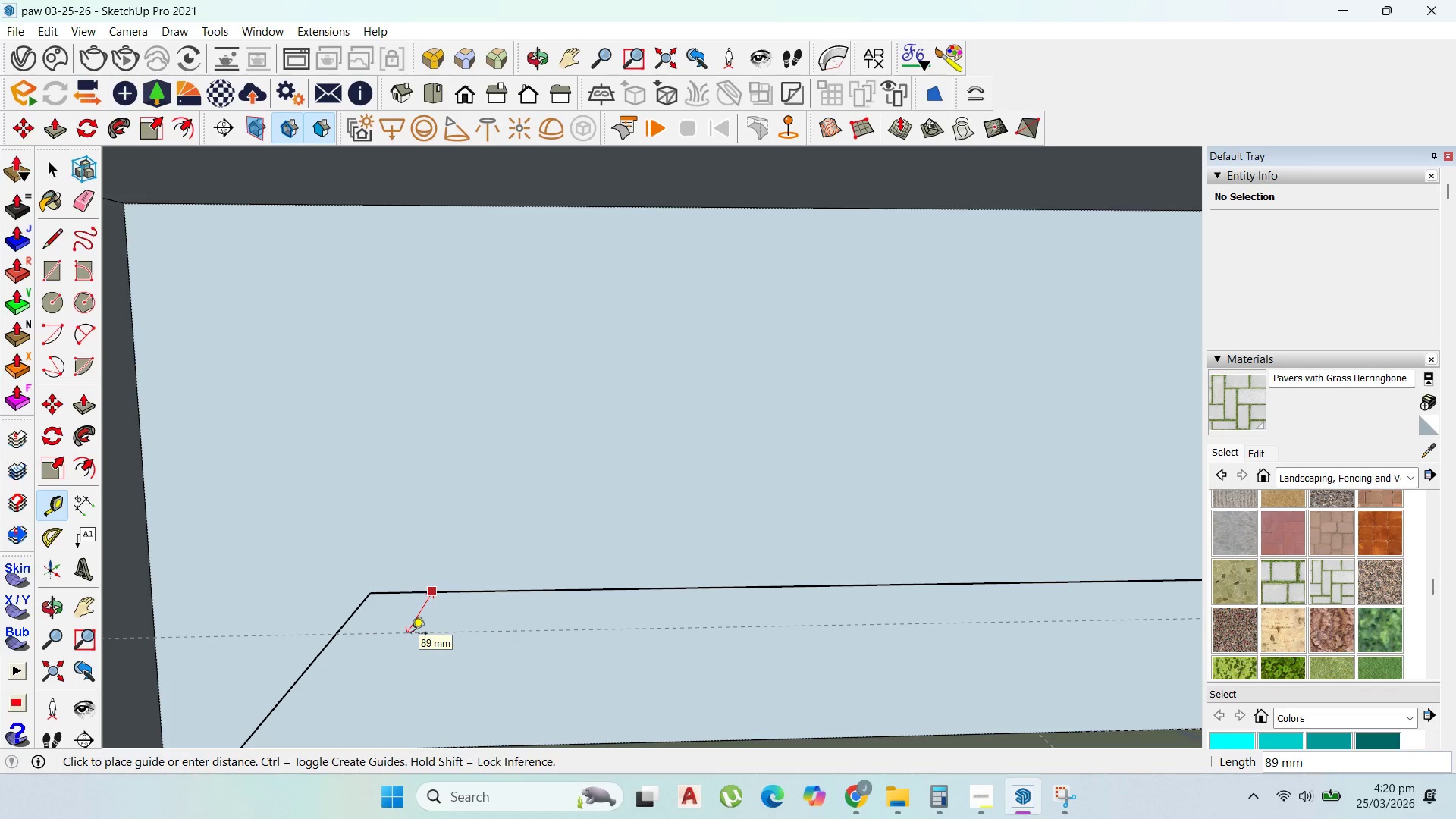 
wait(6.92)
 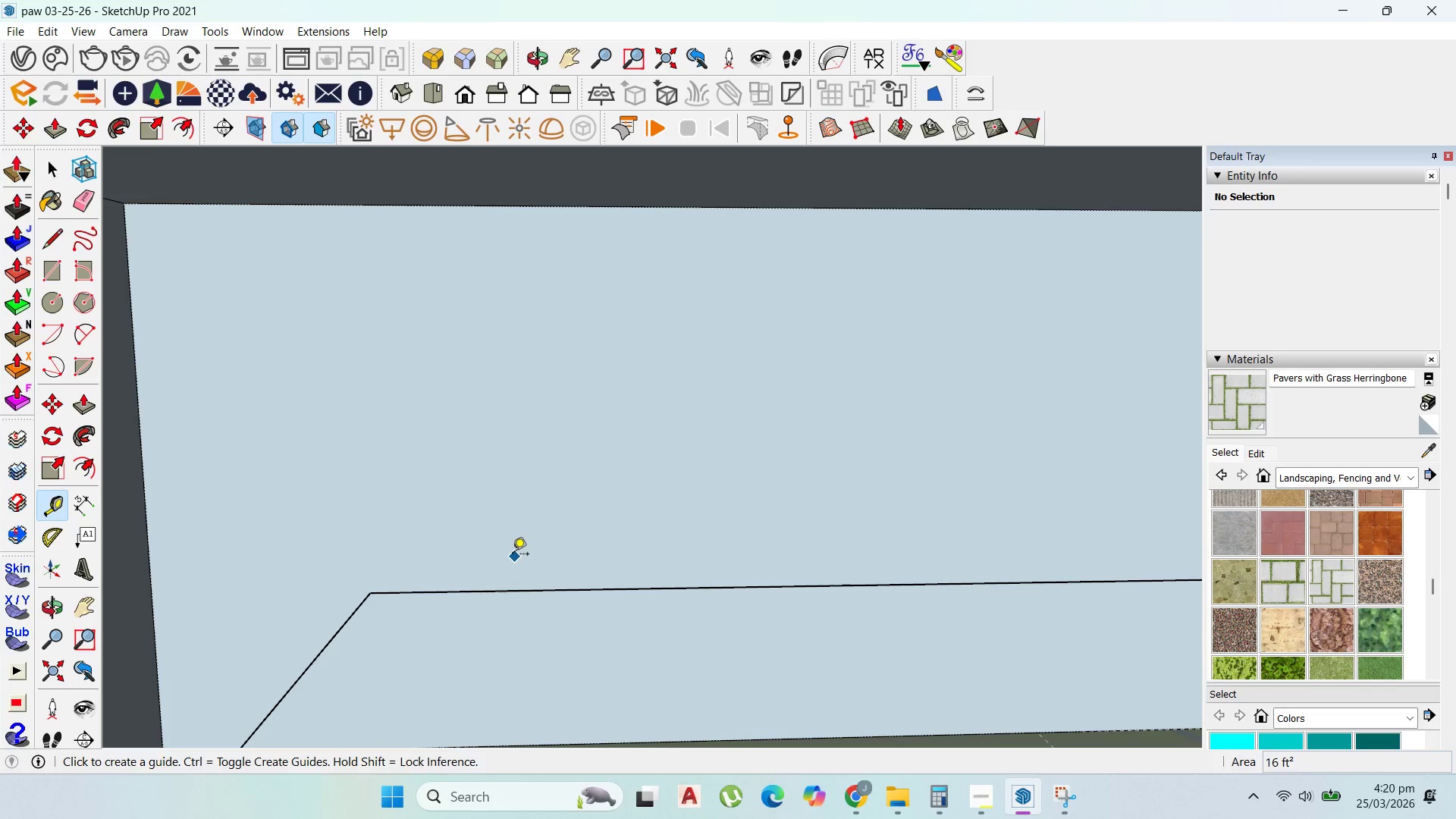 
type(300)
 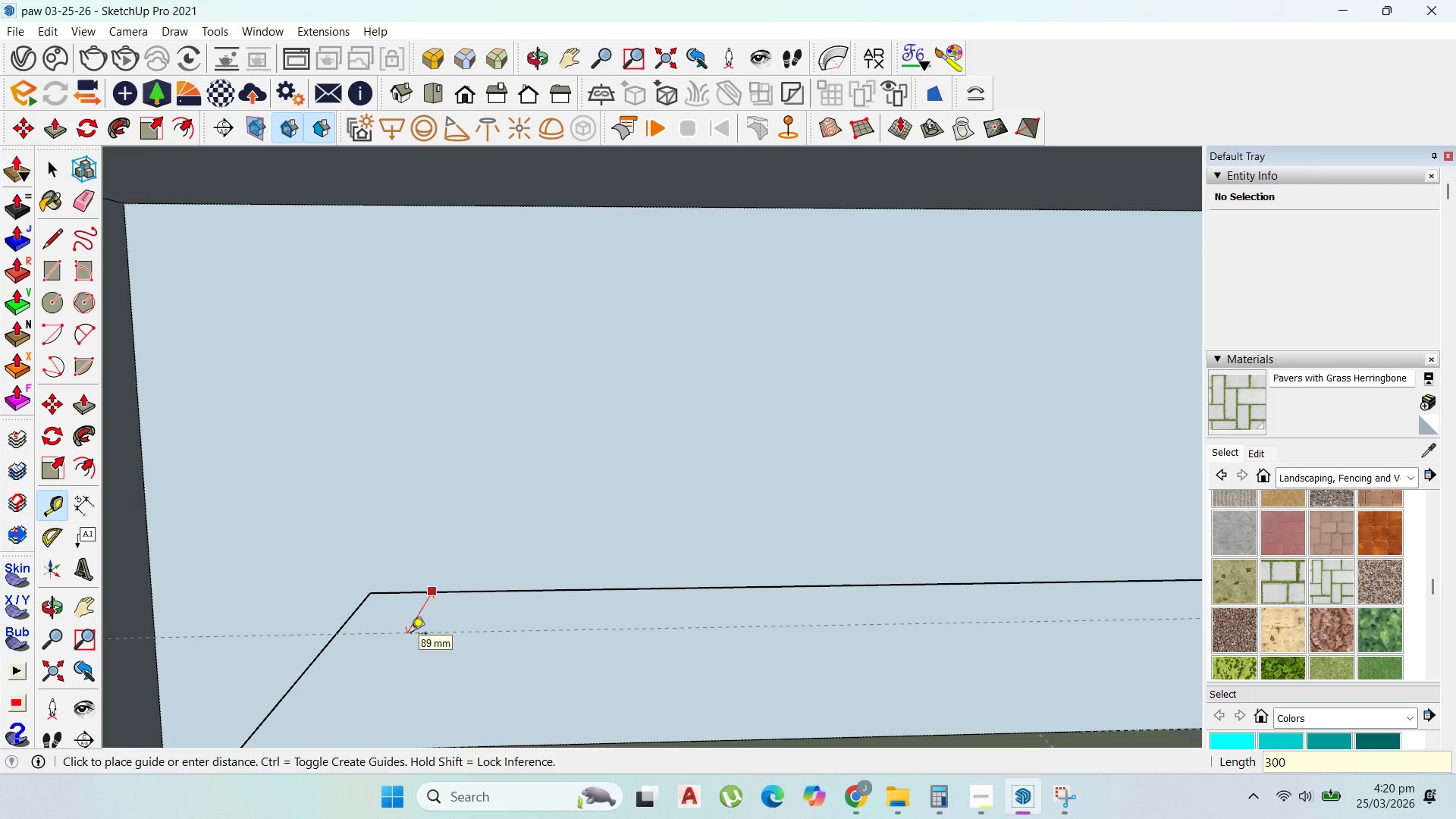 
key(Enter)
 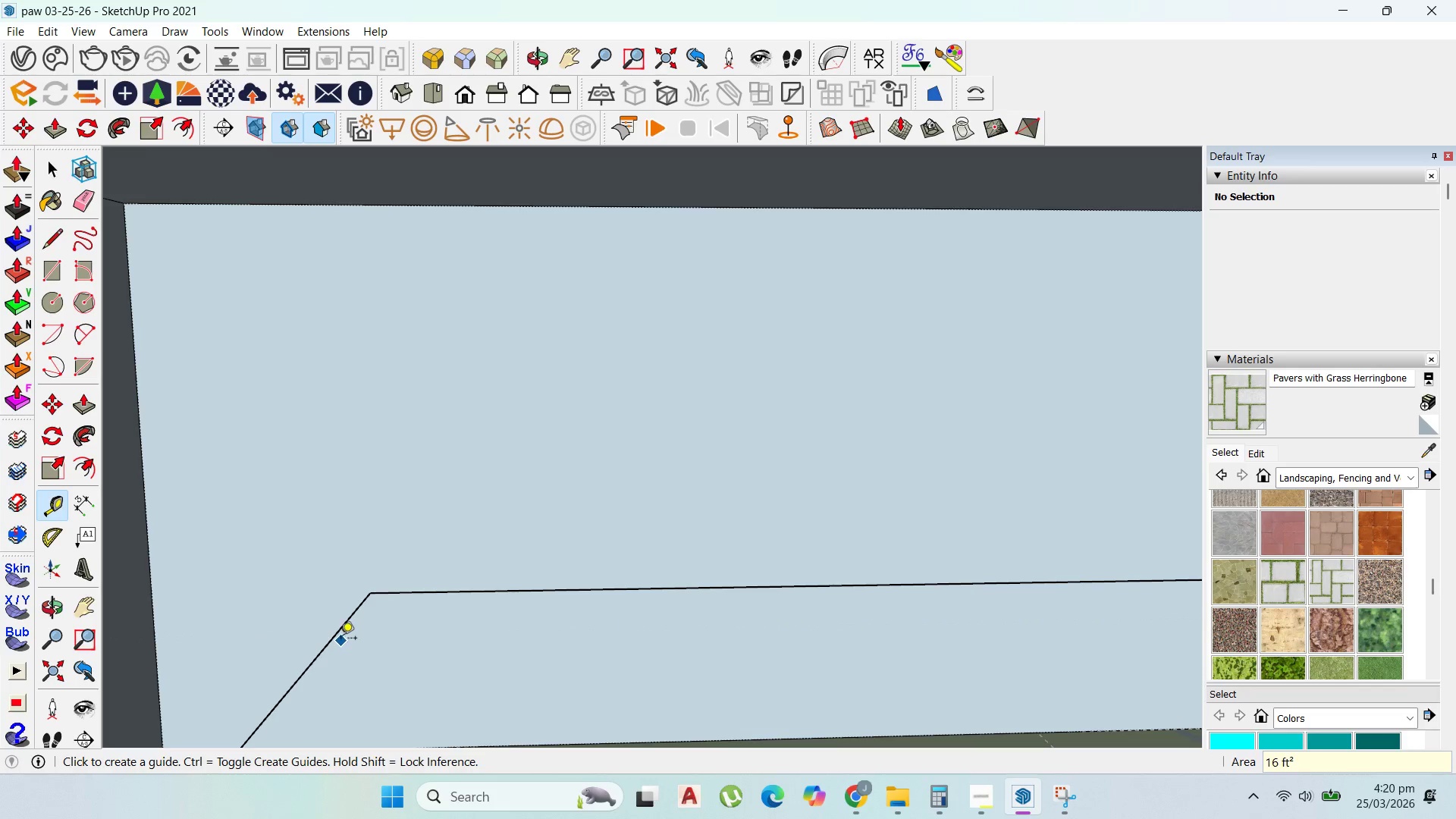 
scroll: coordinate [447, 480], scroll_direction: down, amount: 4.0
 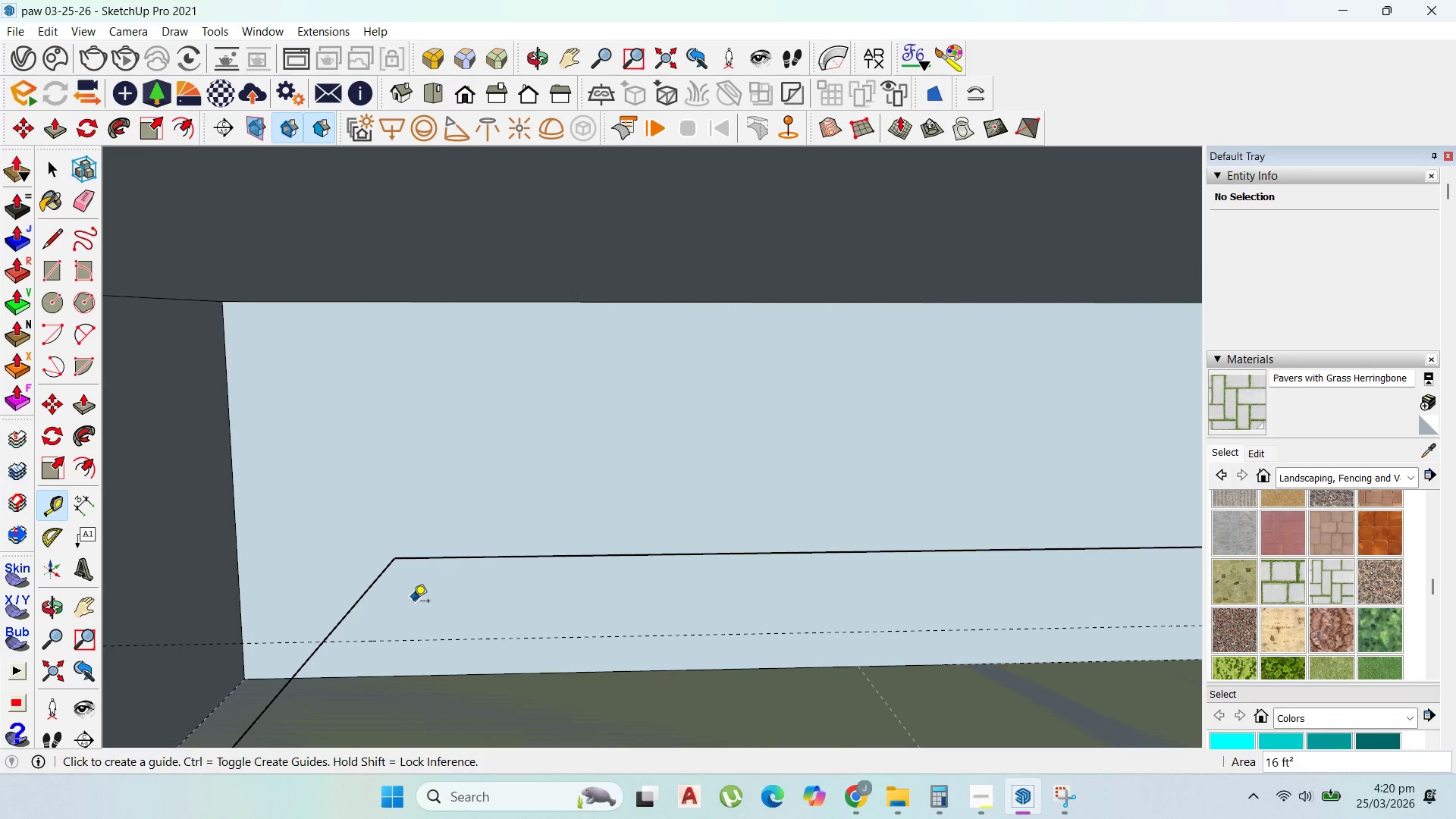 
key(Control+Z)
 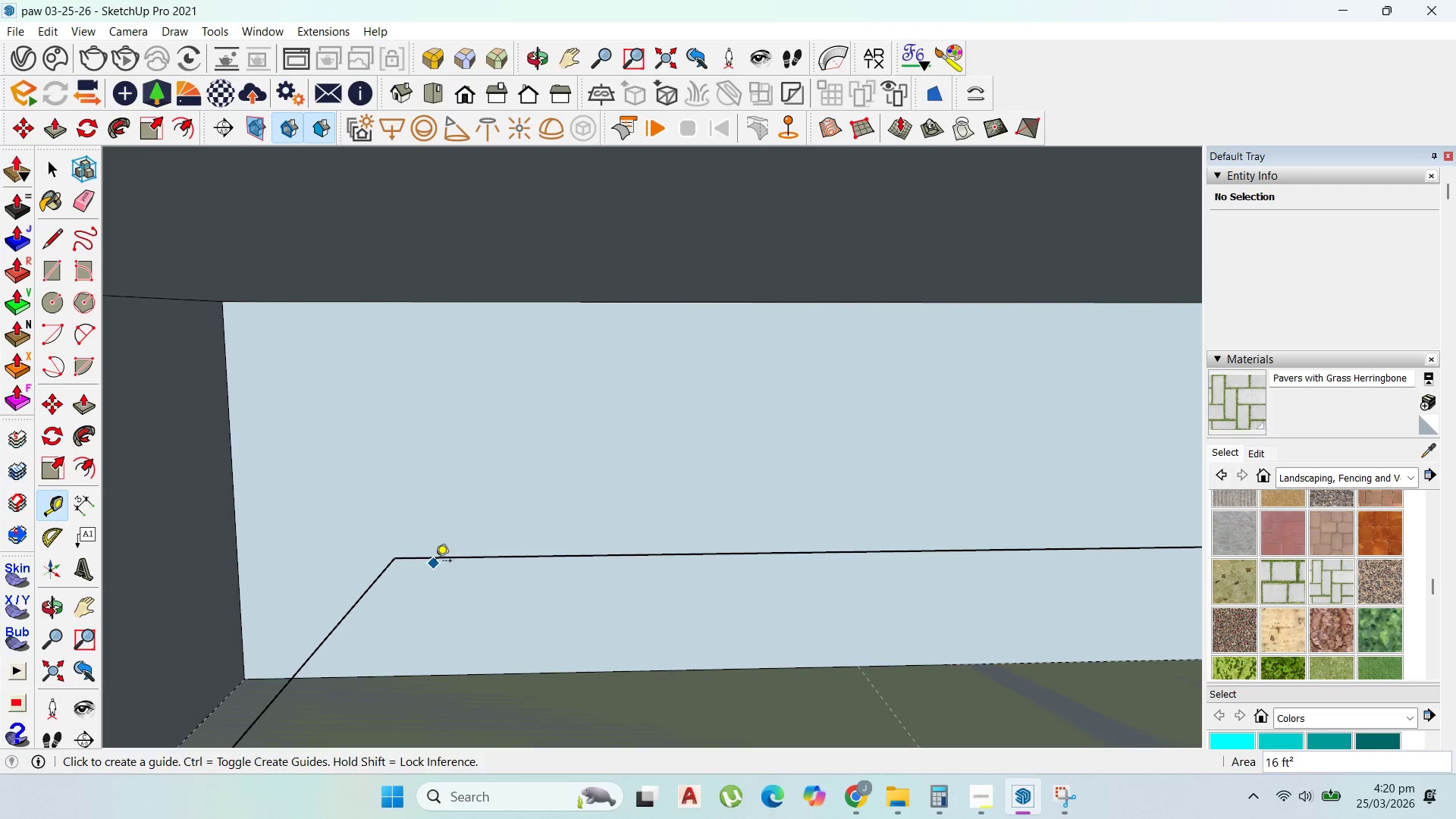 
left_click([444, 557])
 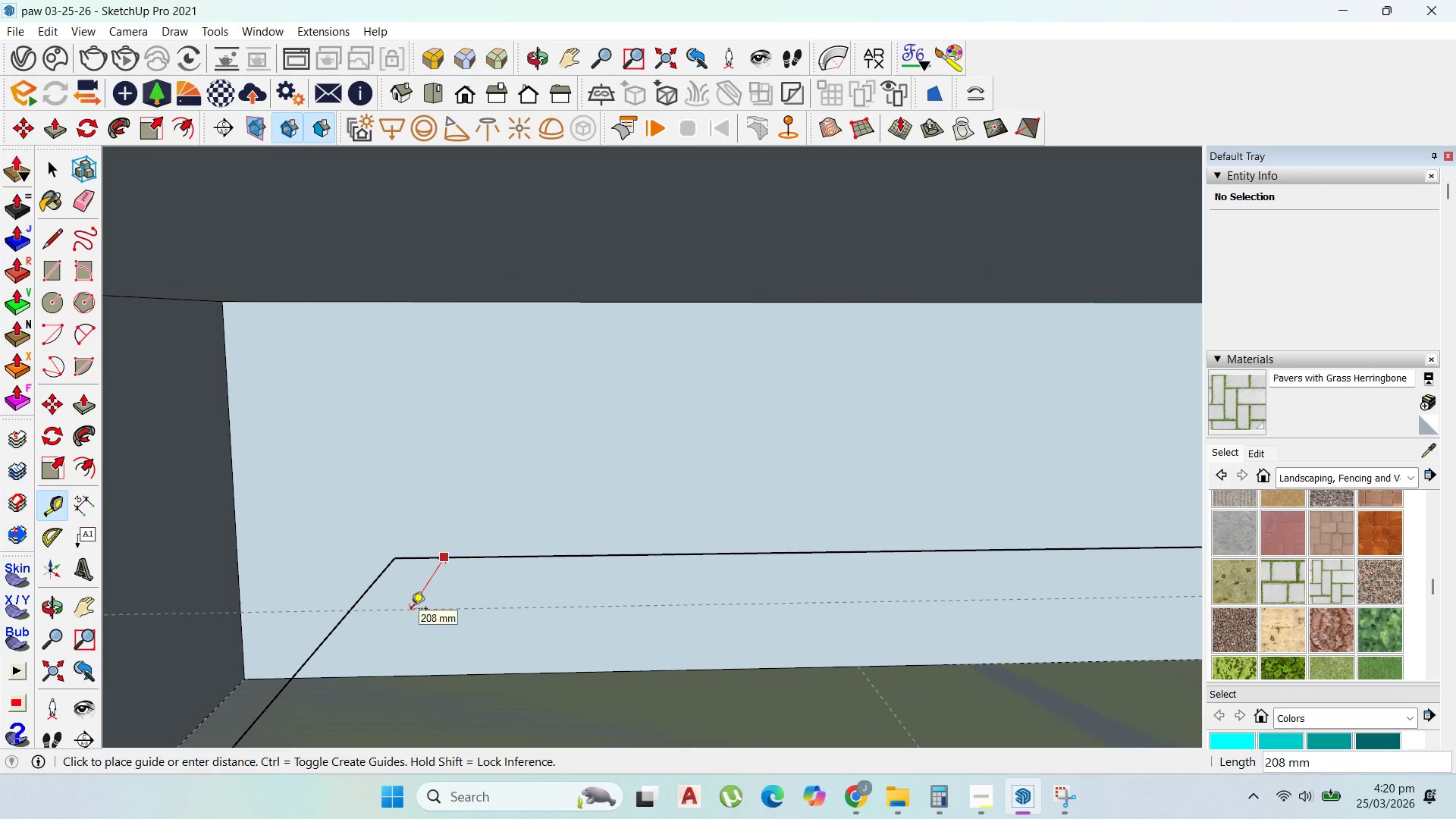 
type(250)
 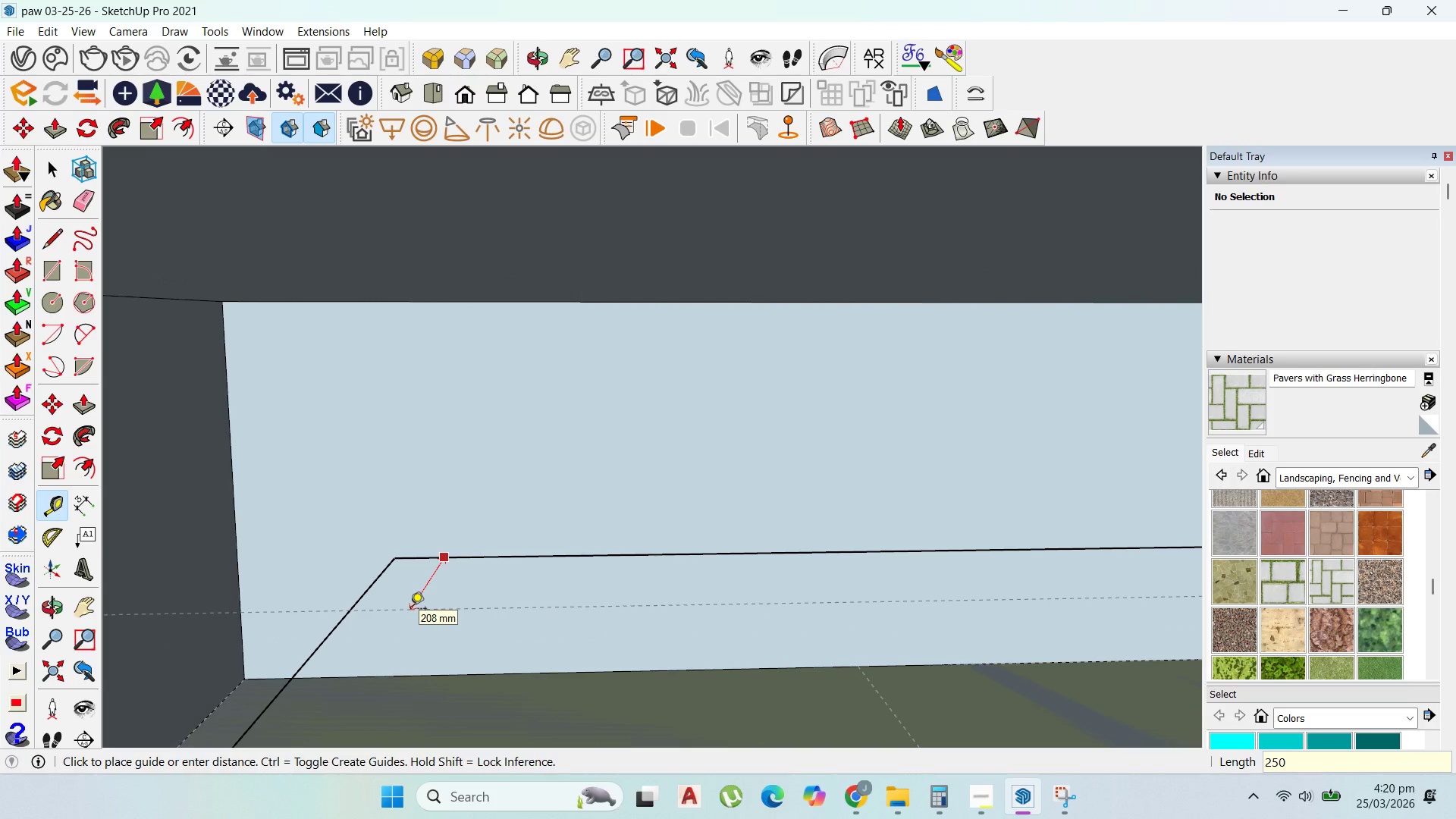 
key(Enter)
 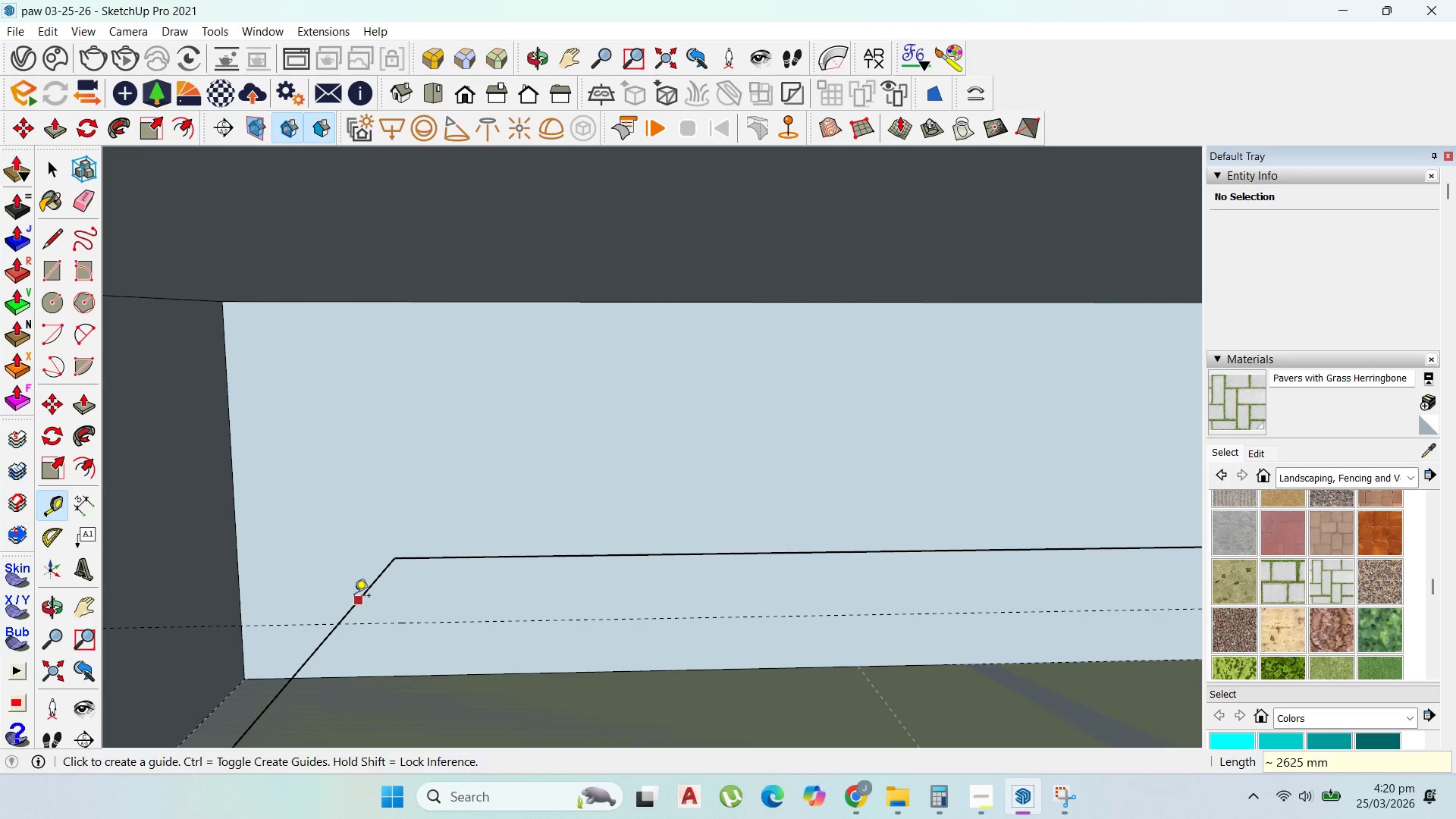 
left_click_drag(start_coordinate=[356, 598], to_coordinate=[366, 598])
 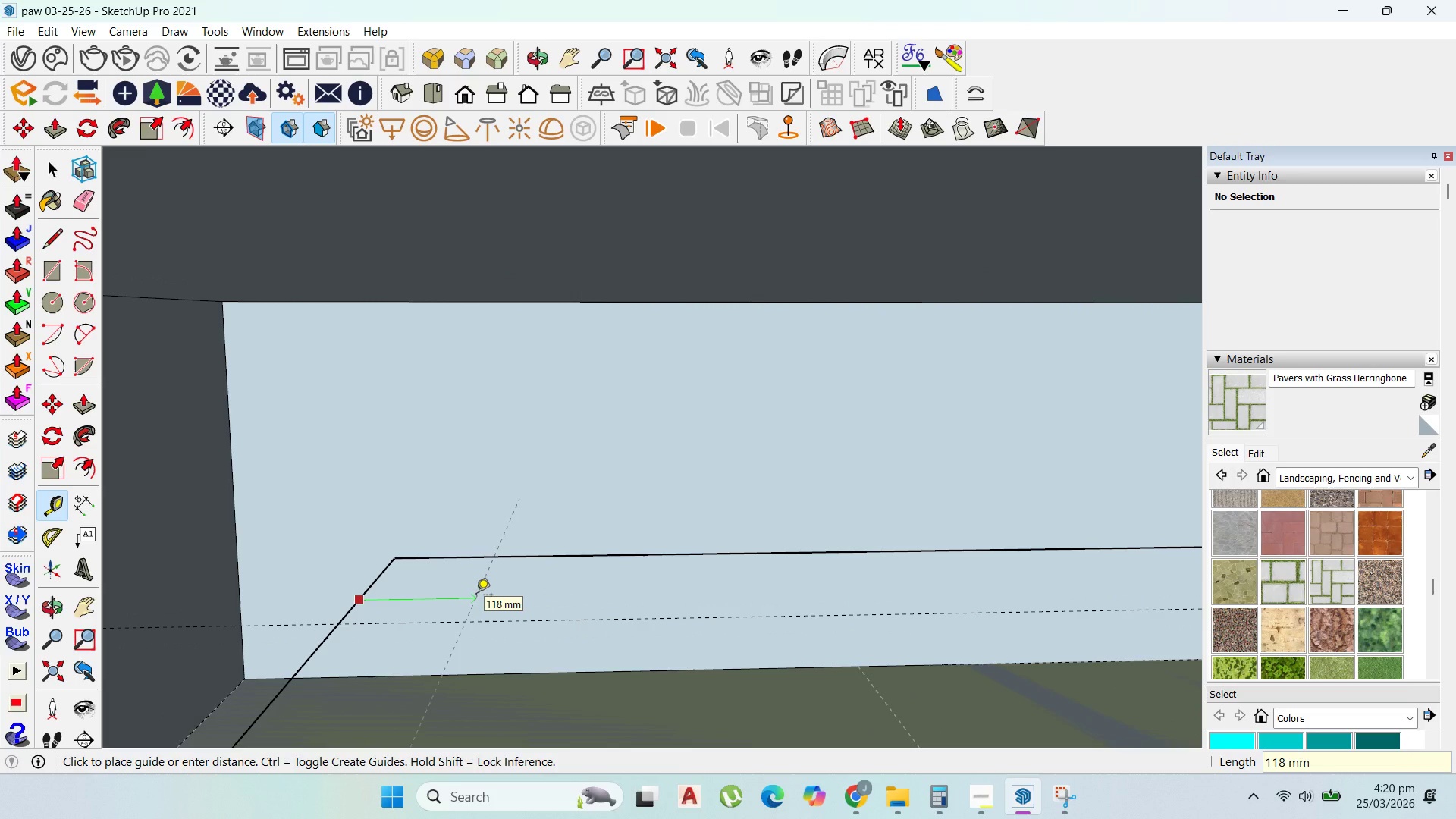 
type(250)
 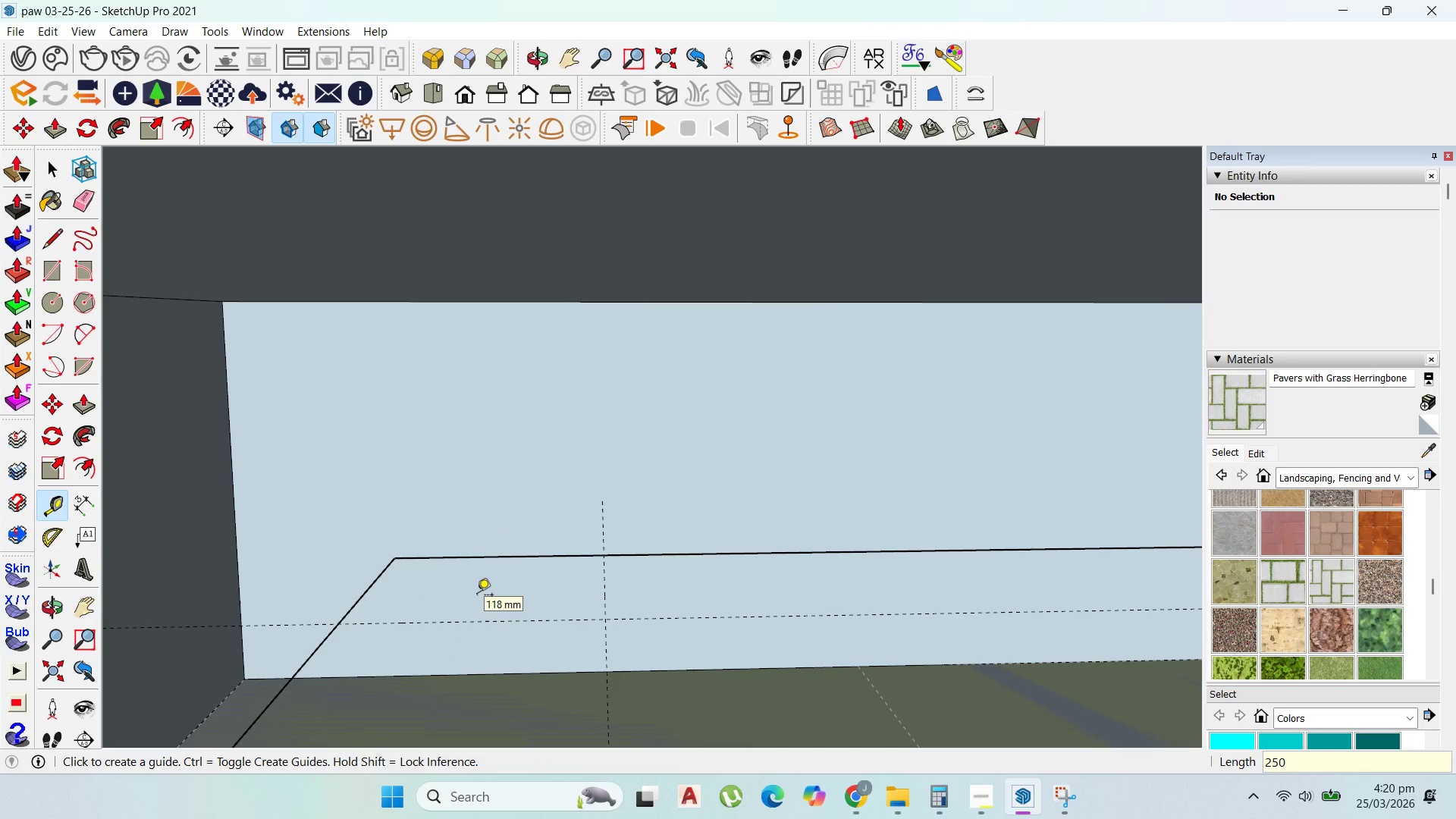 
key(Enter)
 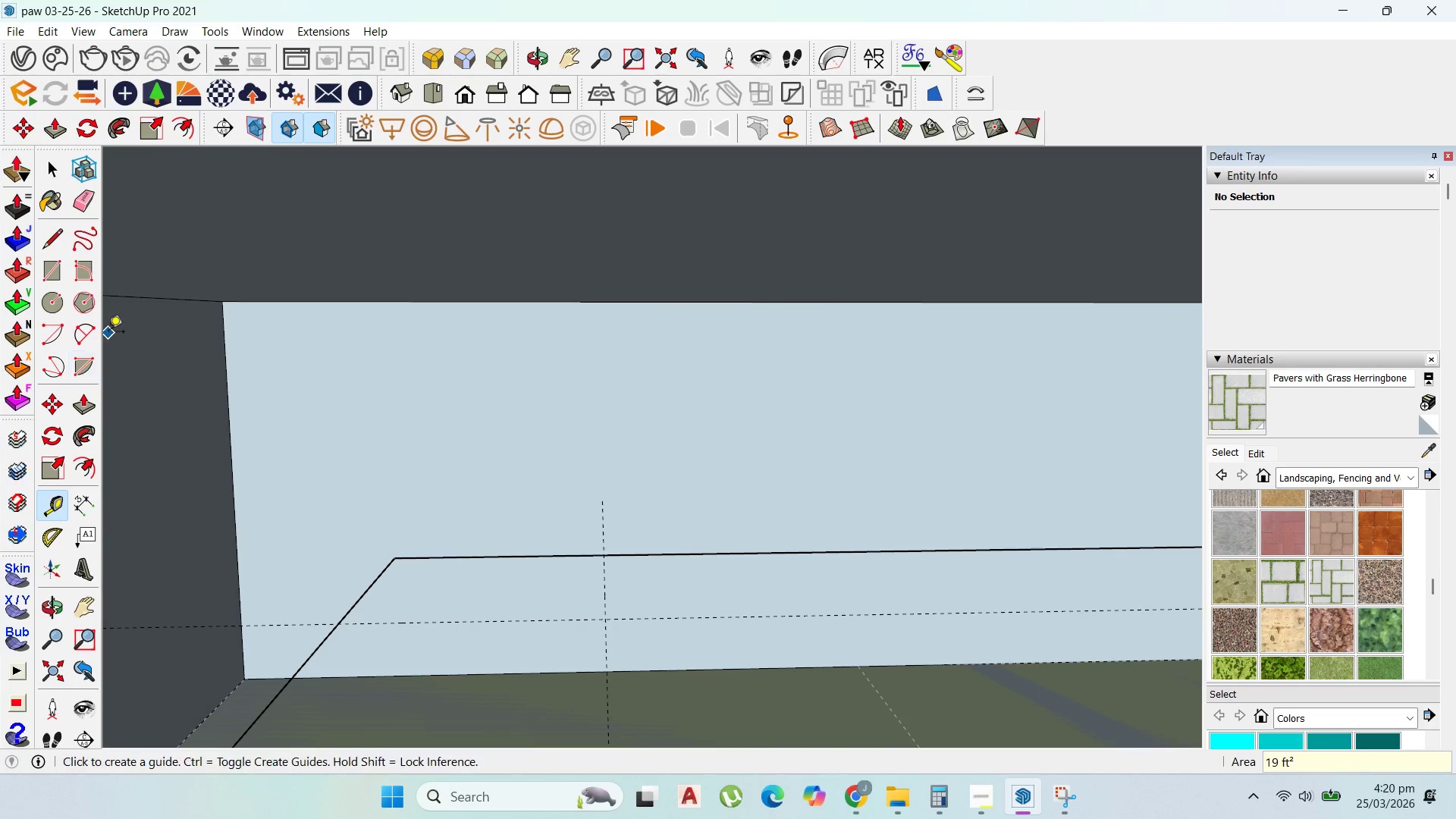 
left_click([86, 338])
 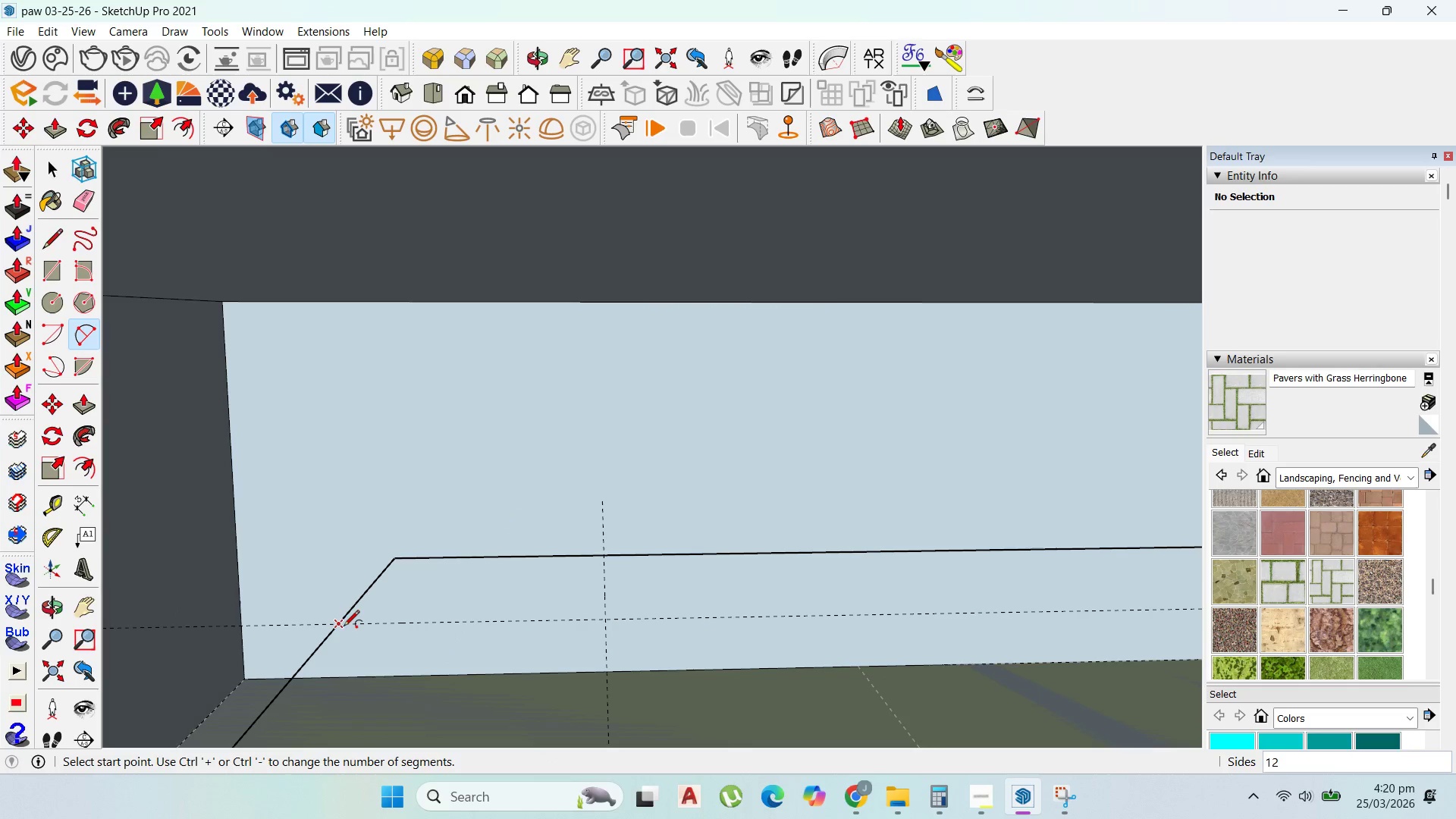 
left_click([342, 625])
 